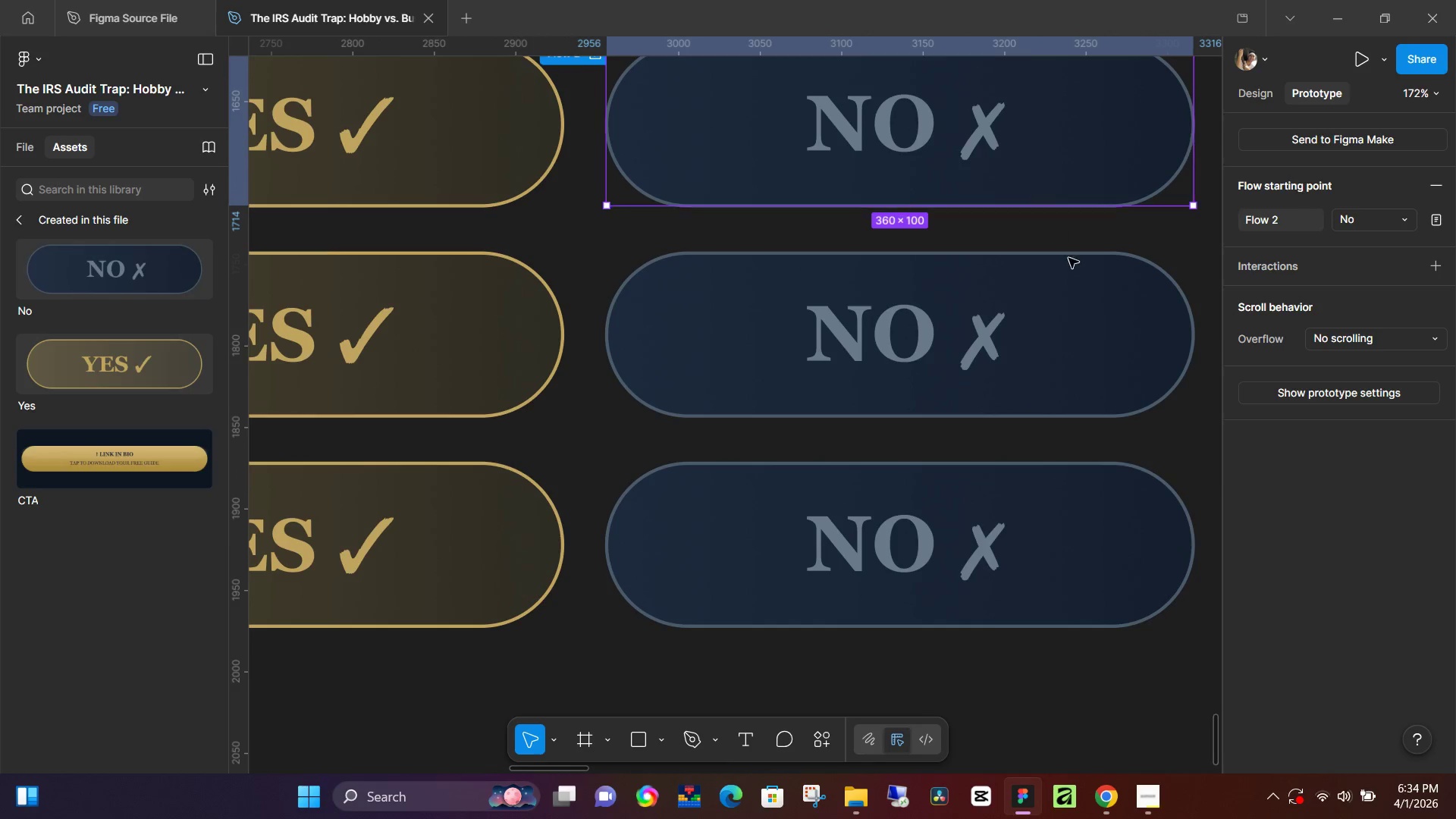 
scroll: coordinate [1063, 298], scroll_direction: up, amount: 6.0
 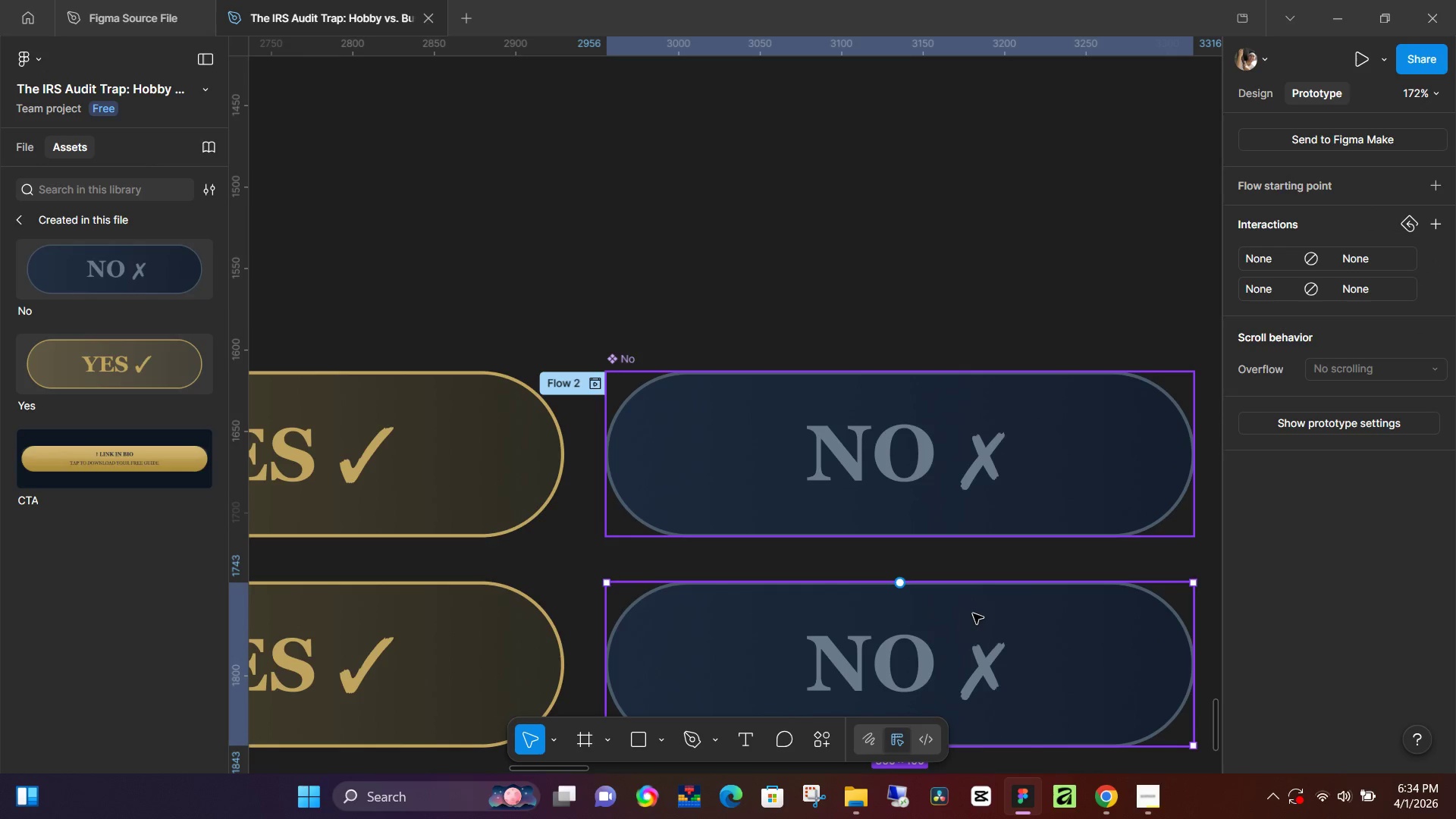 
left_click([973, 464])
 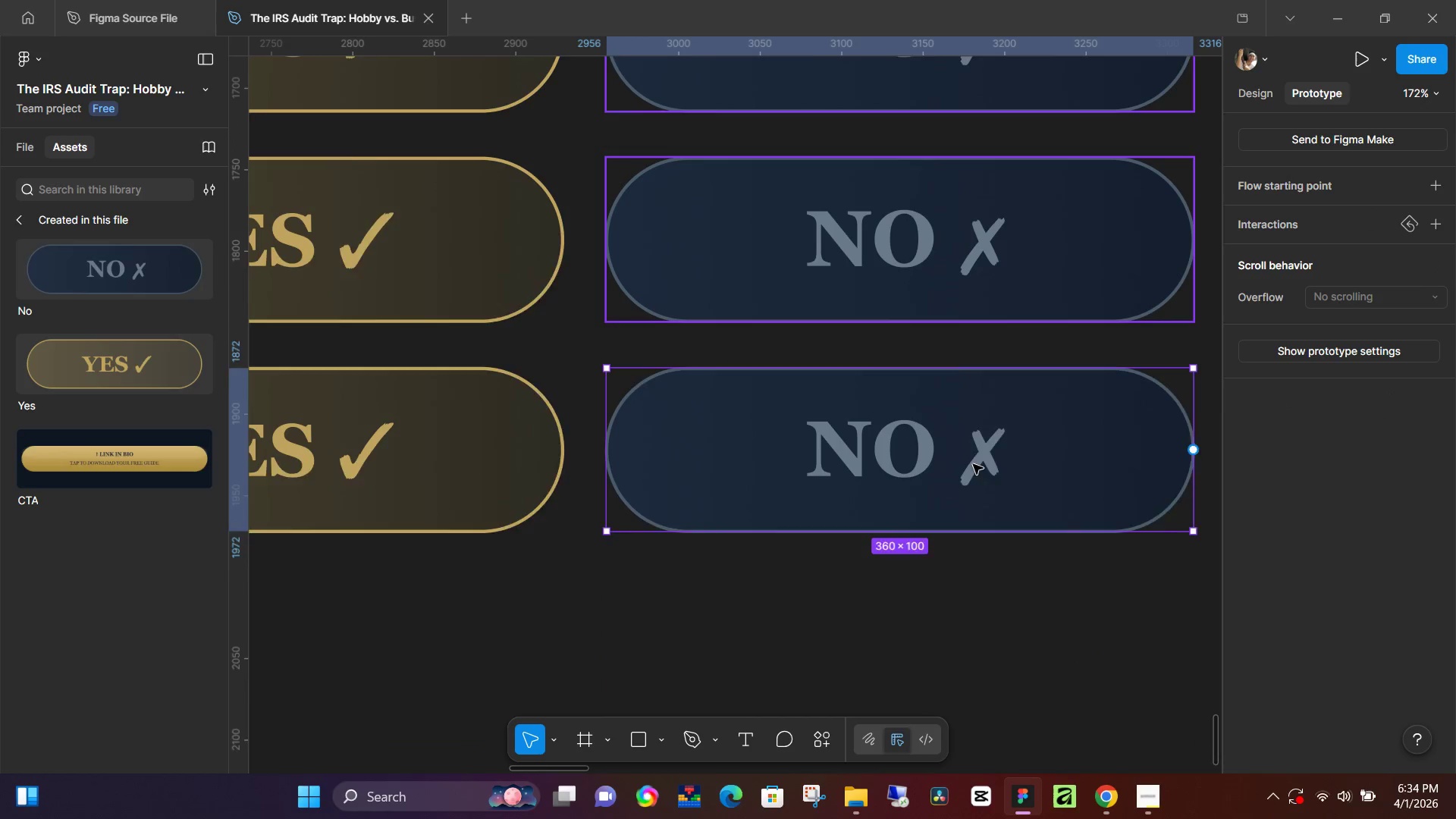 
scroll: coordinate [971, 604], scroll_direction: down, amount: 6.0
 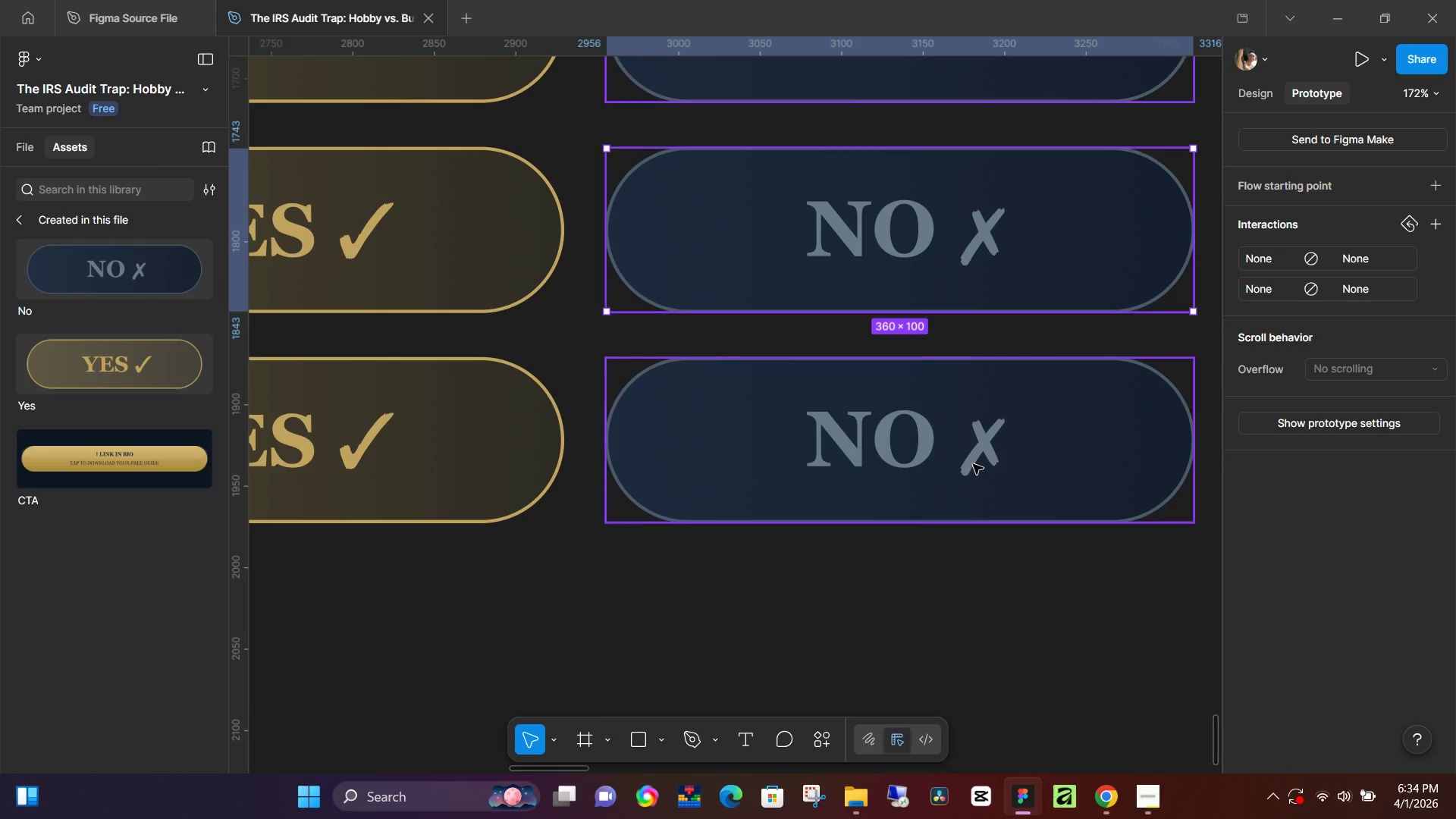 
scroll: coordinate [975, 469], scroll_direction: up, amount: 3.0
 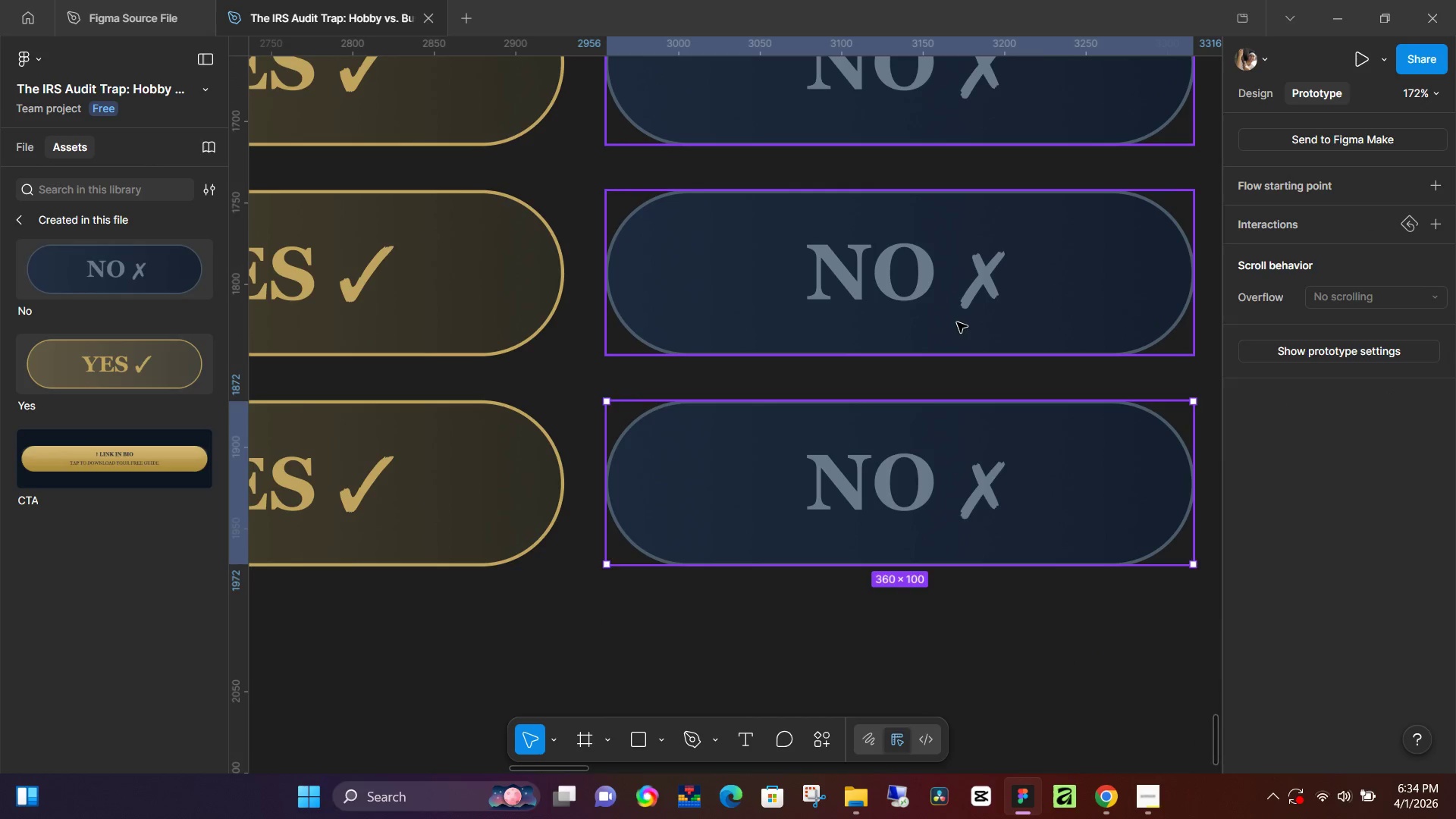 
left_click([957, 322])
 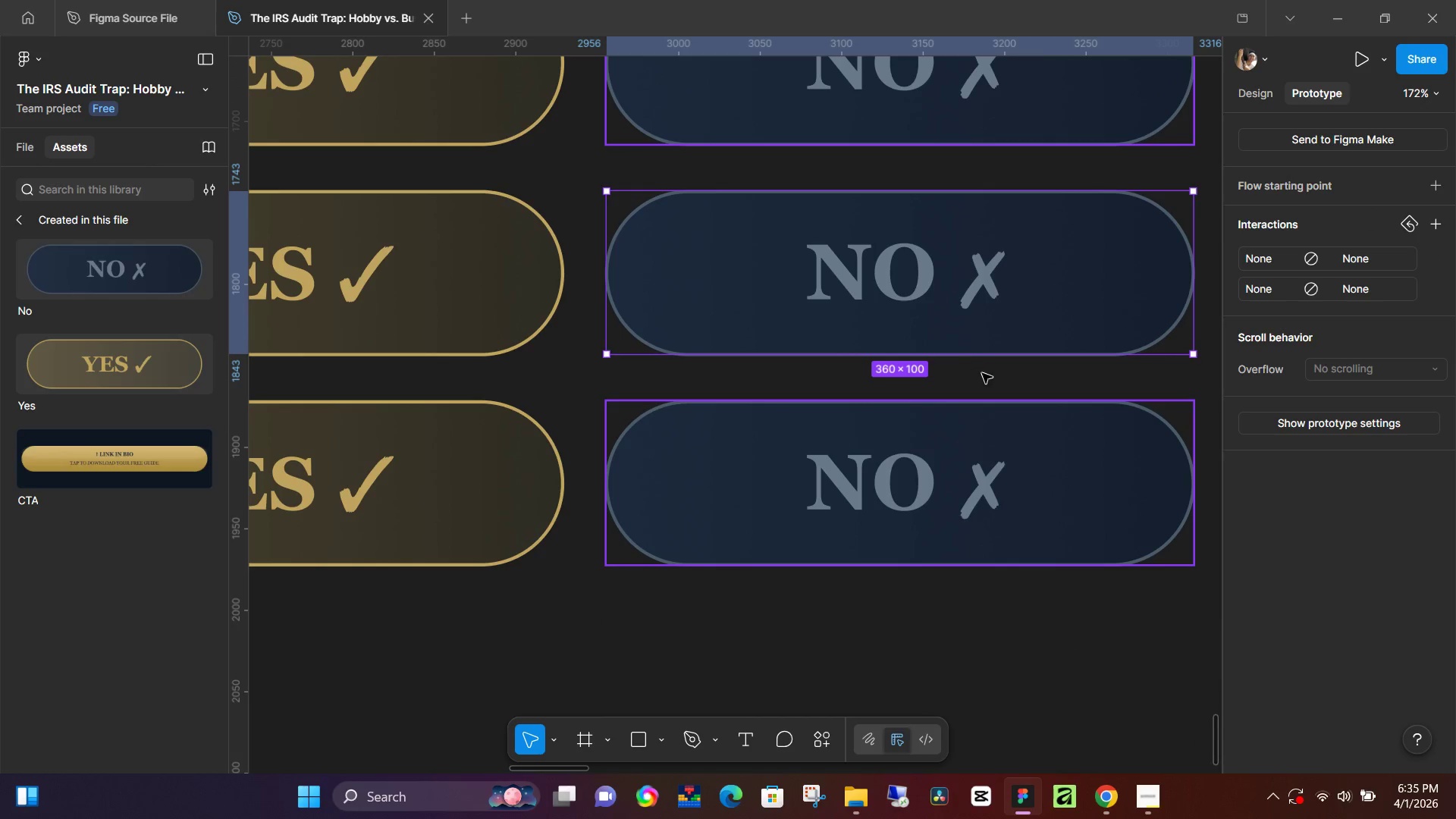 
left_click([941, 178])
 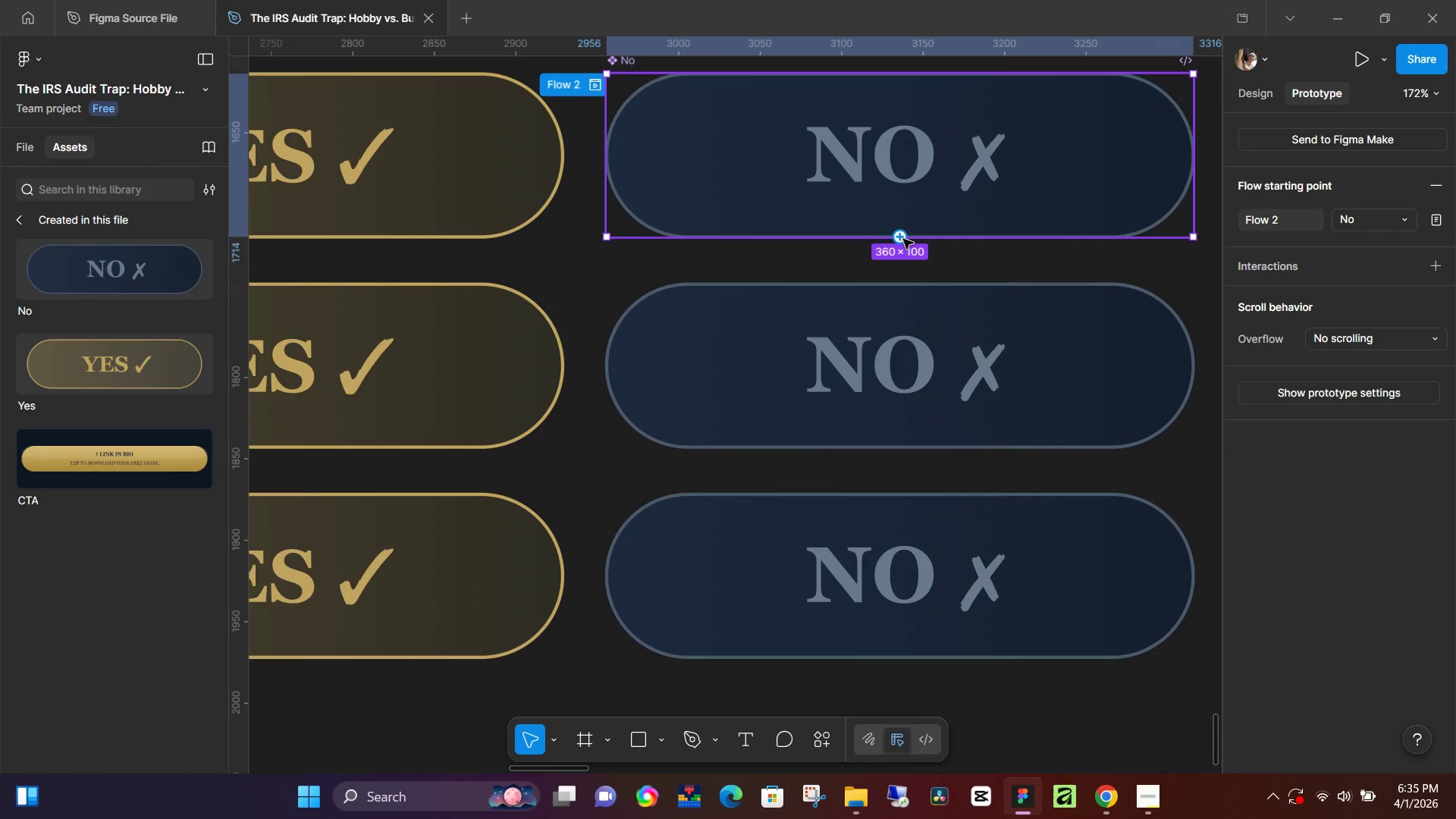 
scroll: coordinate [976, 312], scroll_direction: up, amount: 3.0
 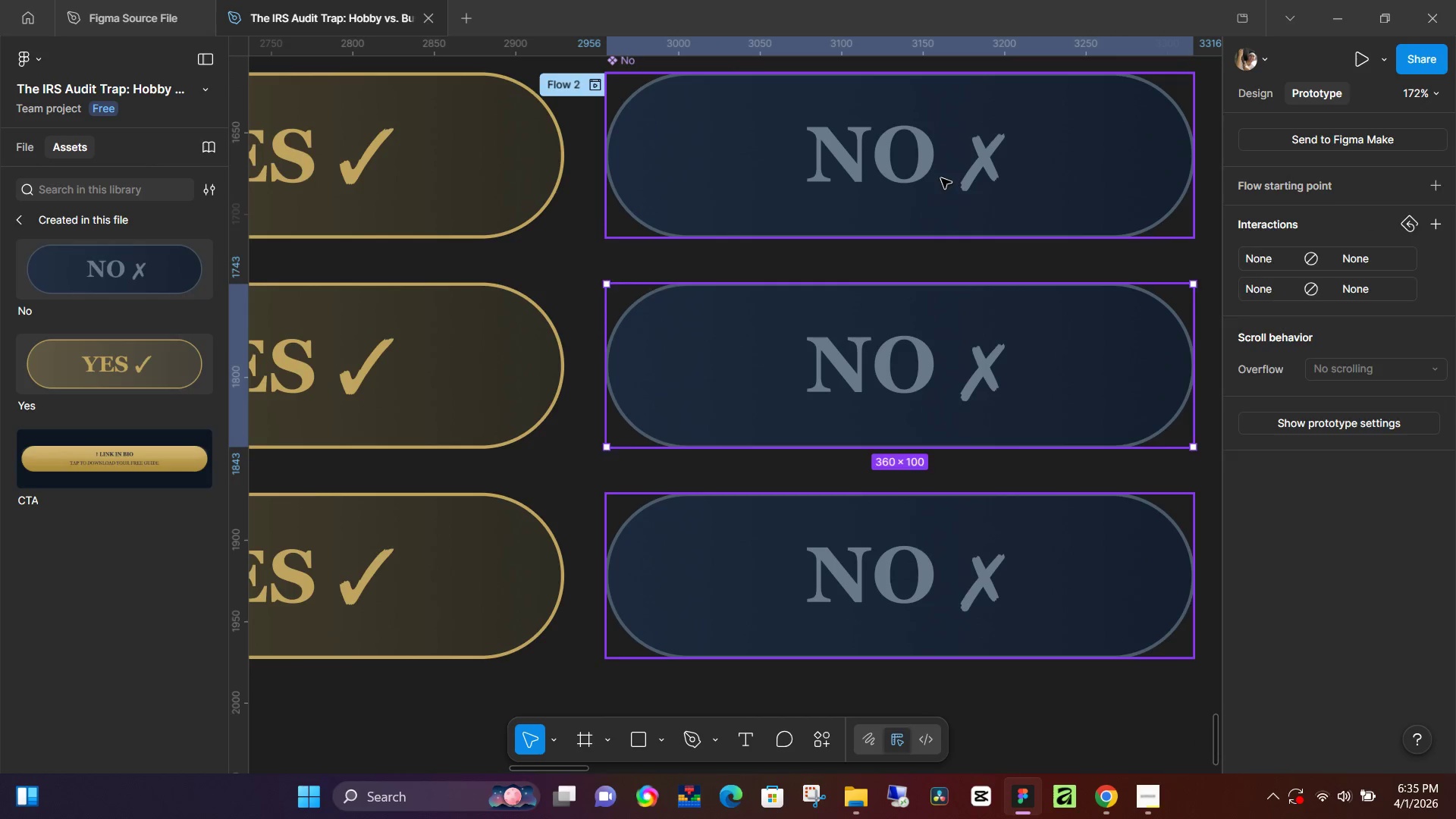 
left_click_drag(start_coordinate=[903, 239], to_coordinate=[937, 311])
 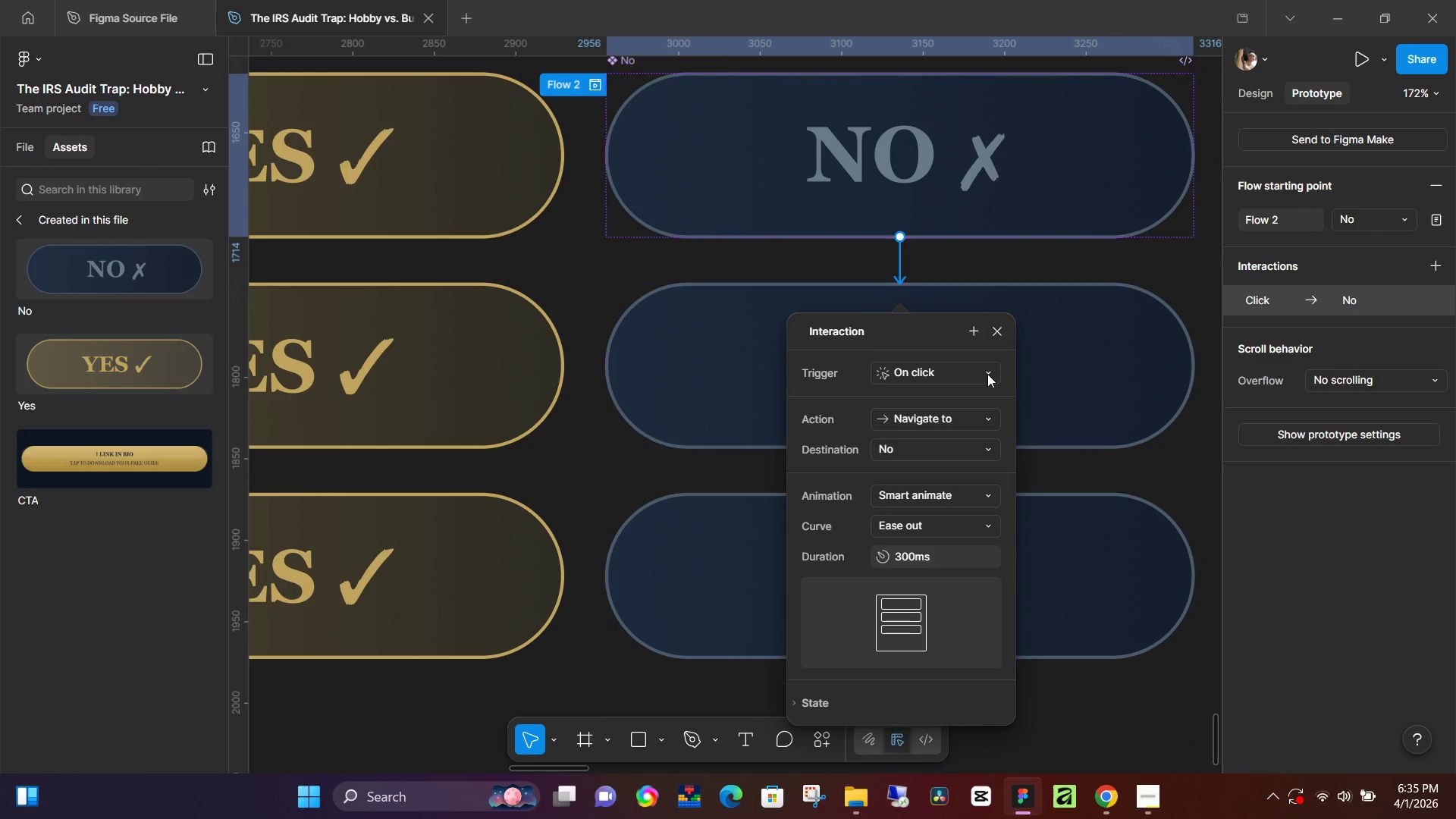 
left_click([987, 375])
 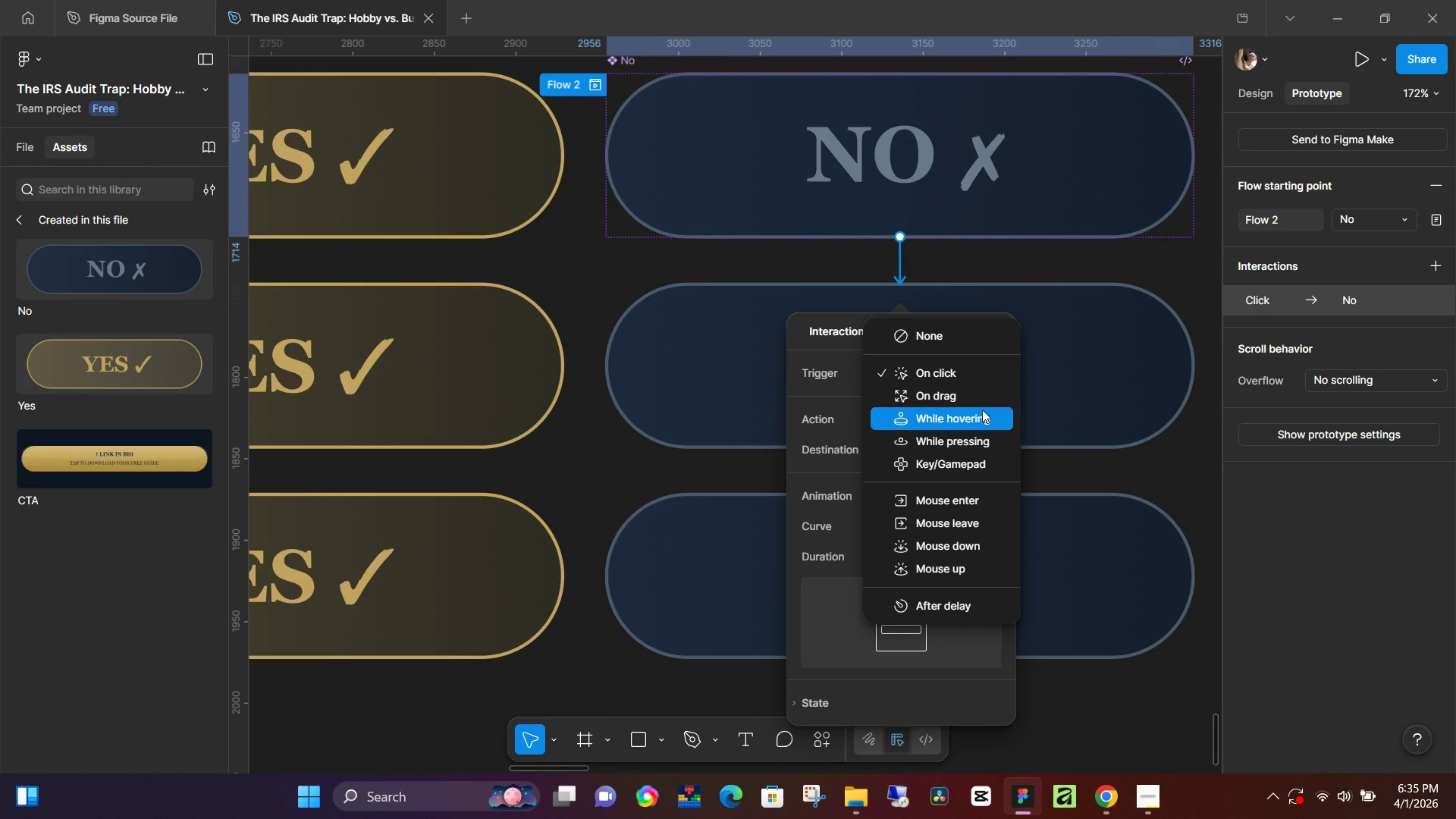 
left_click([982, 410])
 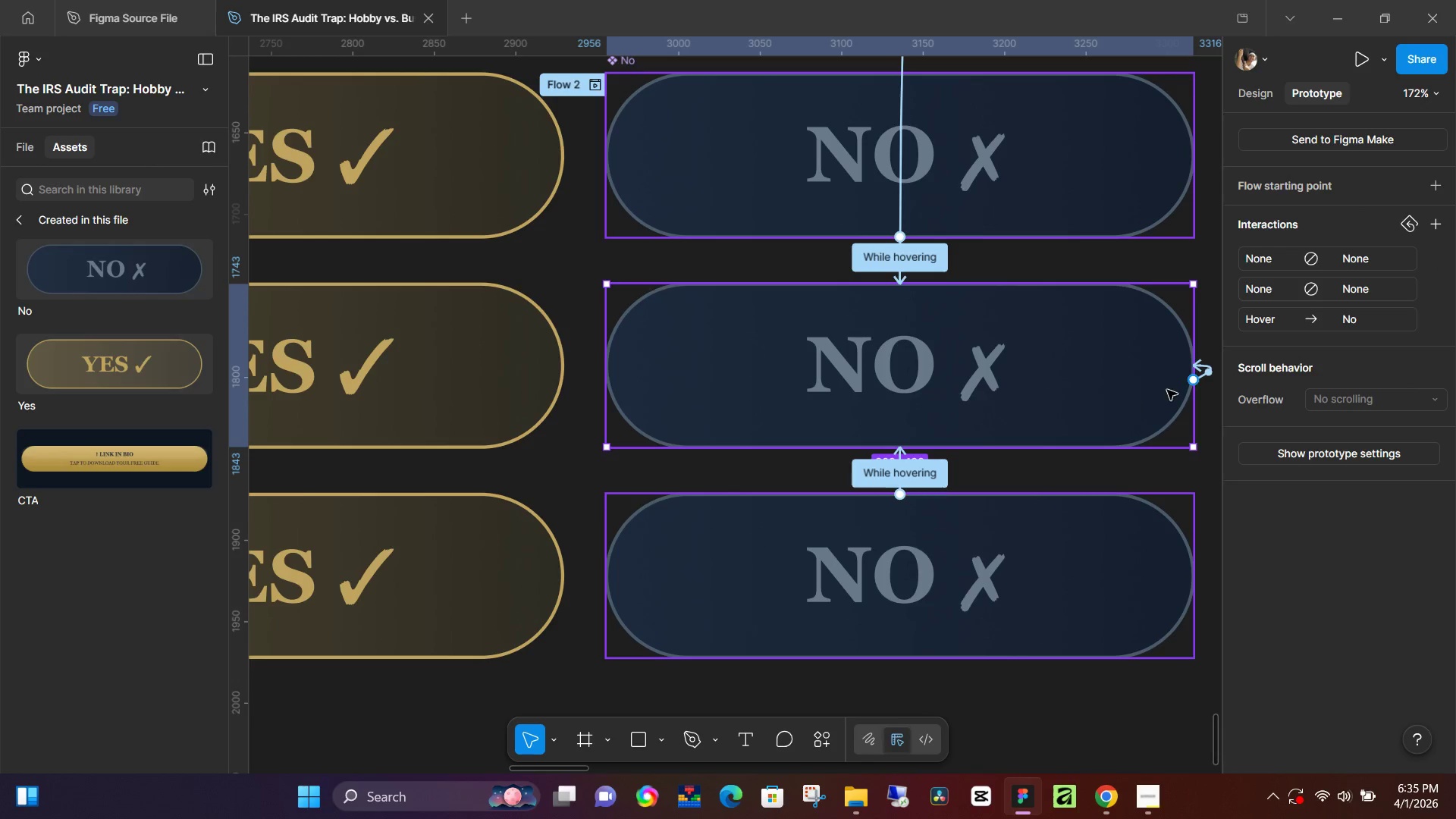 
key(Control+Z)
 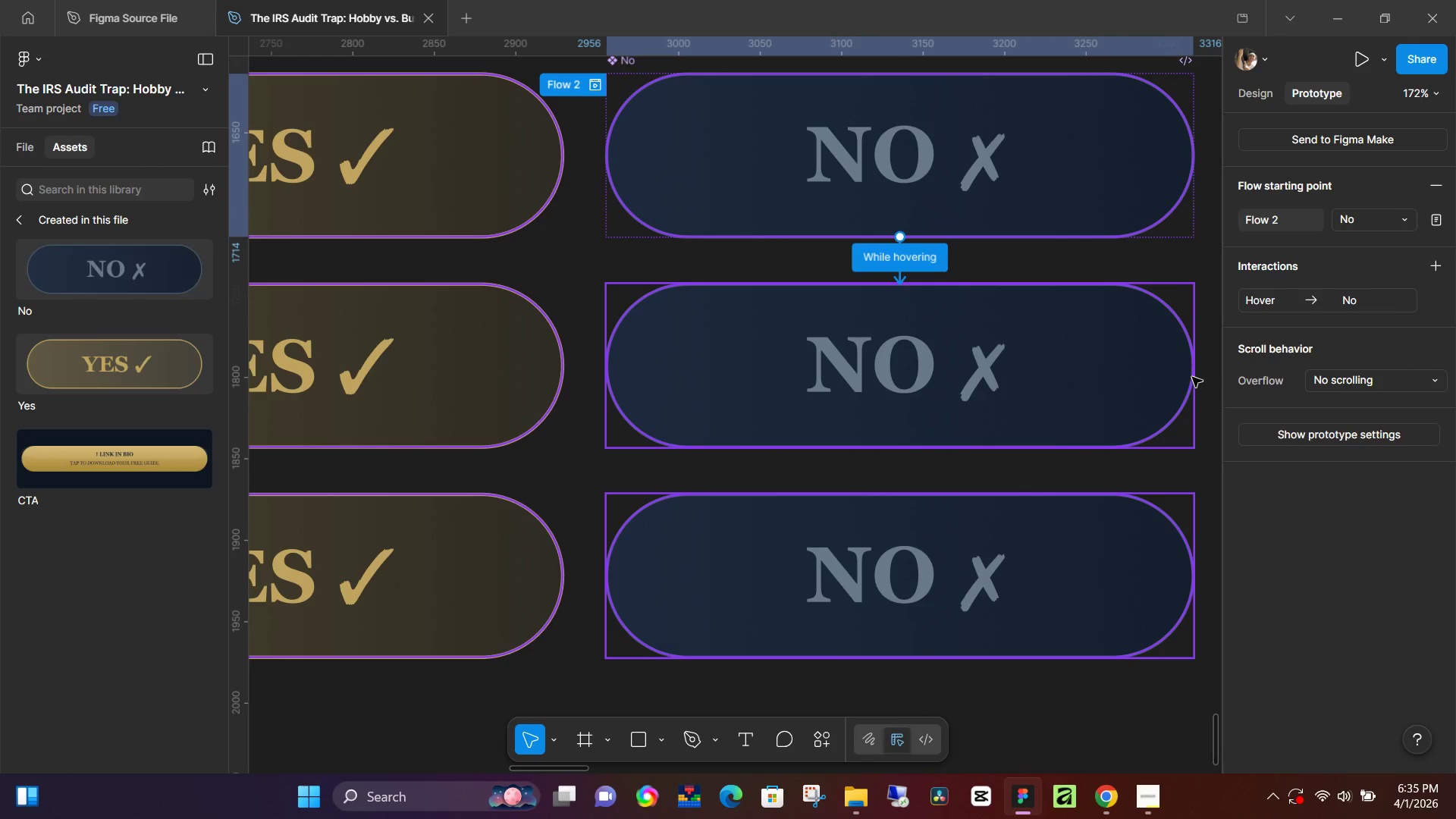 
key(Control+Z)
 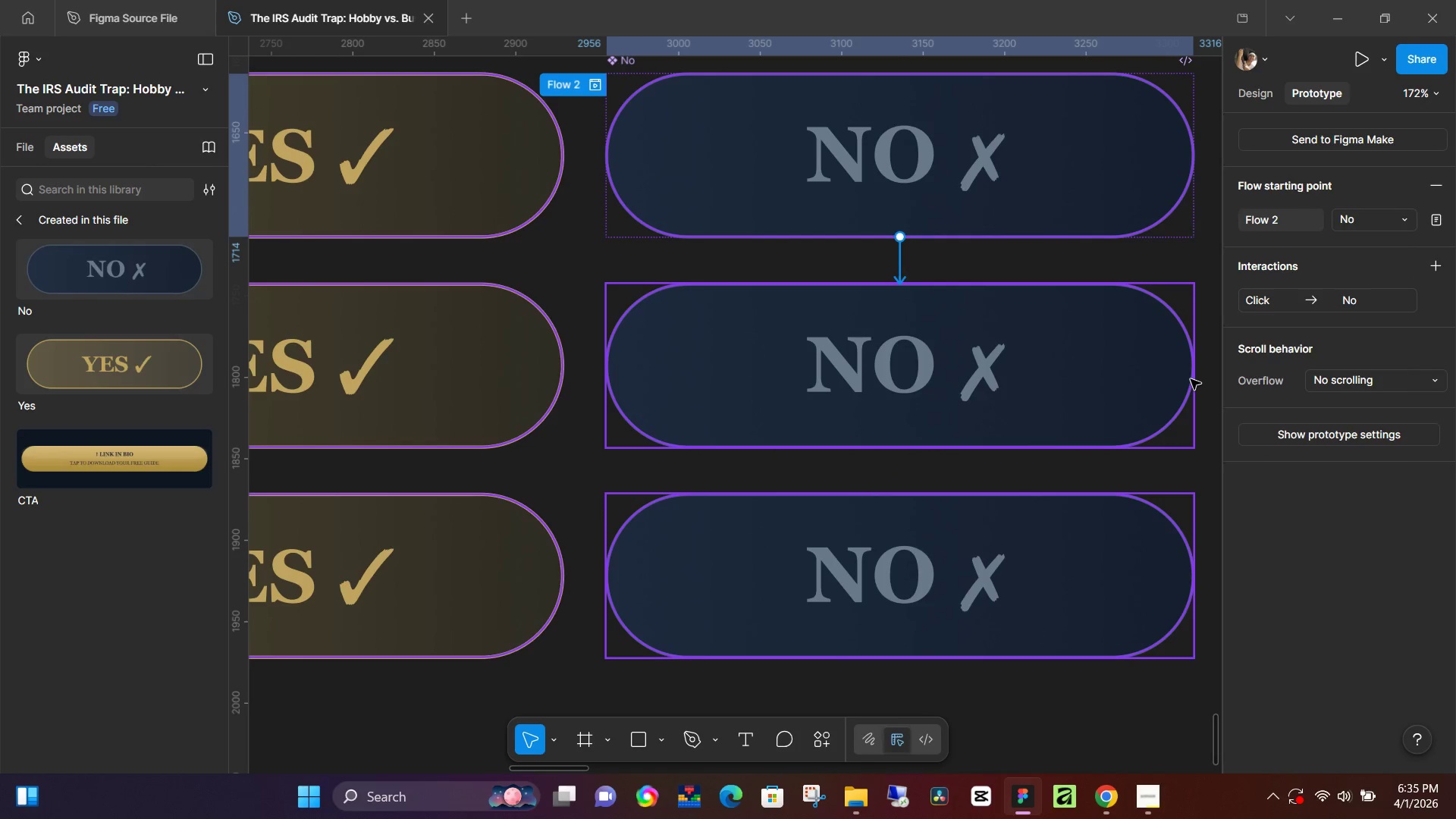 
key(Control+Z)
 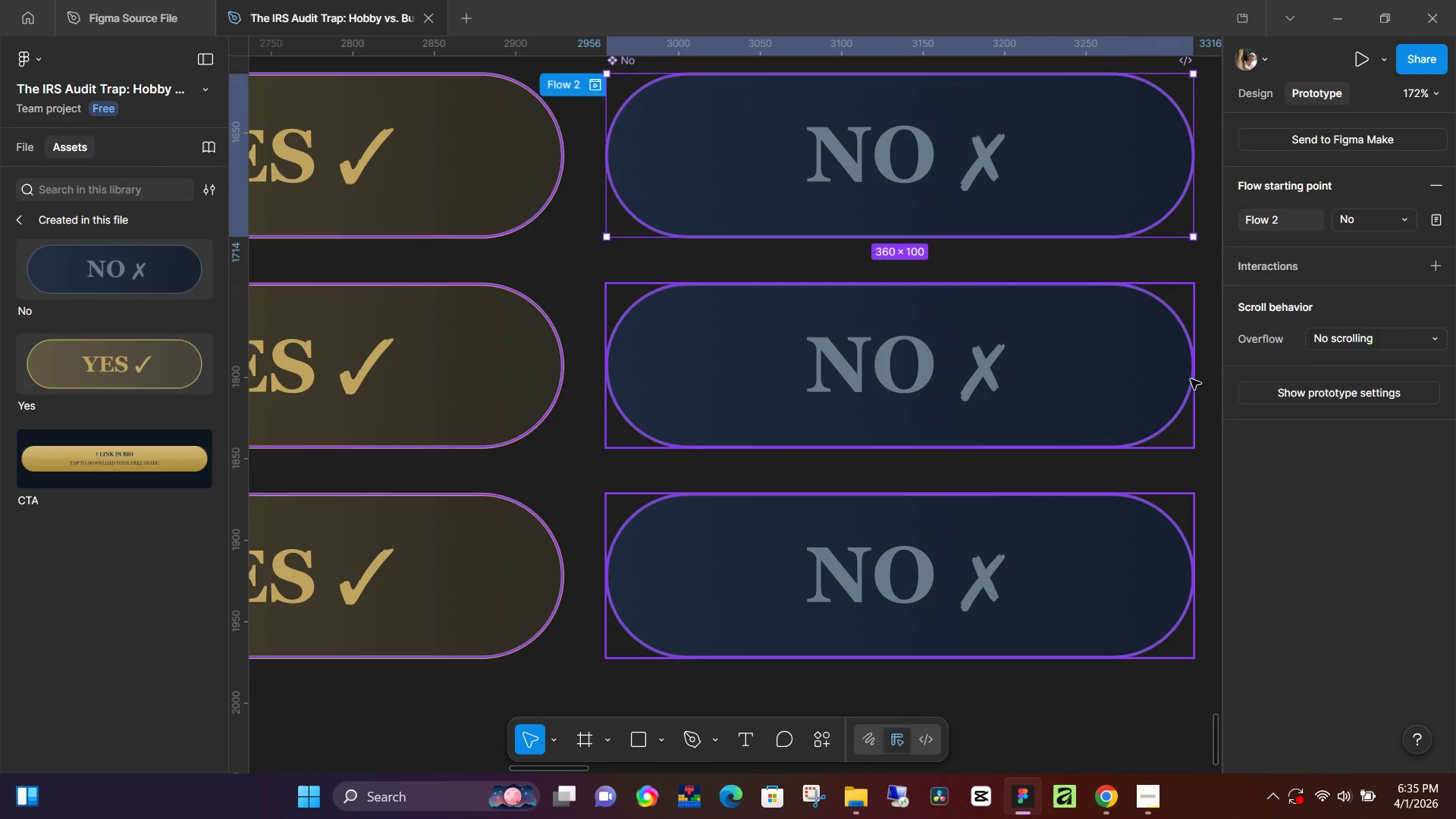 
key(Control+Z)
 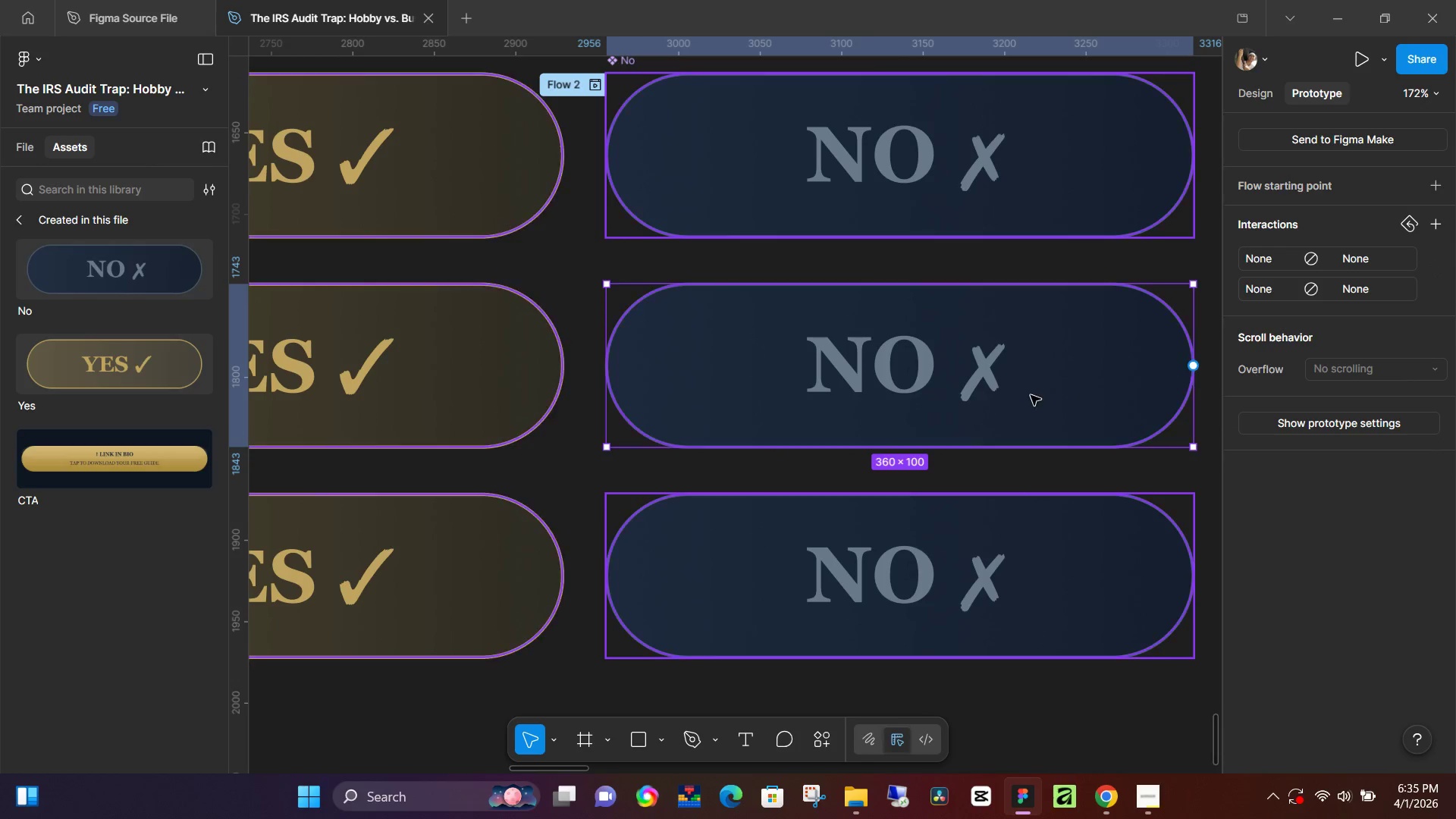 
left_click([1028, 395])
 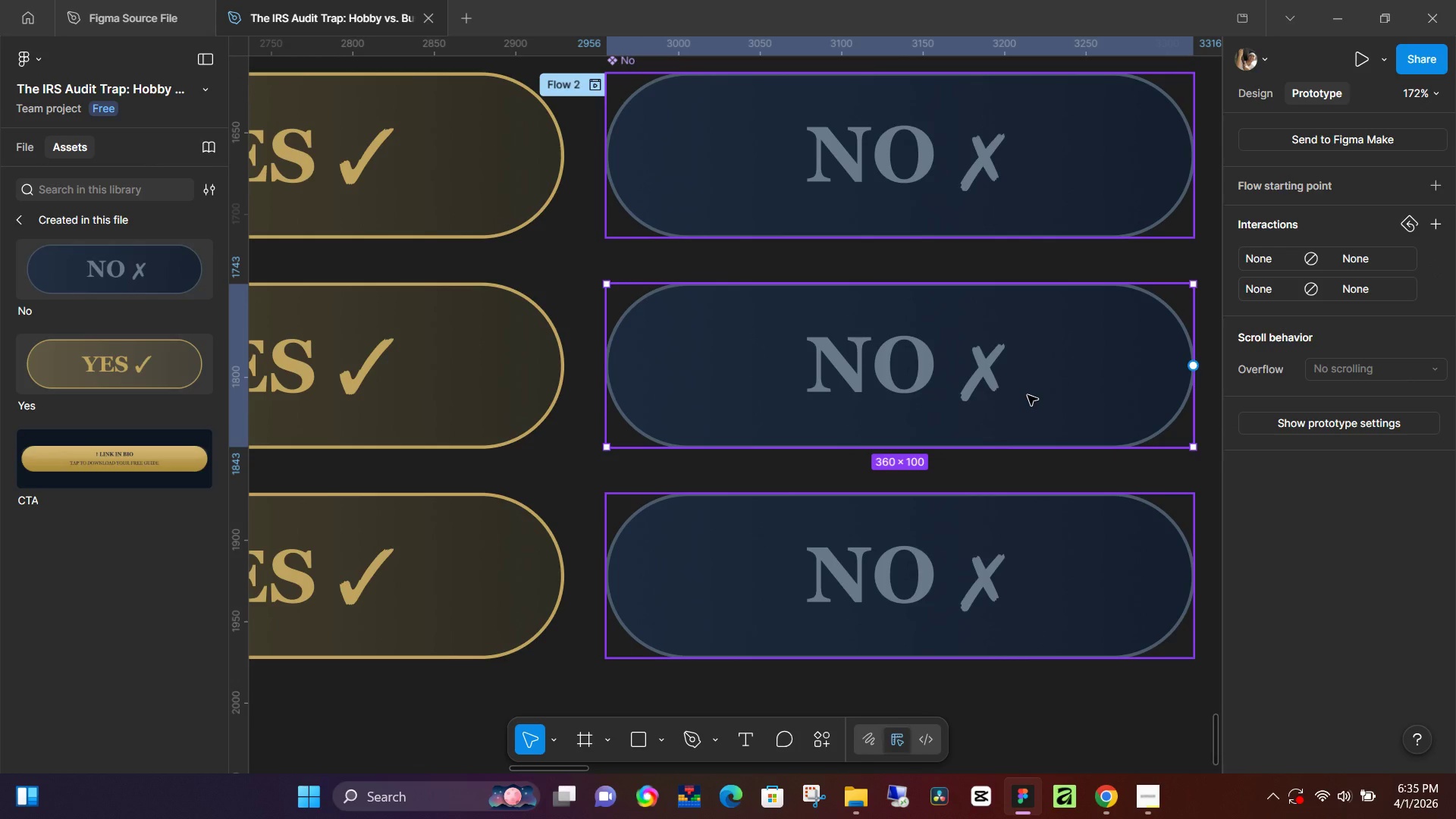 
key(Backspace)
 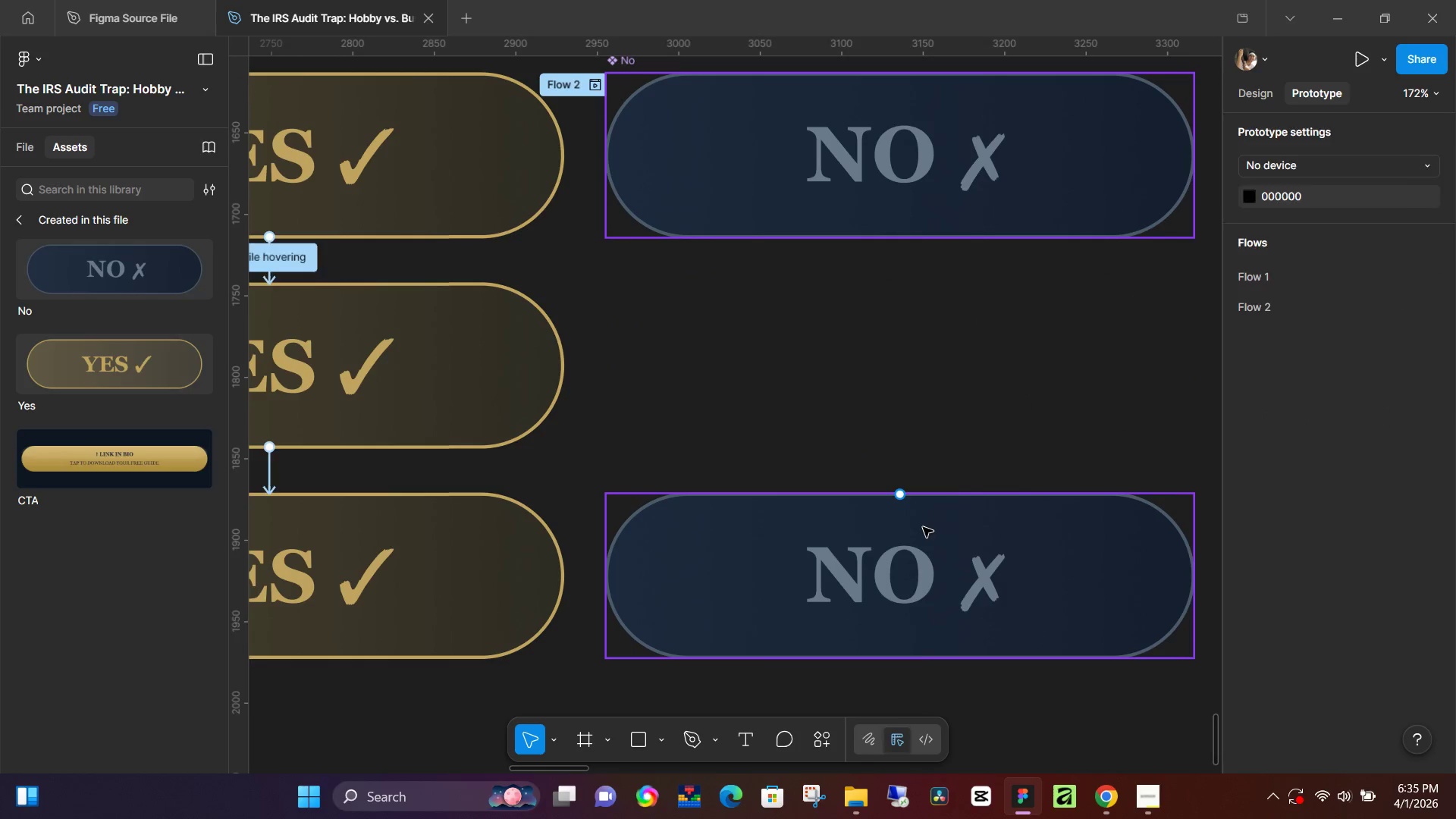 
left_click([923, 527])
 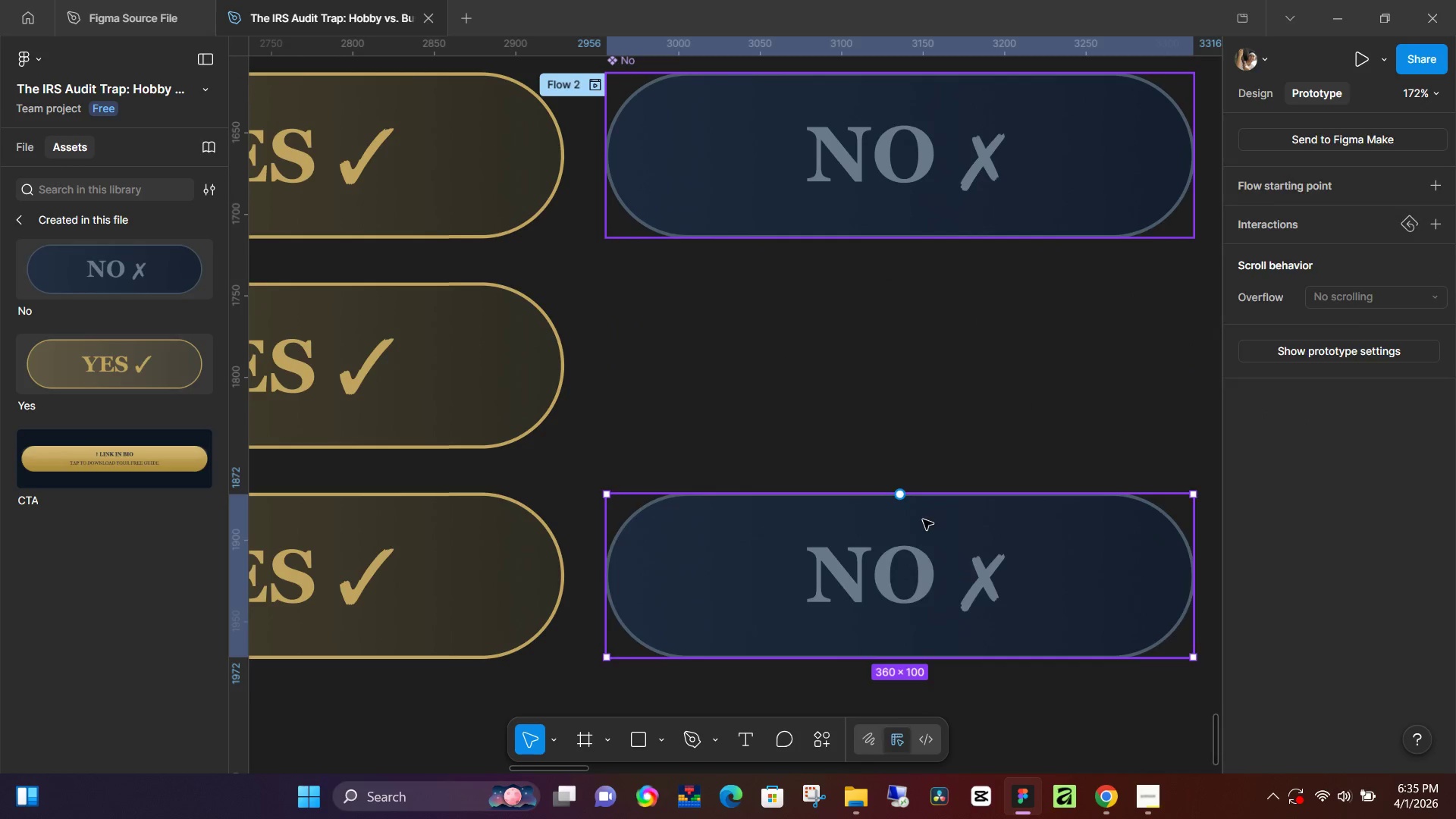 
key(Backspace)
 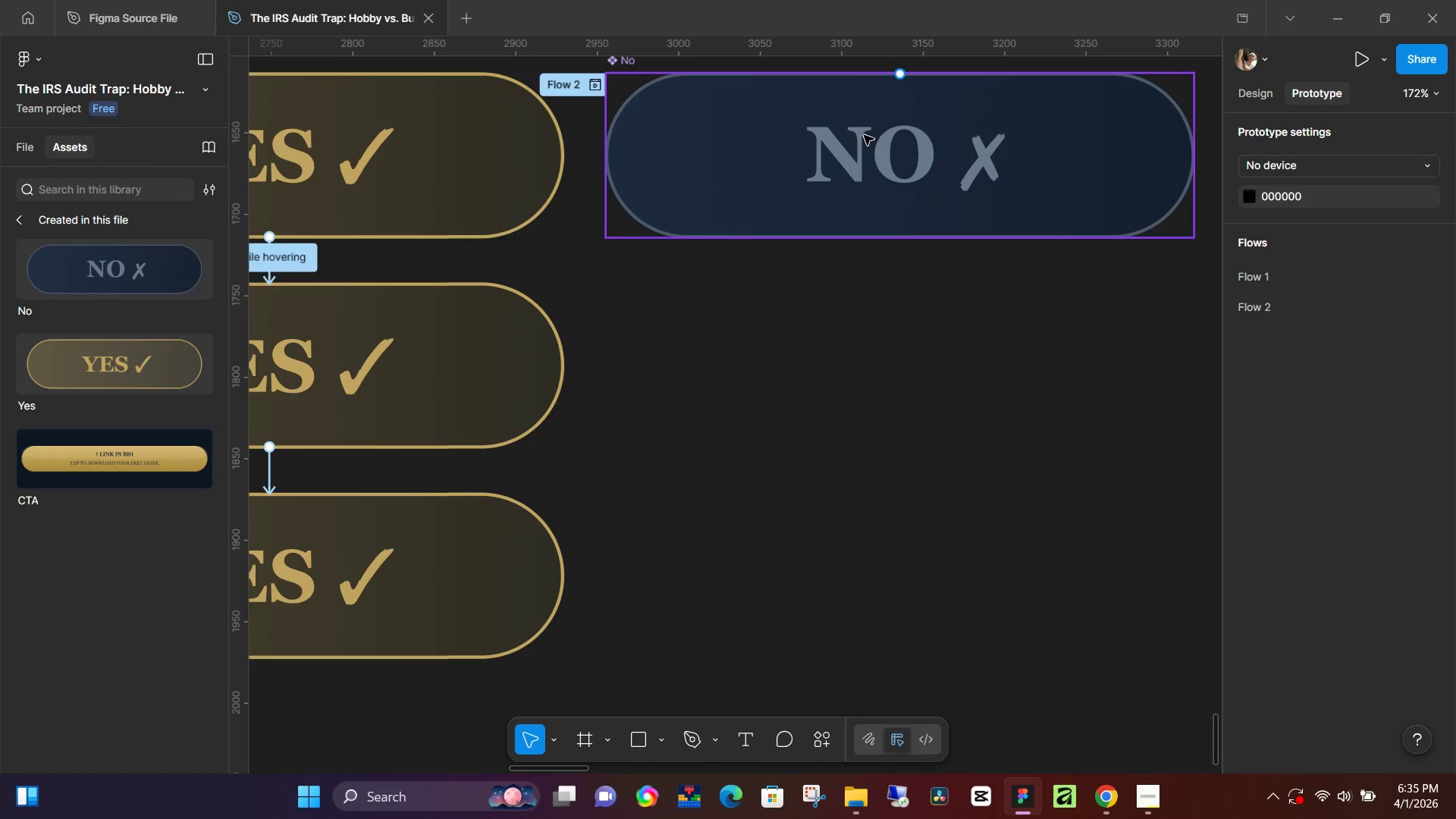 
left_click([864, 135])
 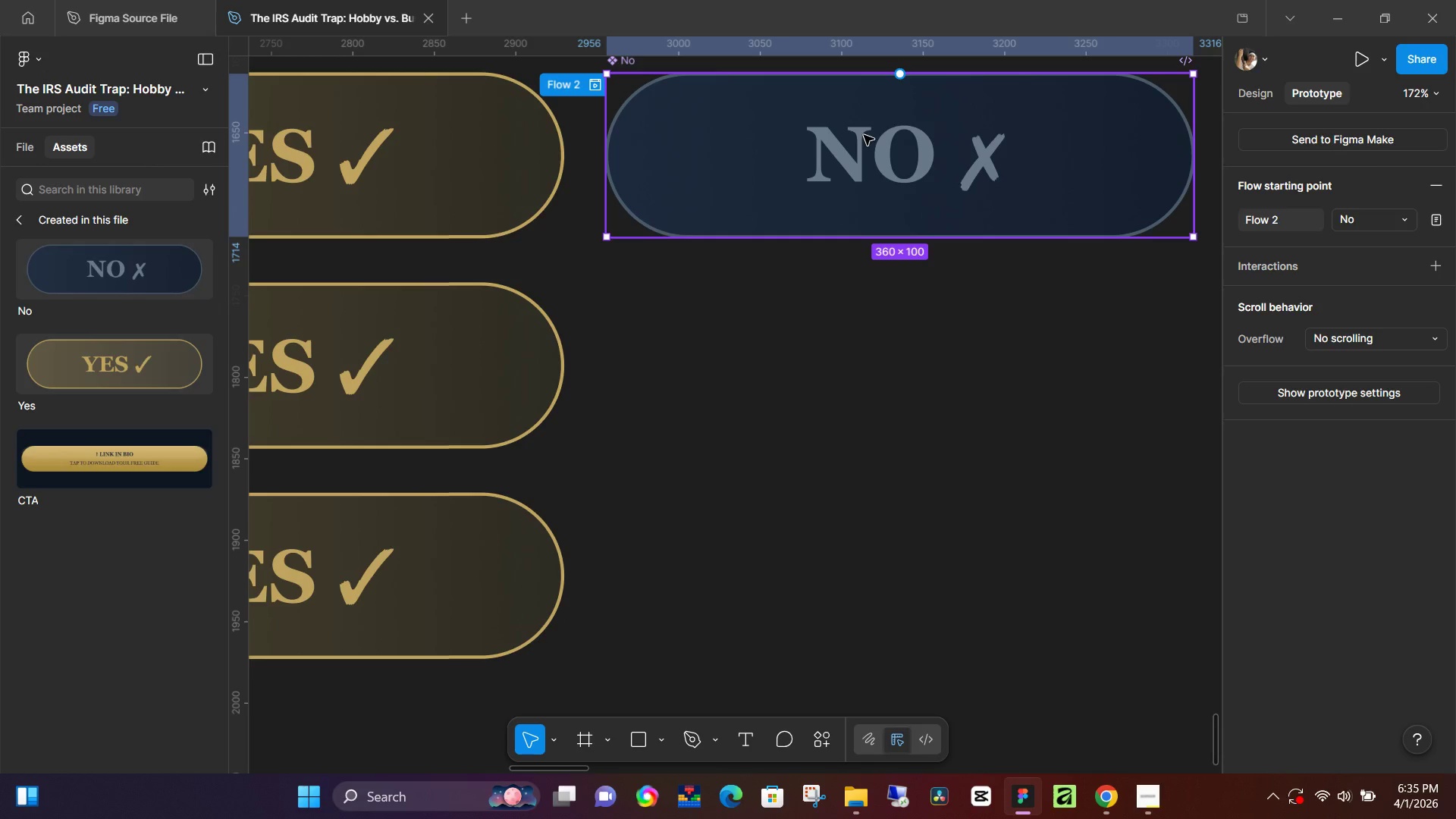 
hold_key(key=AltLeft, duration=1.51)
left_click_drag(start_coordinate=[864, 135], to_coordinate=[864, 314])
 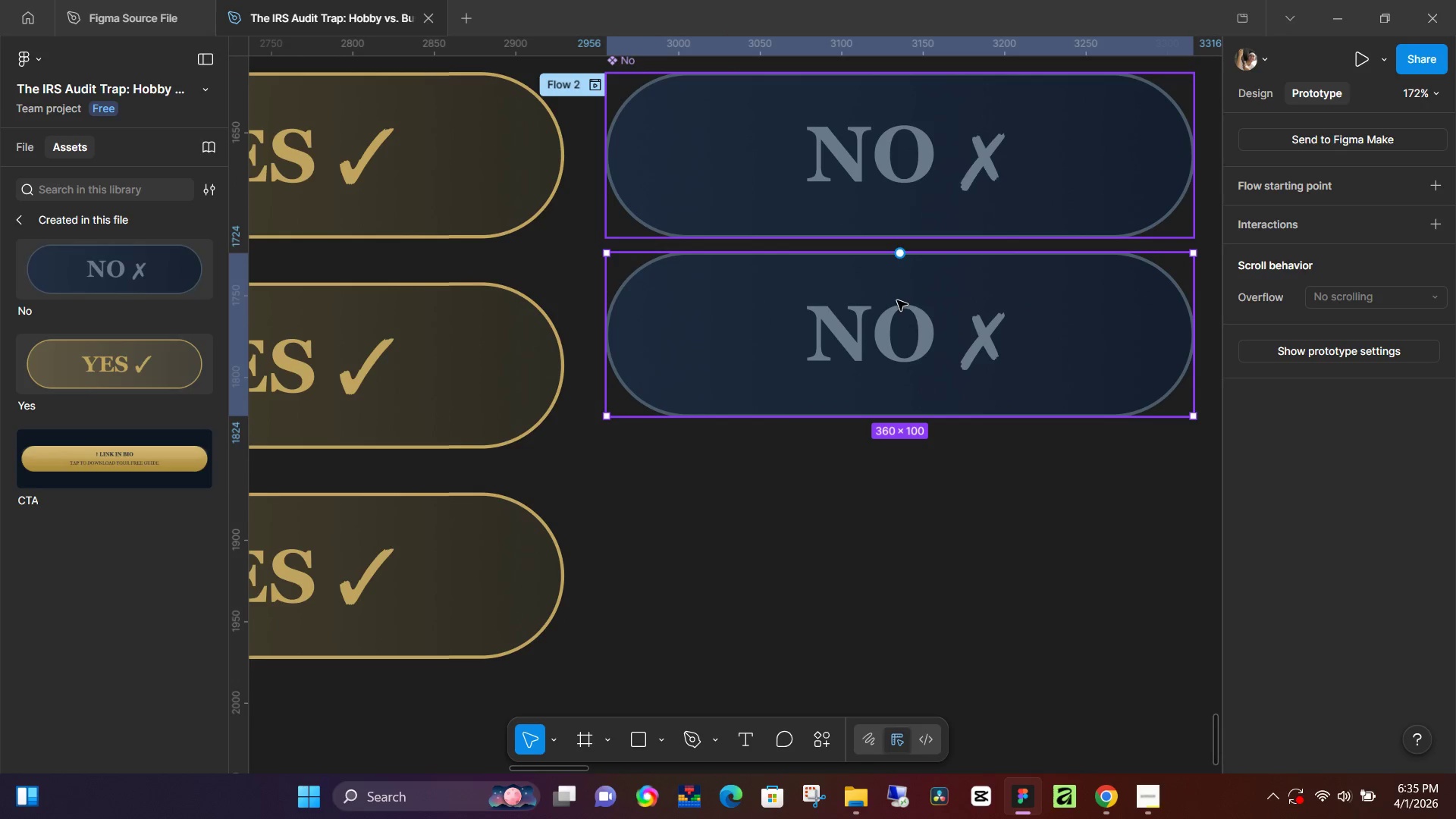 
hold_key(key=AltLeft, duration=1.39)
 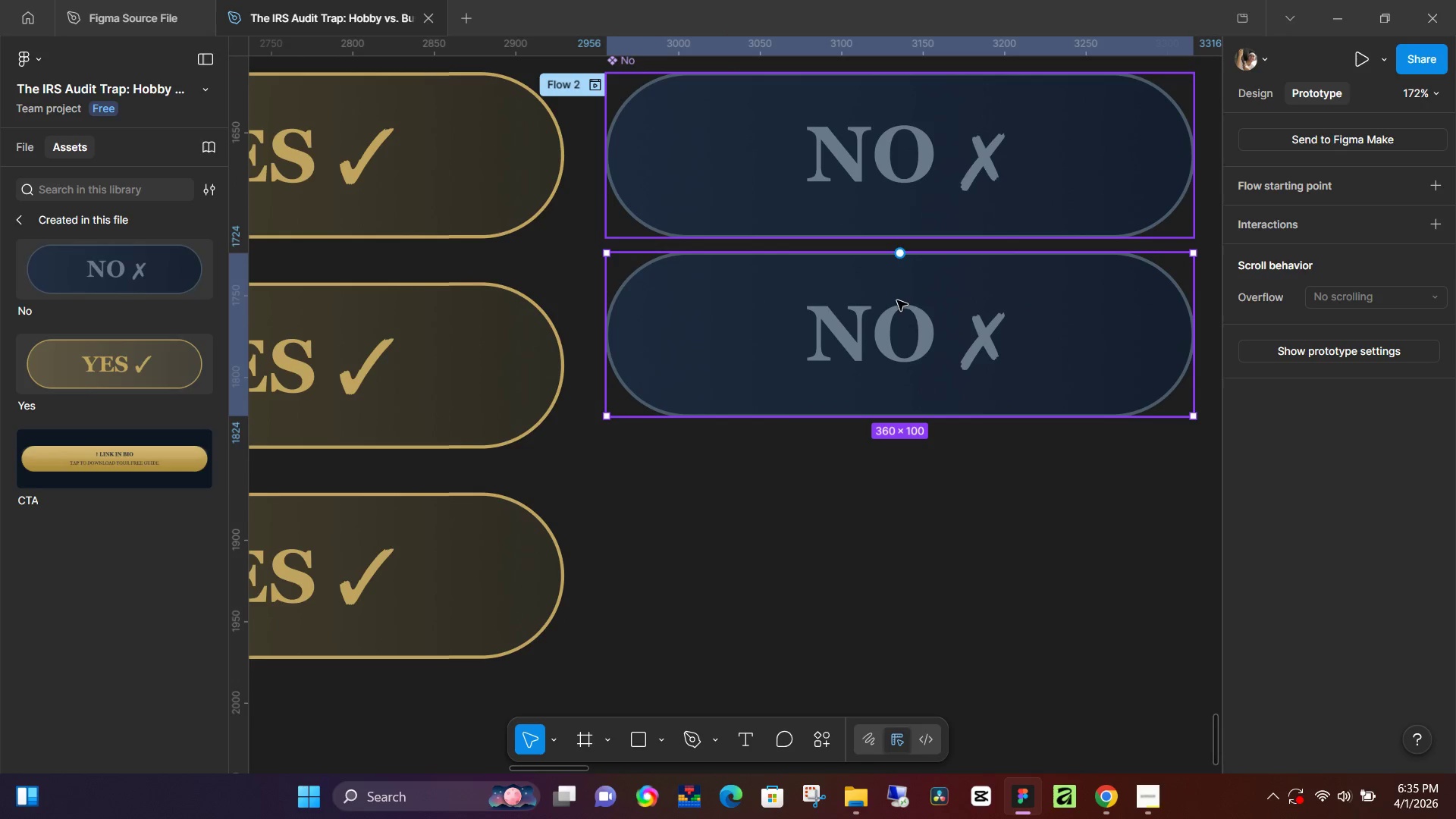 
left_click([897, 300])
 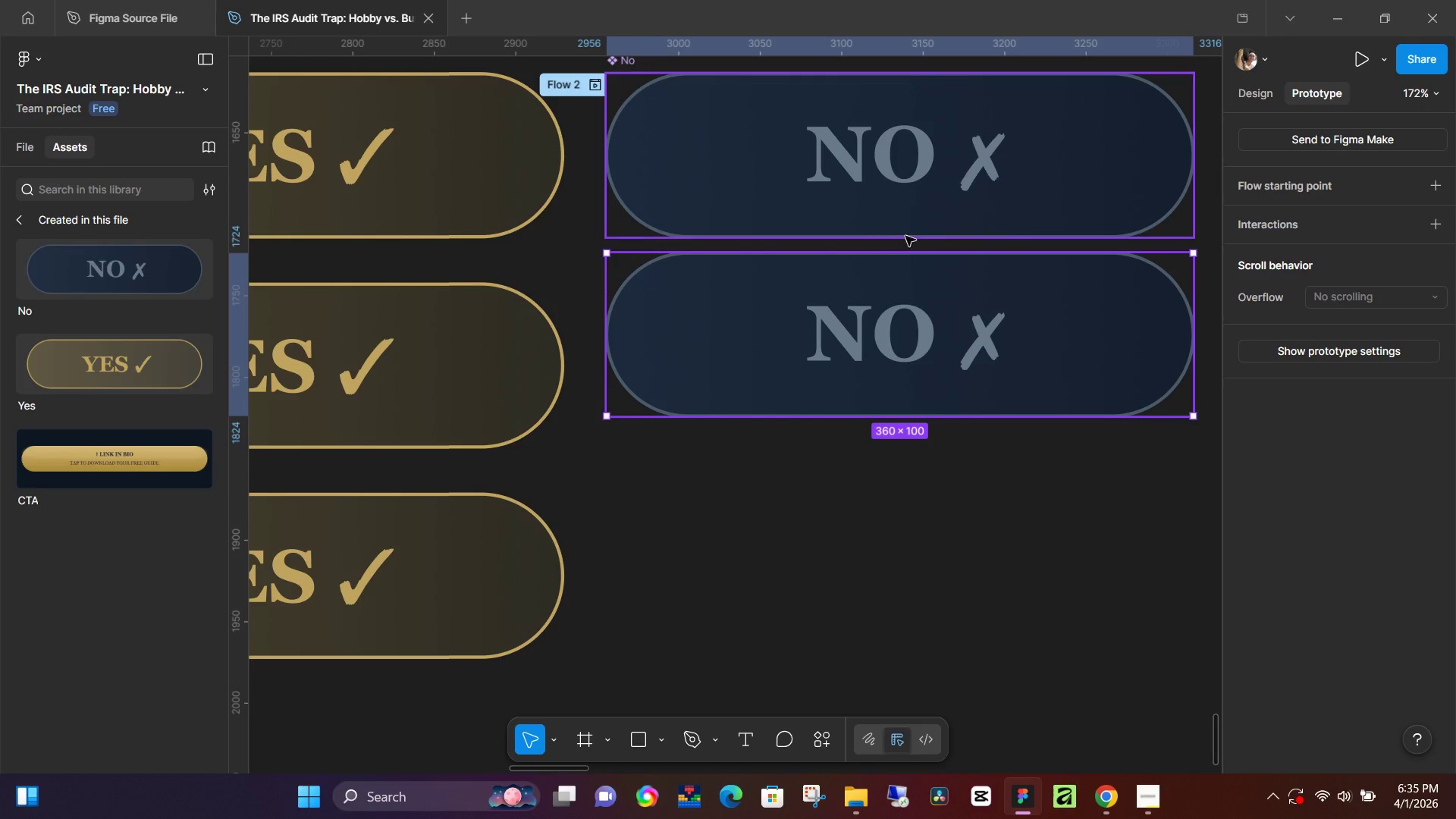 
left_click([913, 196])
 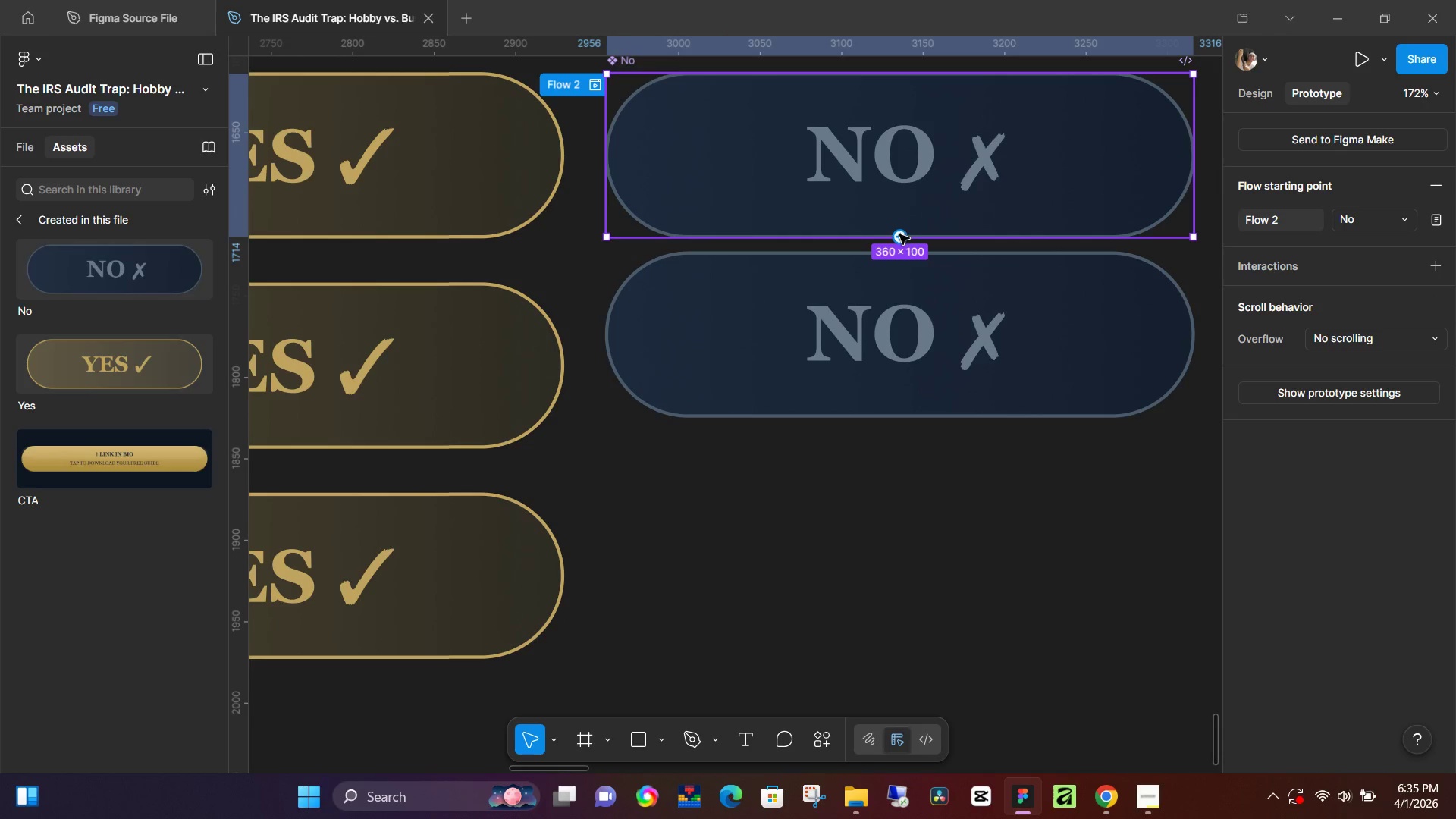 
left_click_drag(start_coordinate=[899, 237], to_coordinate=[905, 276])
 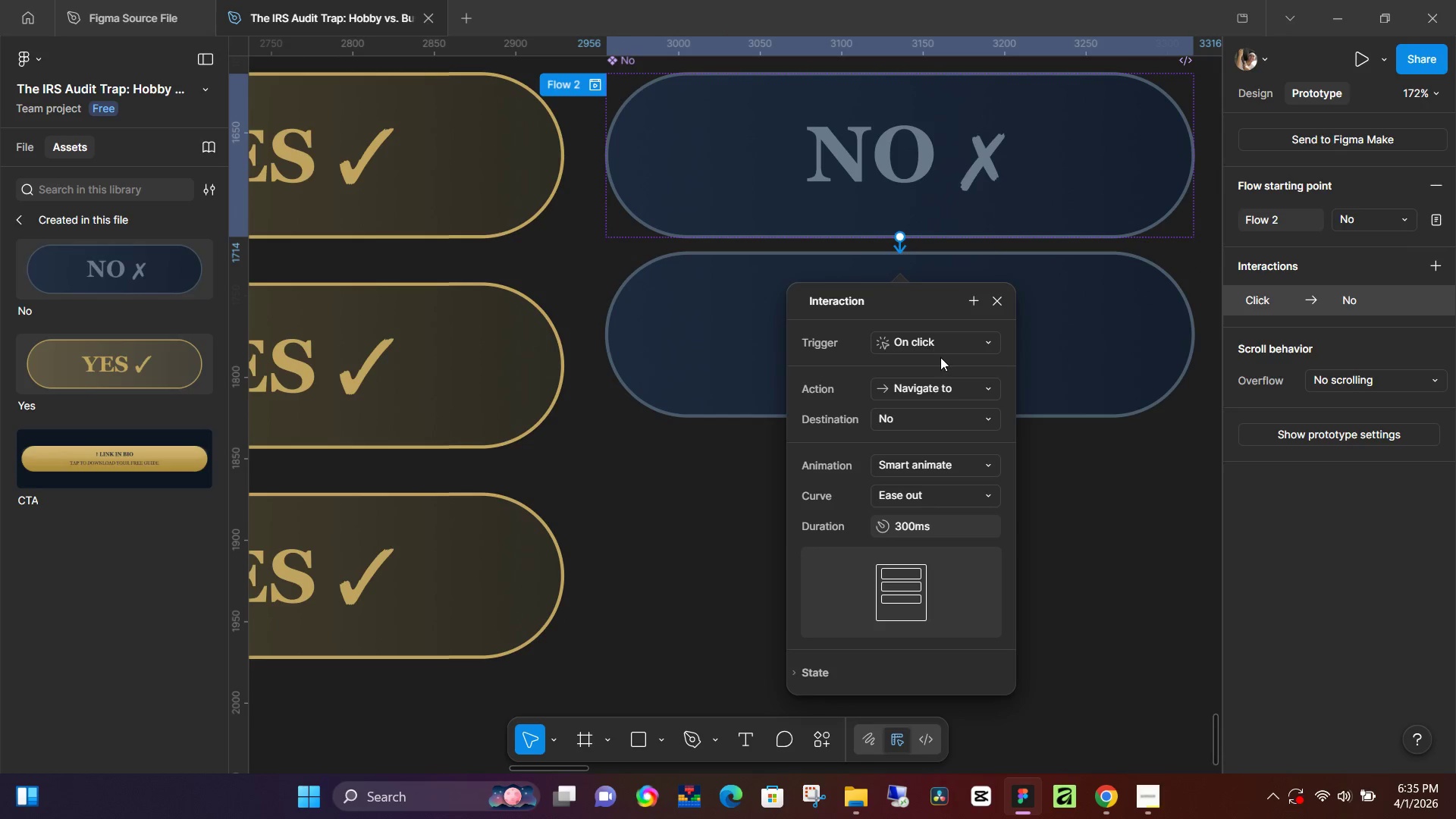 
left_click([944, 347])
 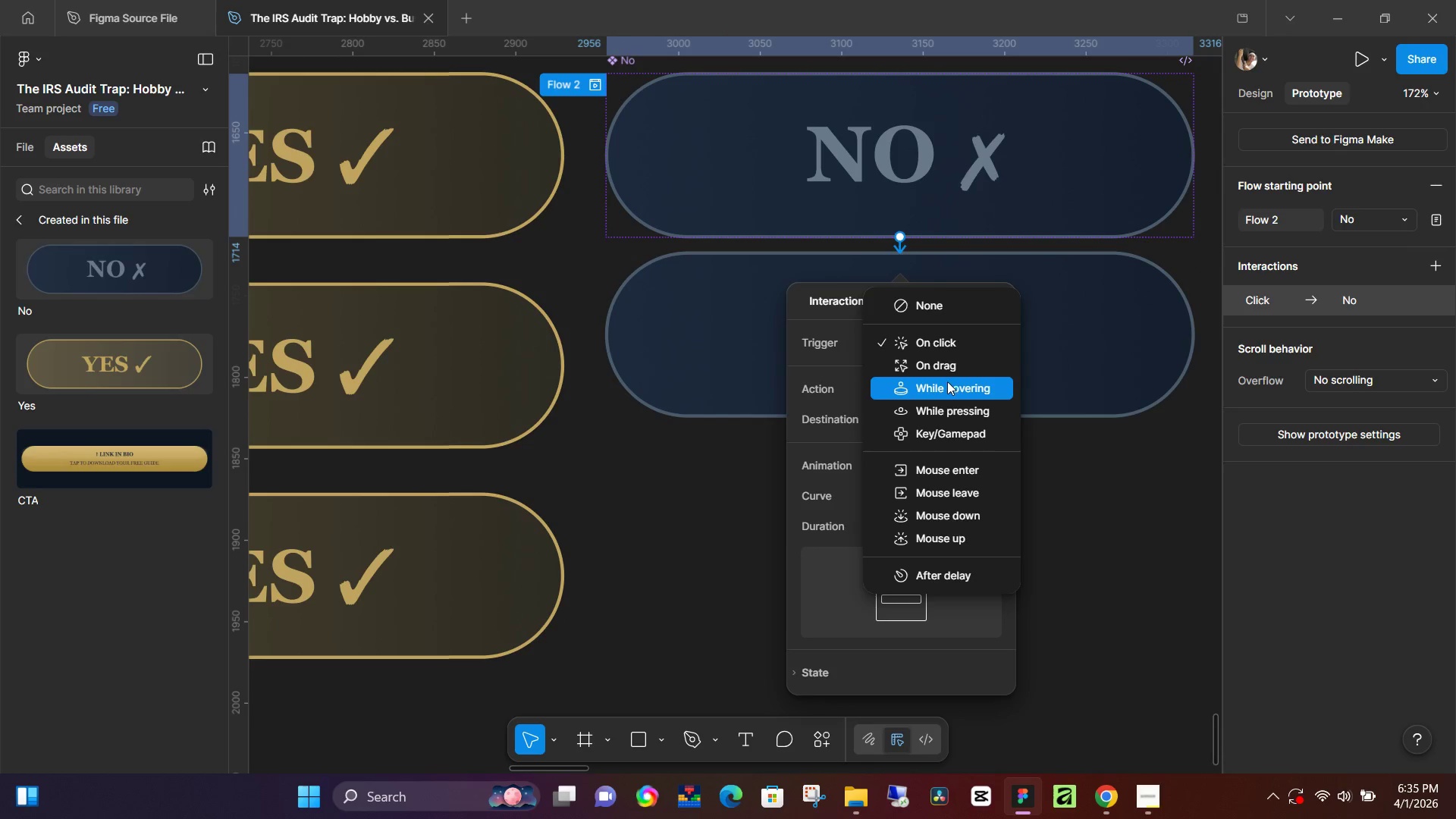 
left_click([947, 381])
 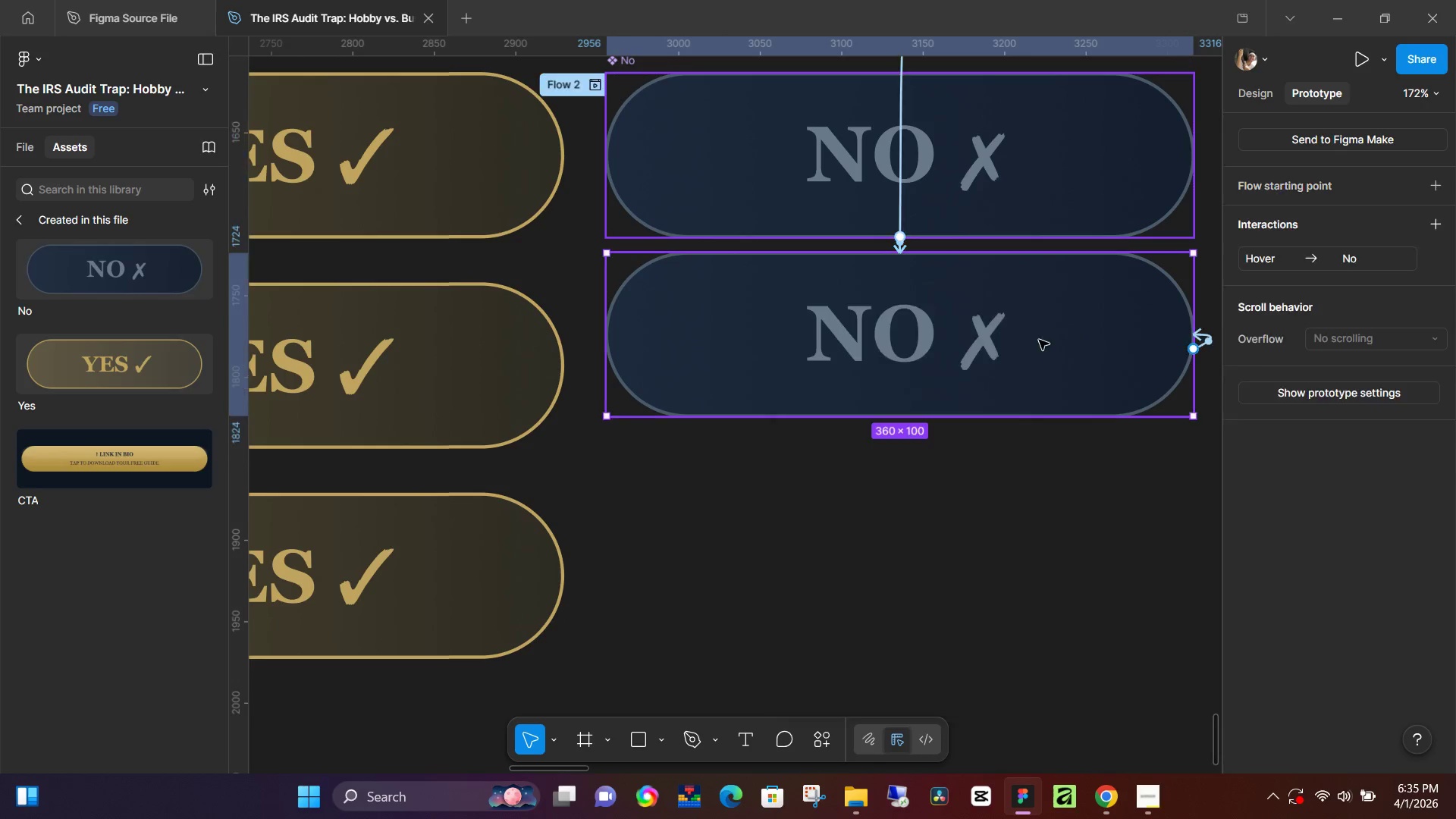 
double_click([943, 334])
 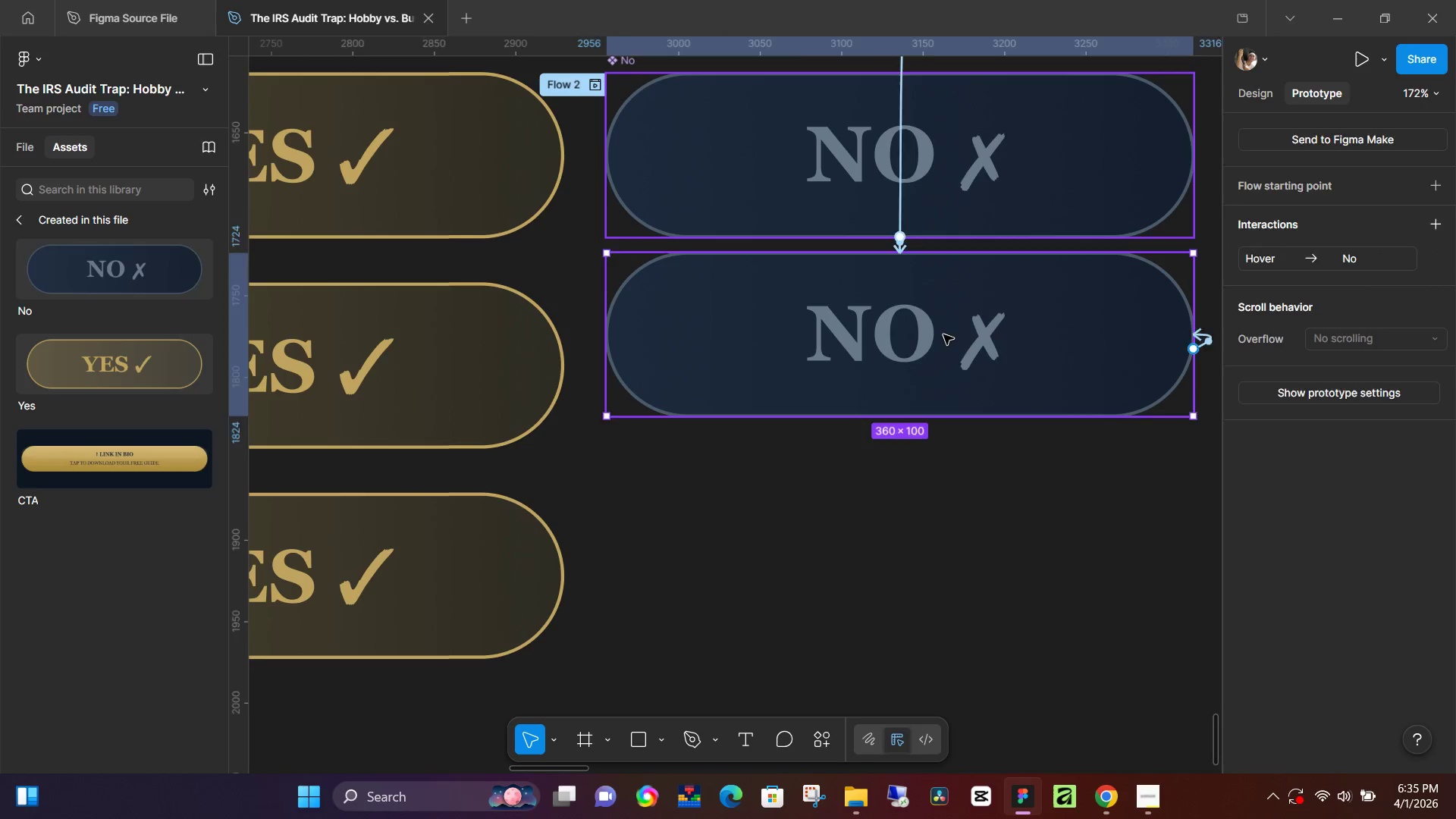 
triple_click([943, 334])
 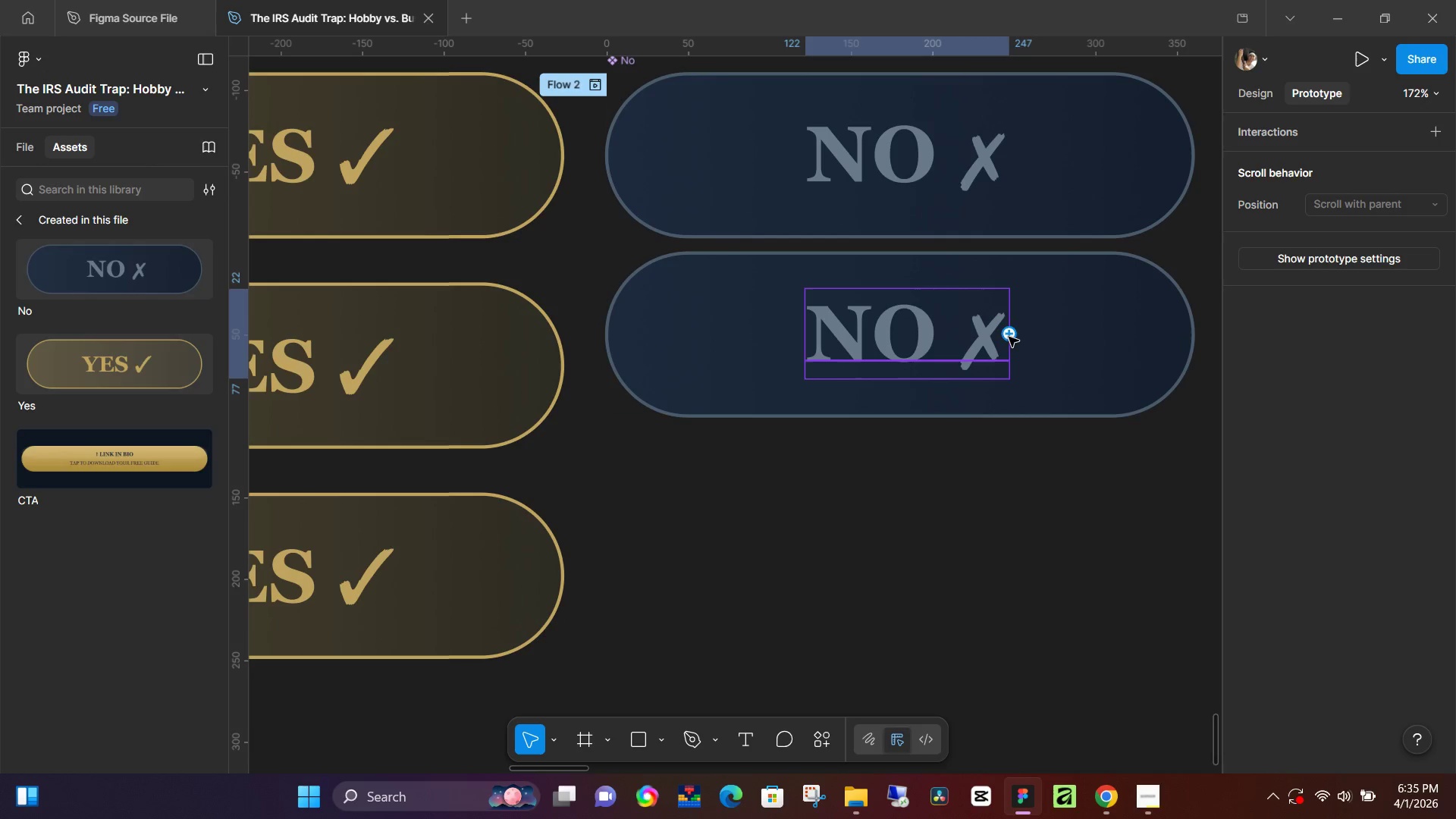 
left_click([1004, 370])
 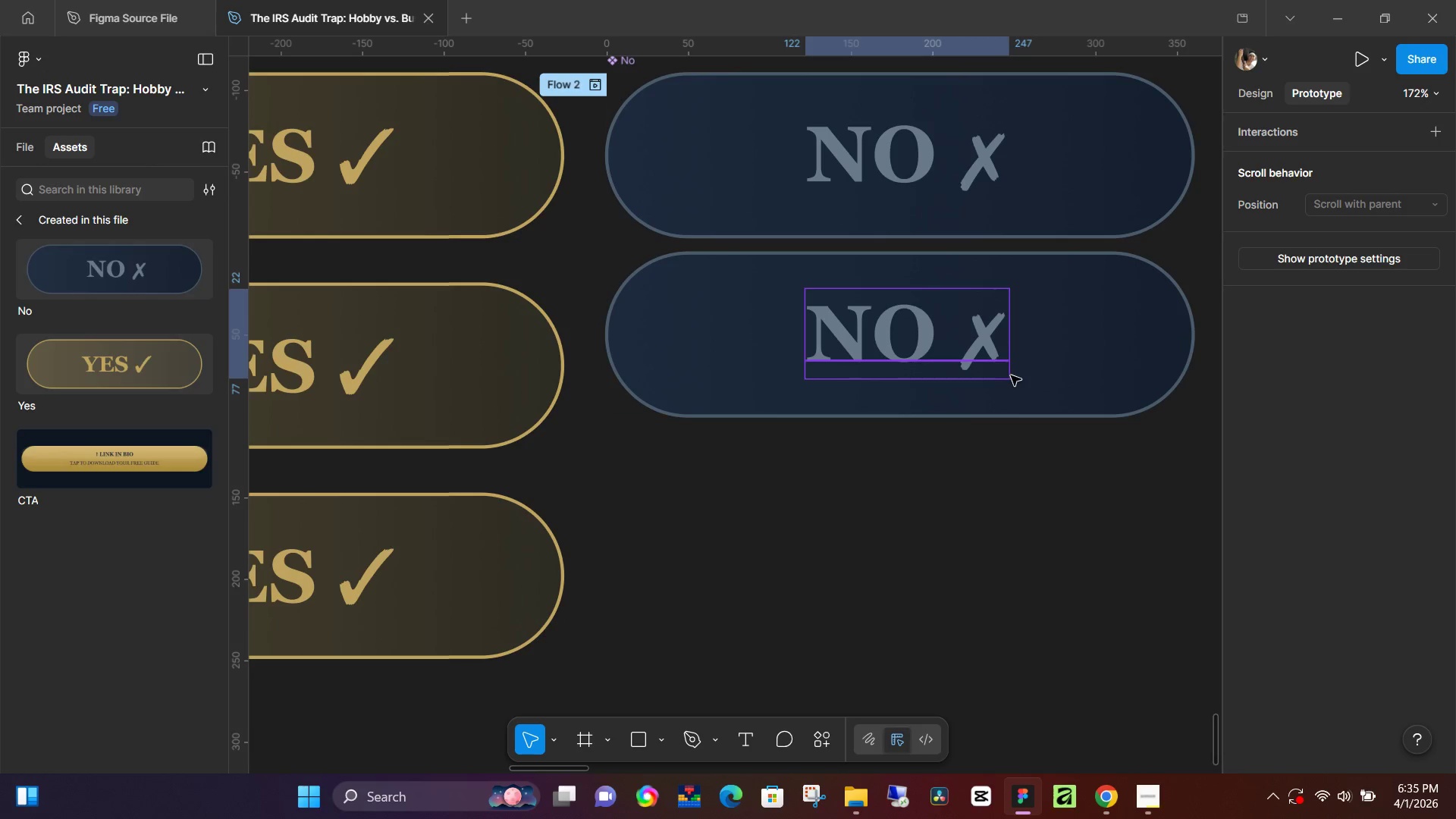 
triple_click([1011, 375])
 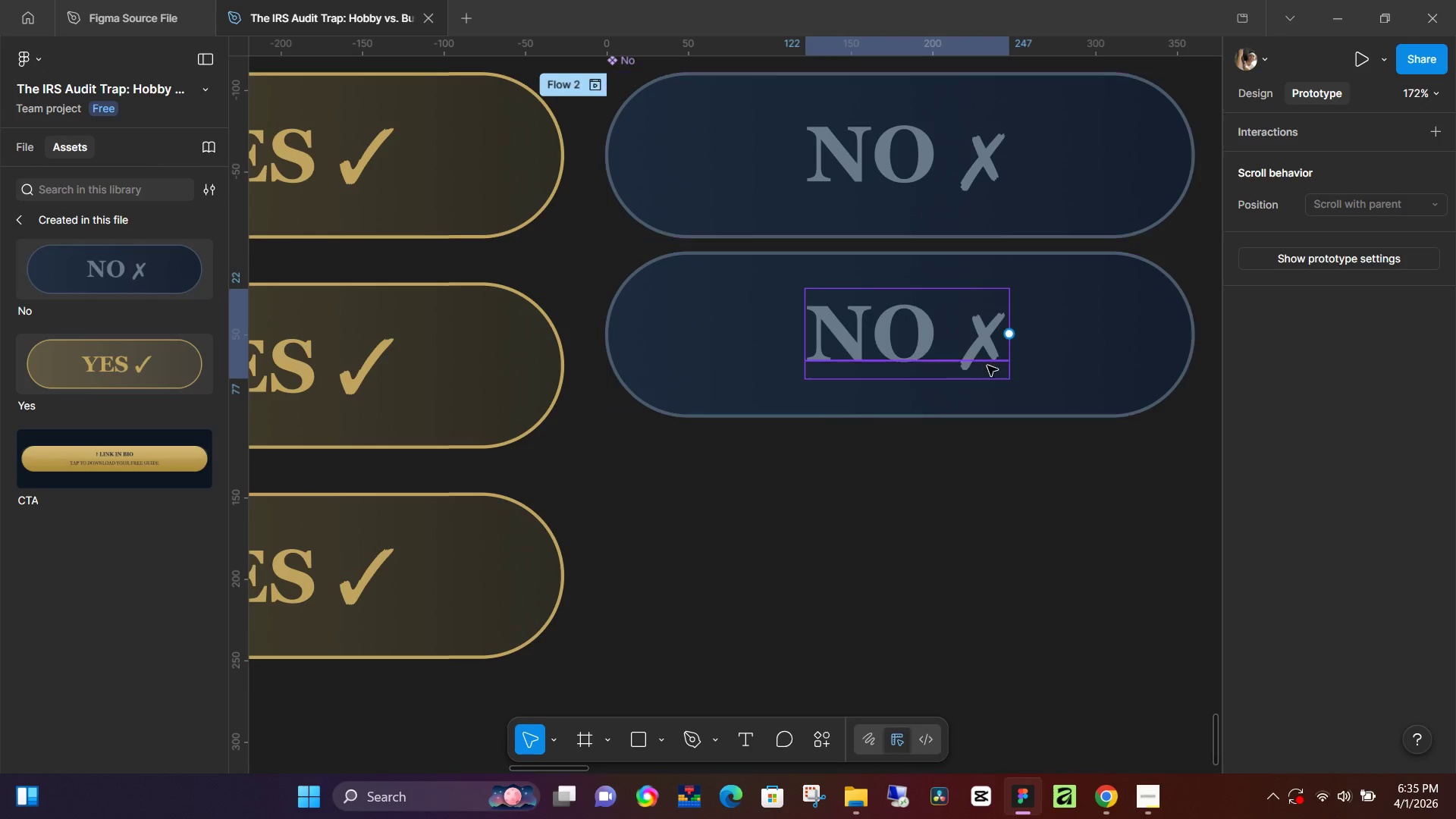 
double_click([937, 340])
 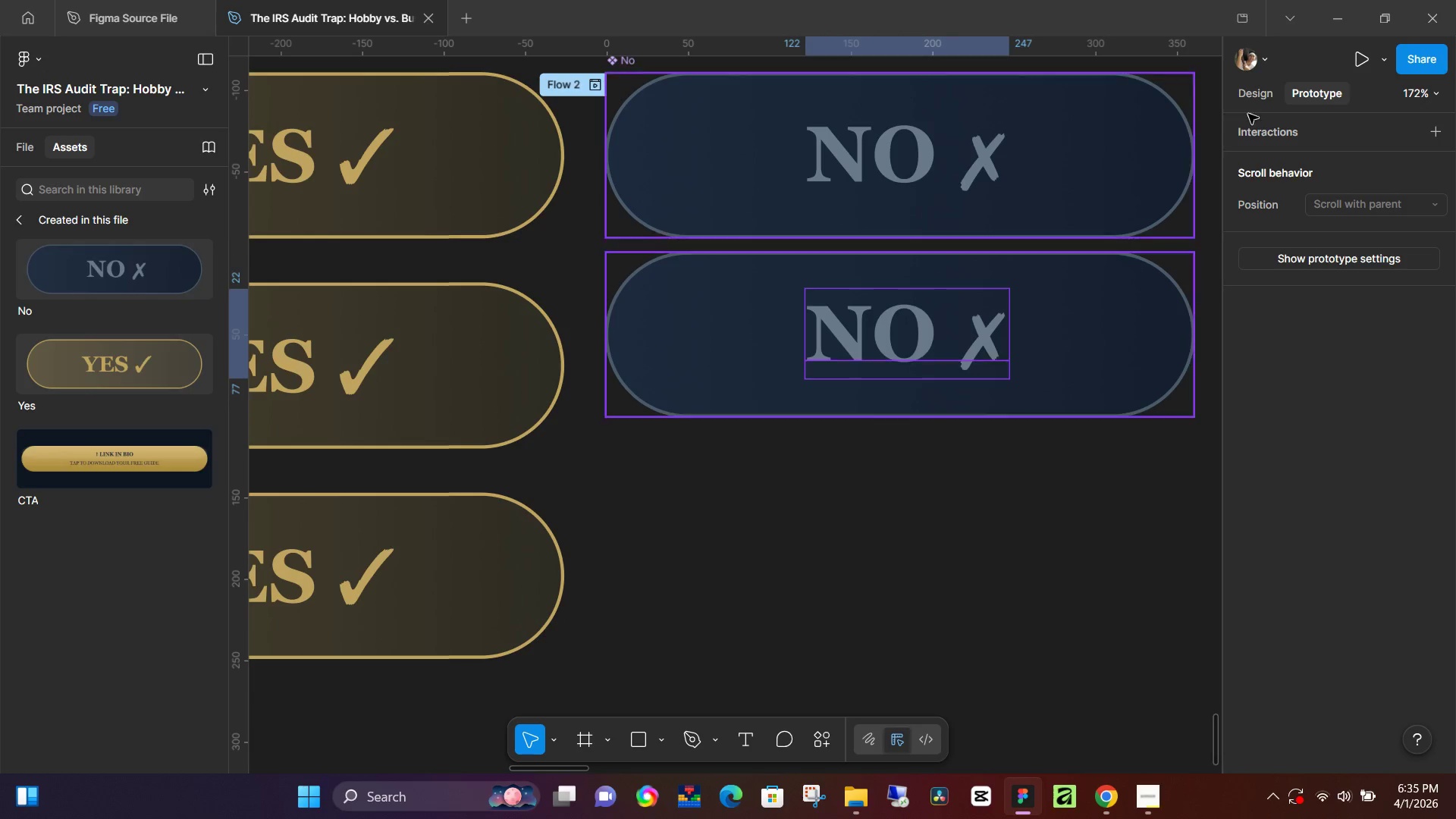 
left_click([1249, 94])
 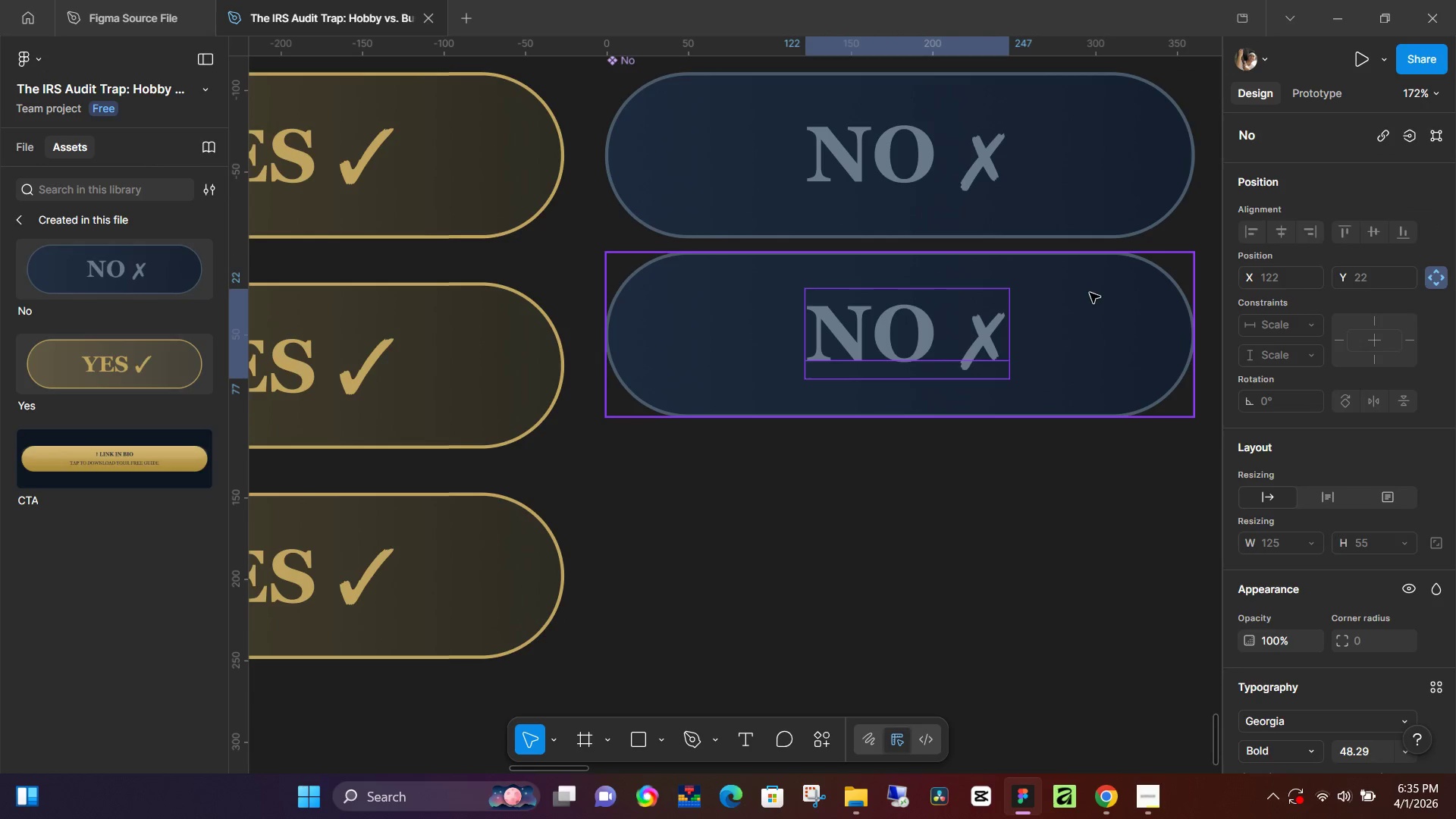 
double_click([965, 314])
 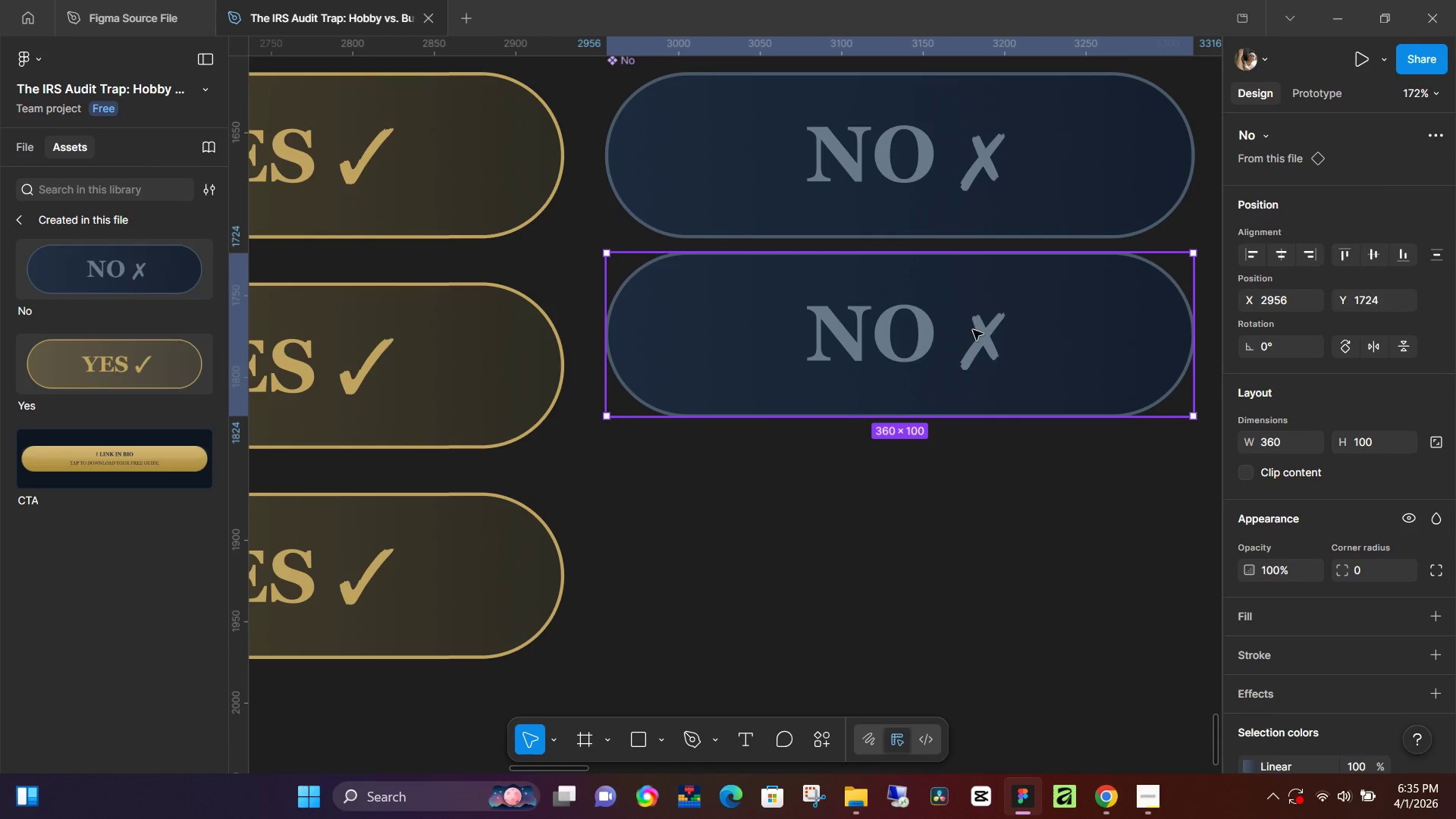 
triple_click([973, 330])
 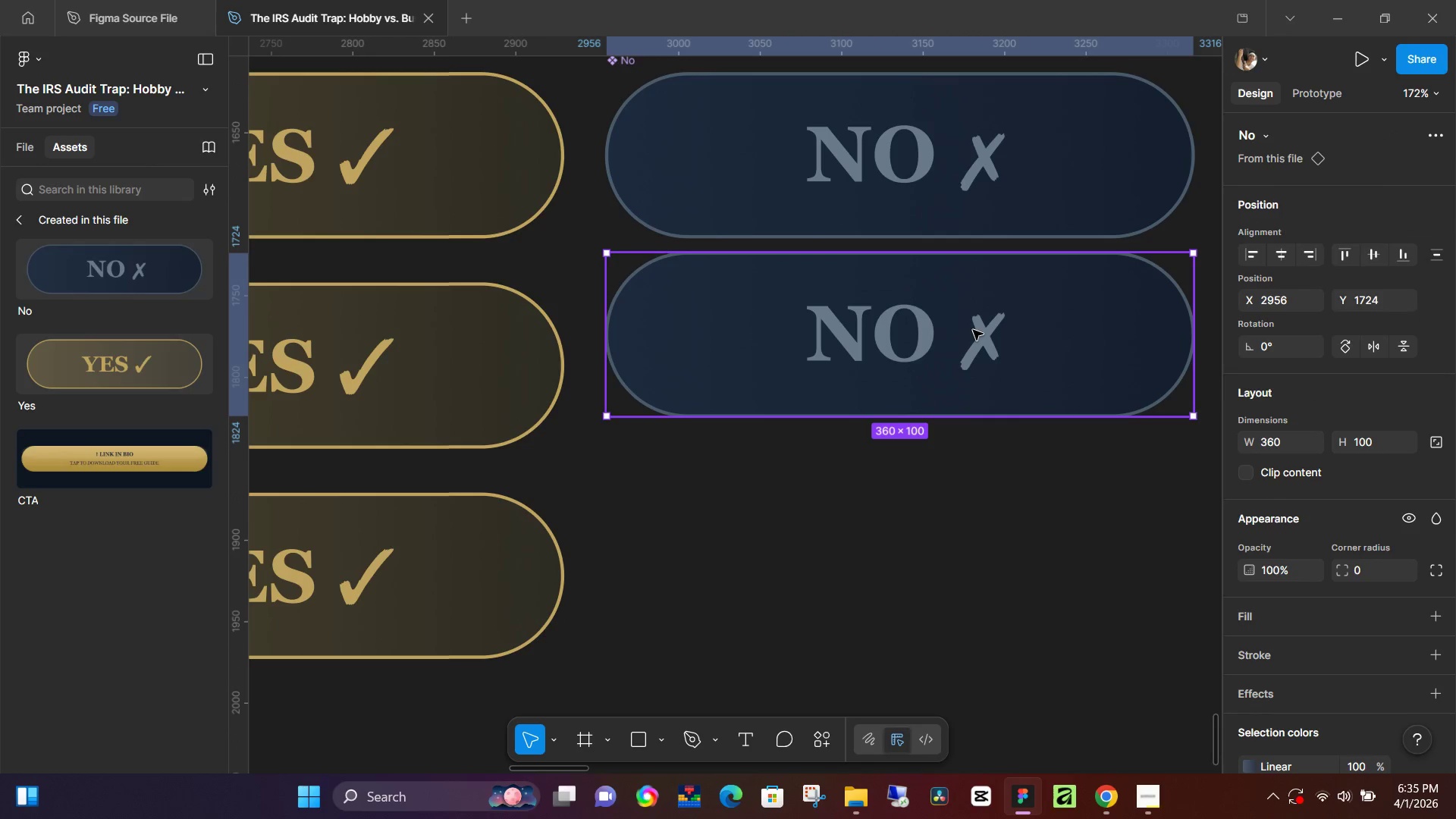 
triple_click([973, 330])
 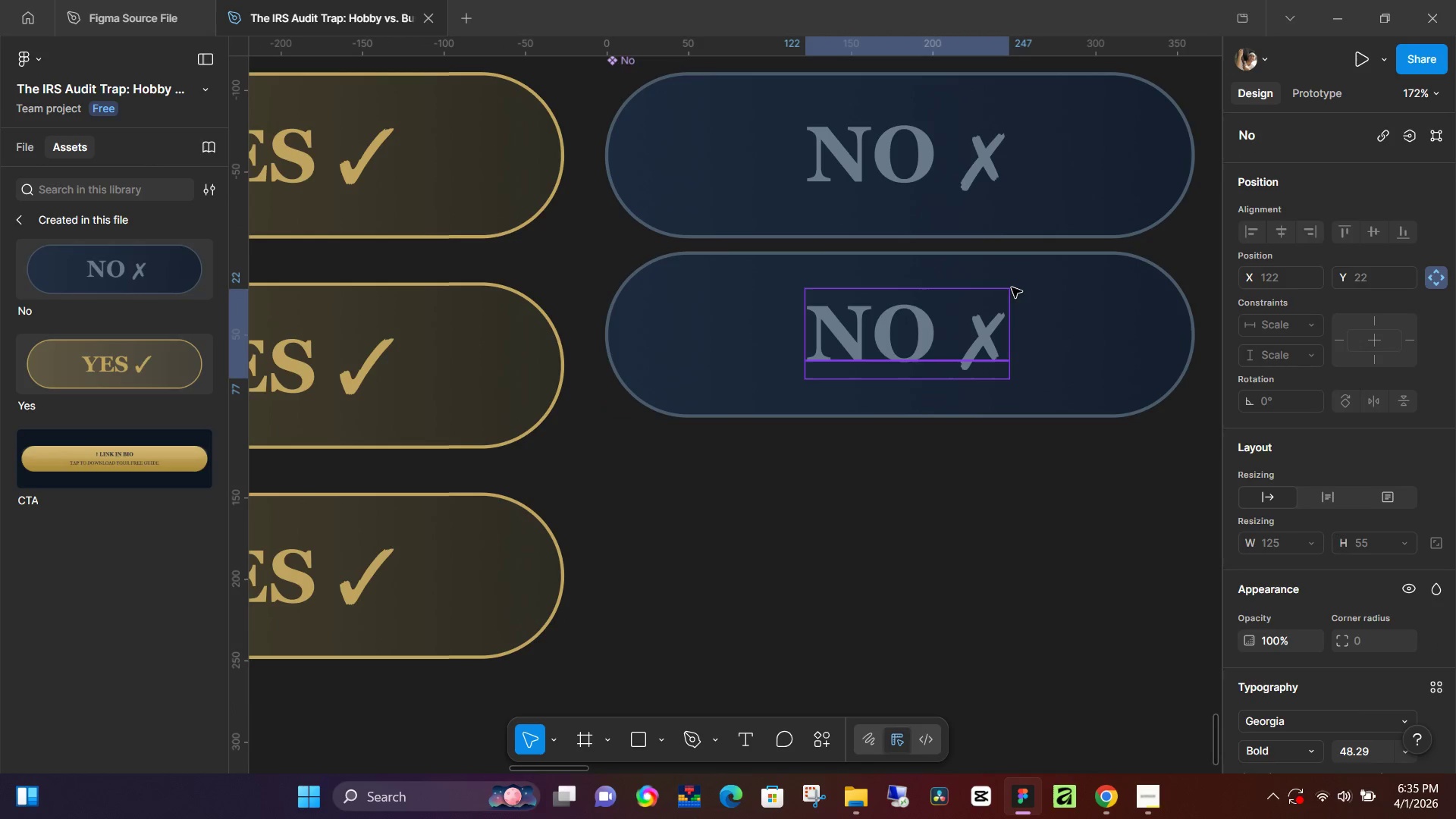 
left_click_drag(start_coordinate=[1011, 287], to_coordinate=[996, 311])
 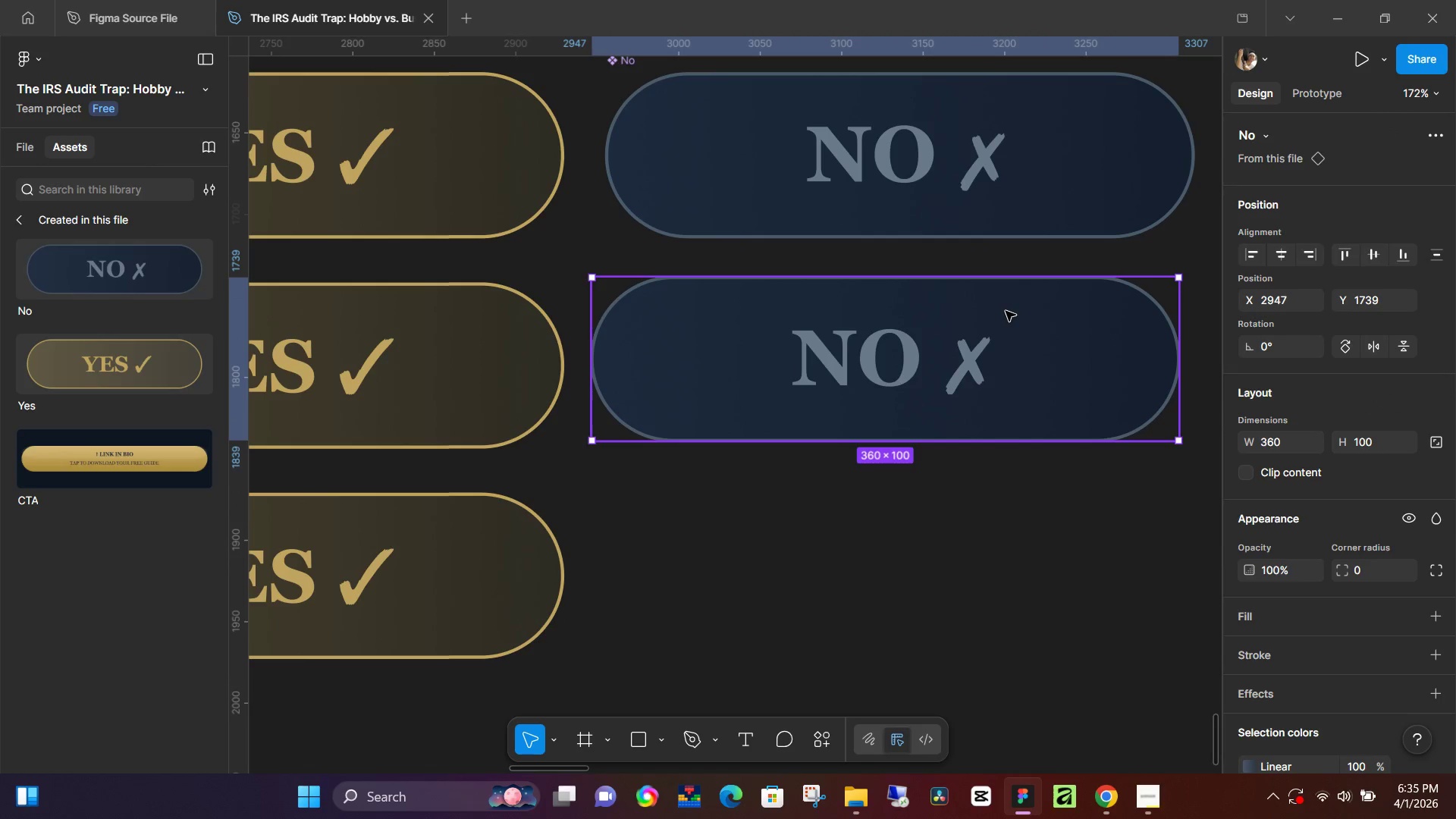 
key(Control+Z)
 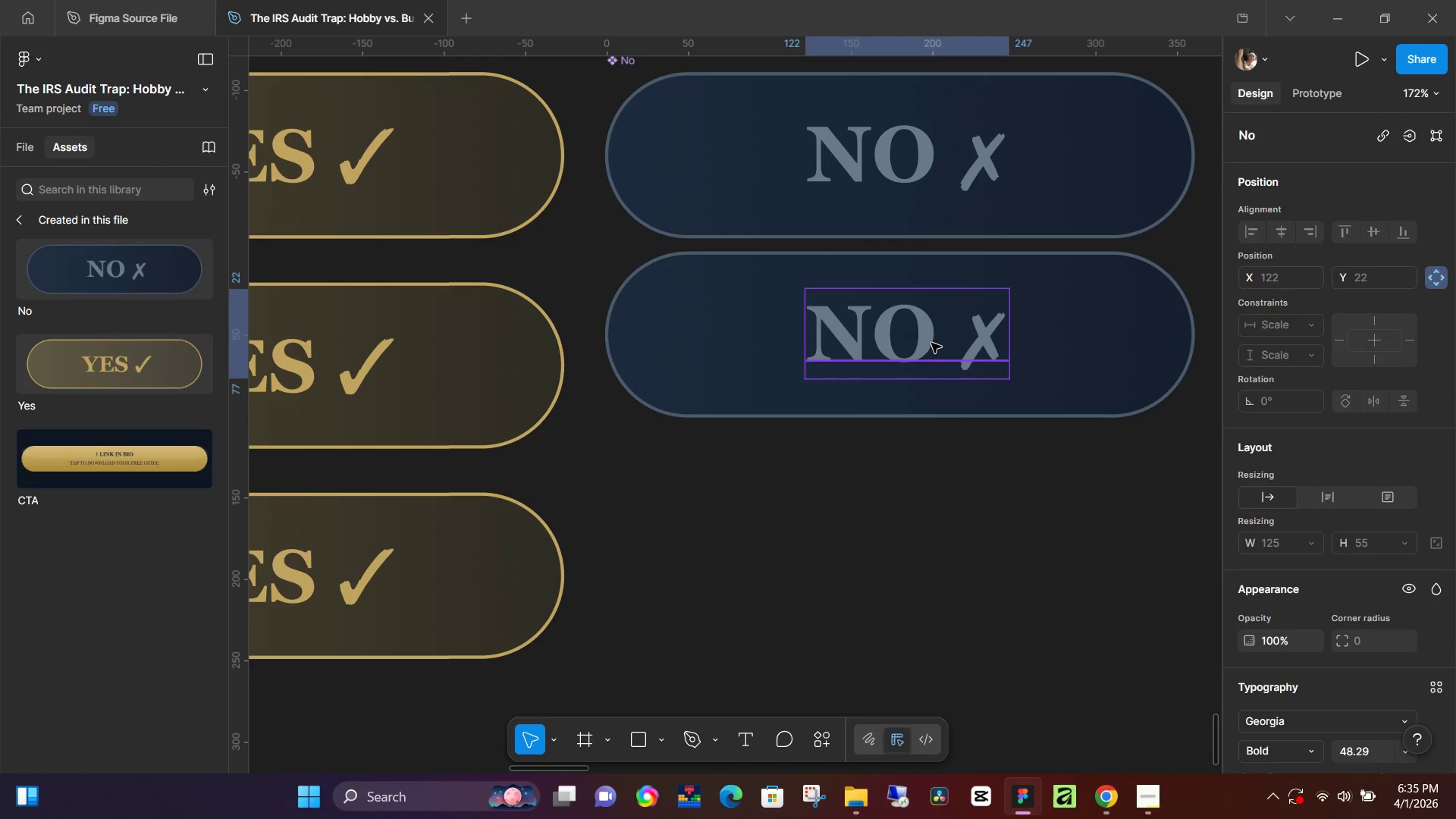 
left_click([931, 343])
 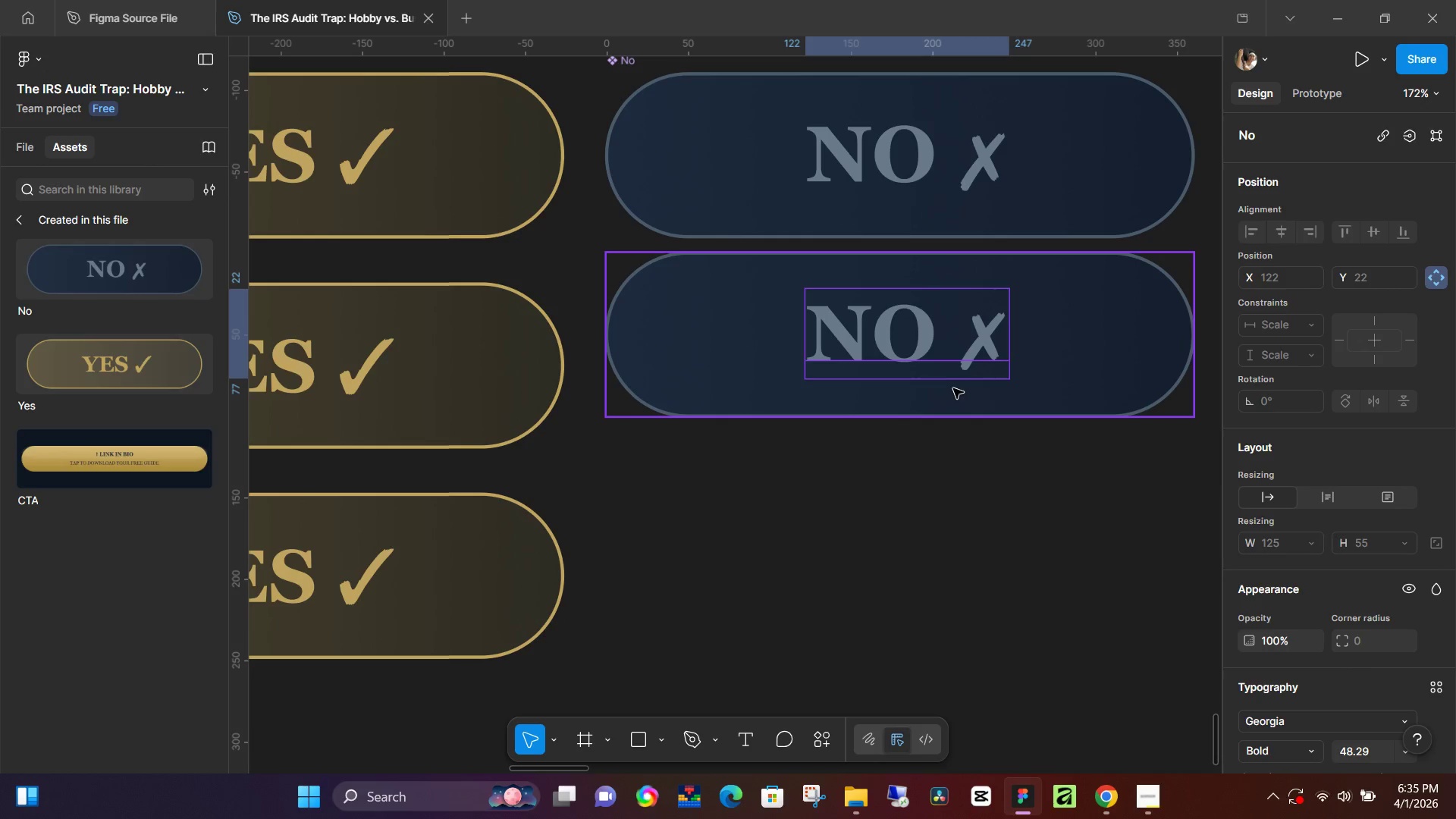 
hold_key(key=AltLeft, duration=1.52)
left_click_drag(start_coordinate=[976, 382], to_coordinate=[977, 623])
 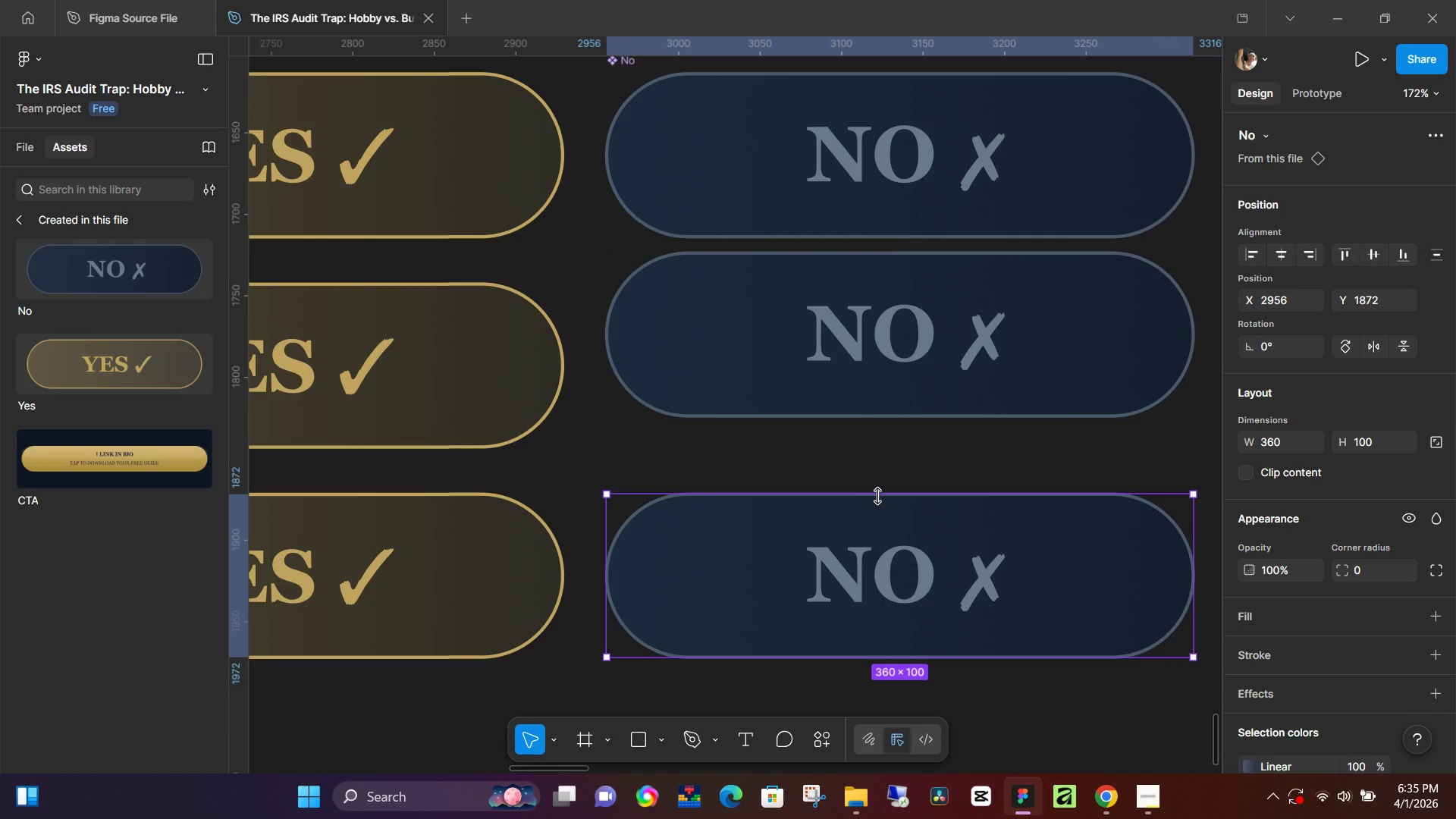 
hold_key(key=AltLeft, duration=1.5)
 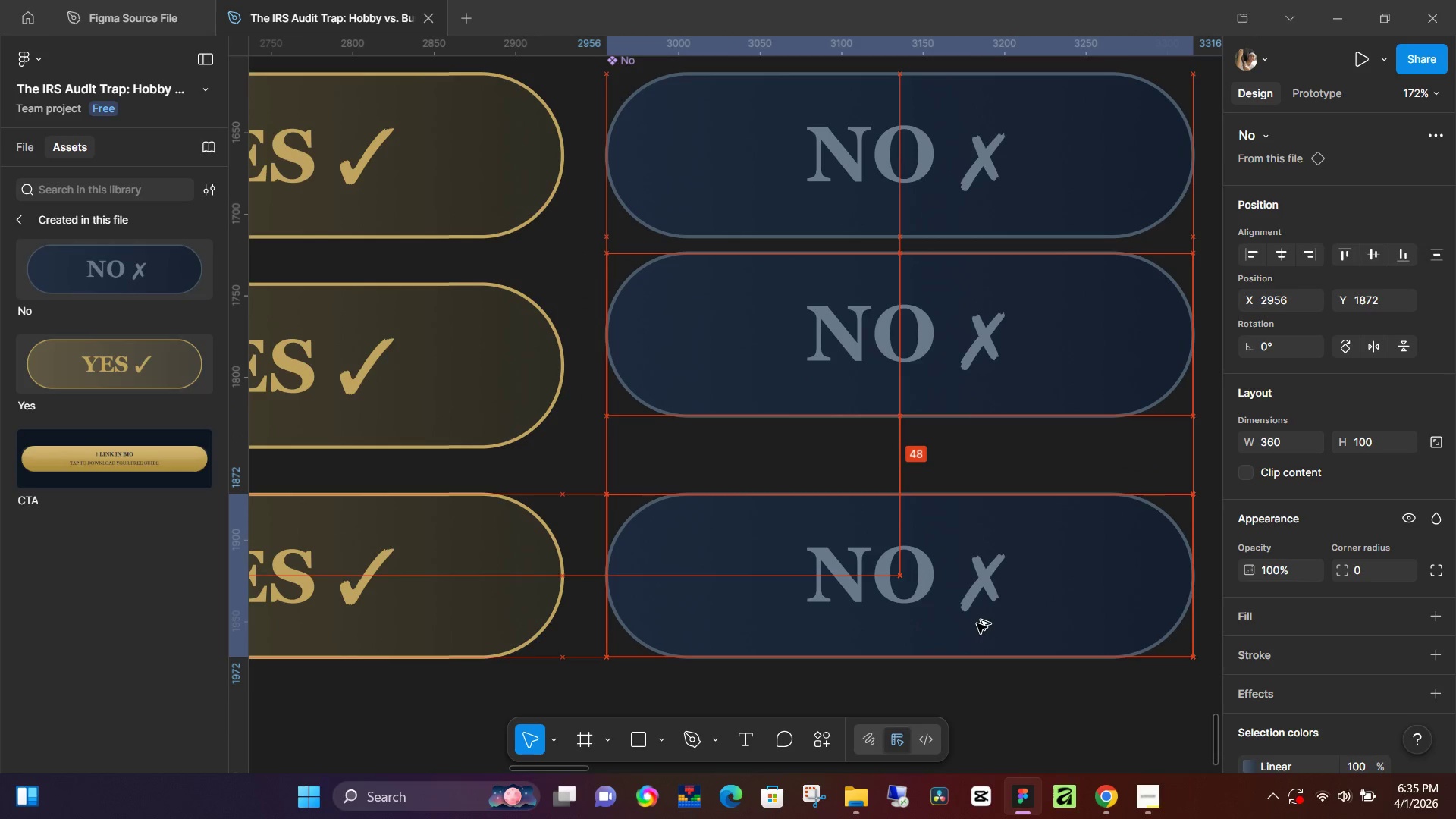 
hold_key(key=AltLeft, duration=0.66)
 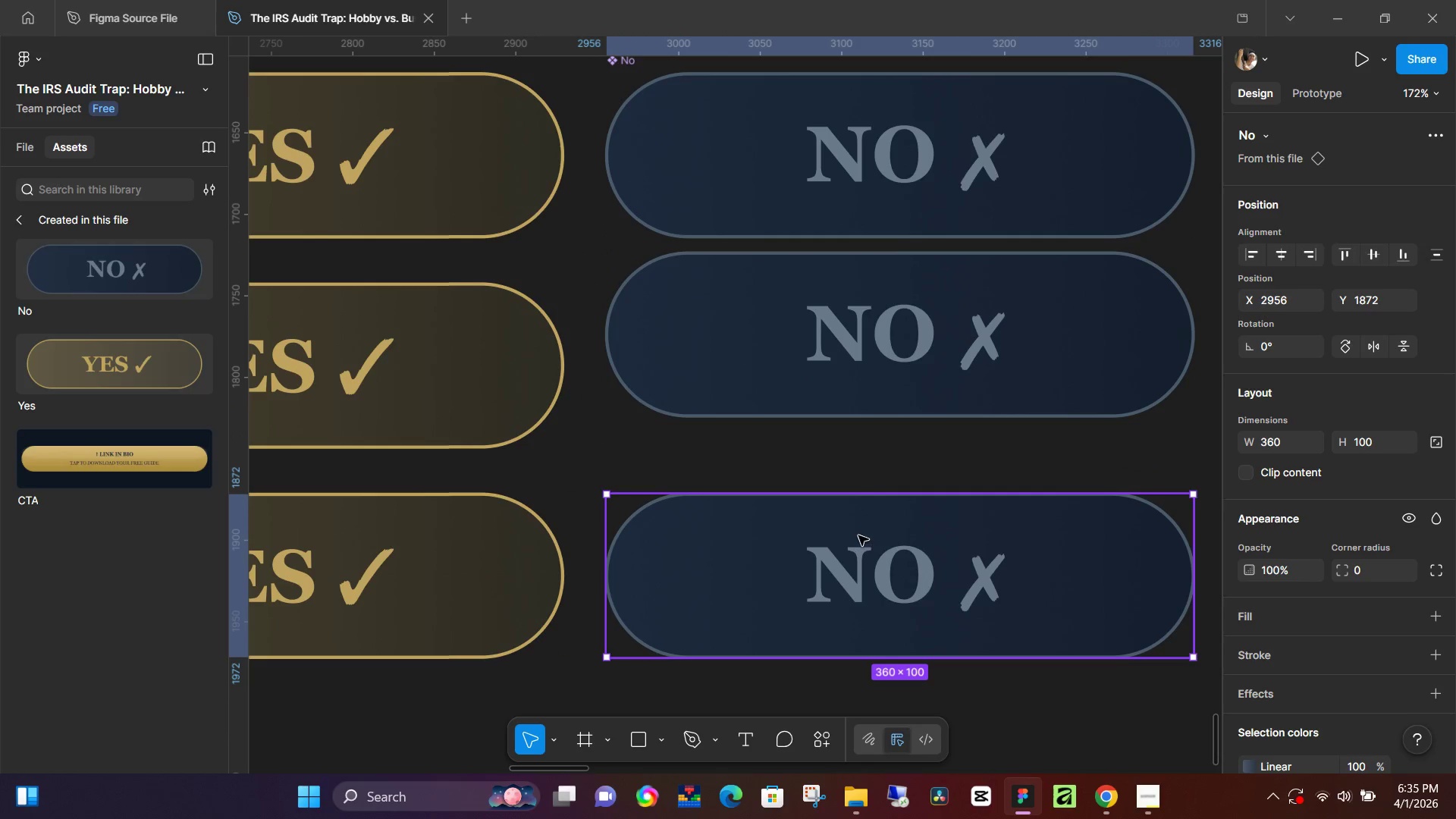 
left_click([864, 350])
 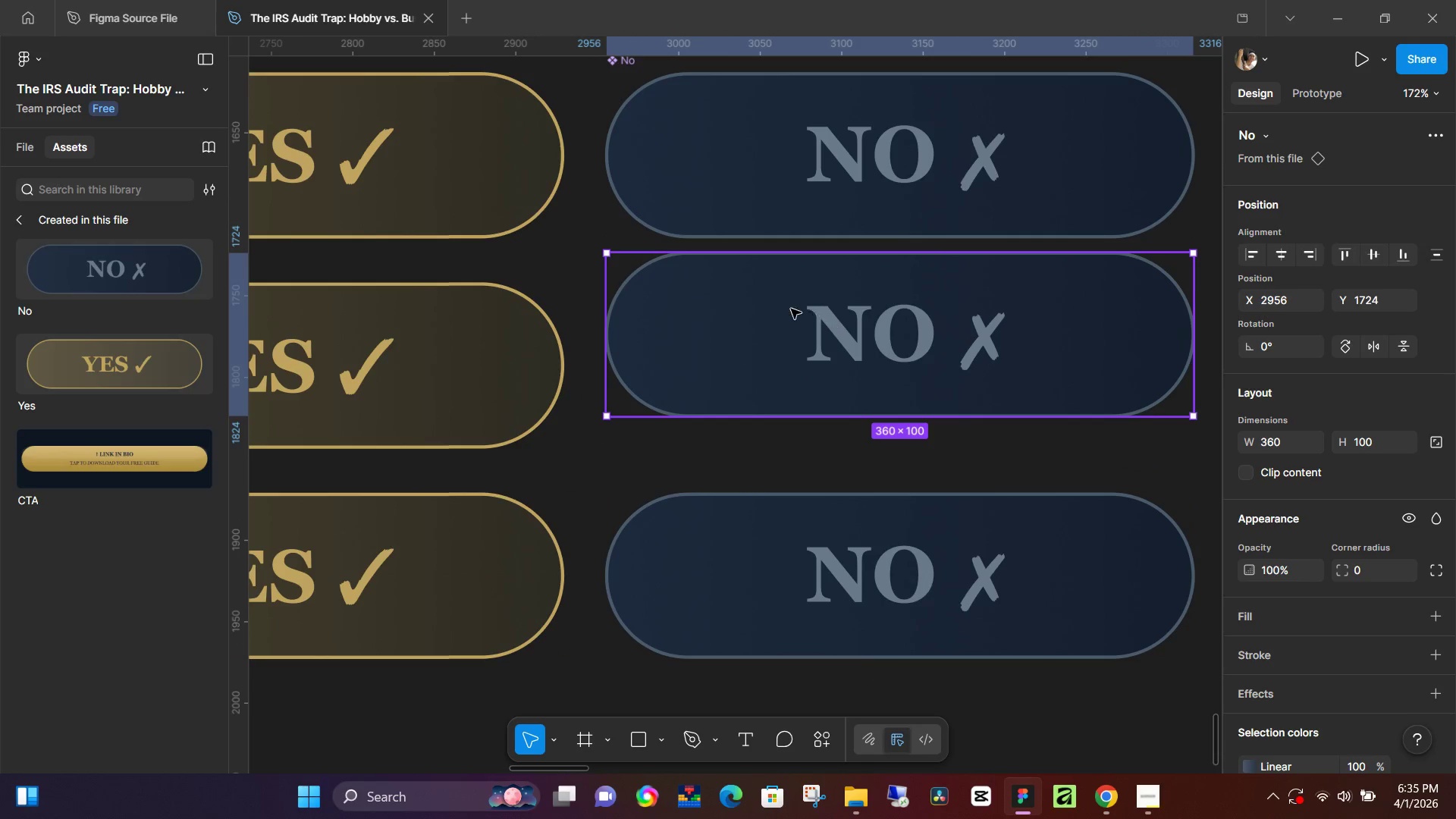 
left_click_drag(start_coordinate=[791, 309], to_coordinate=[790, 339])
 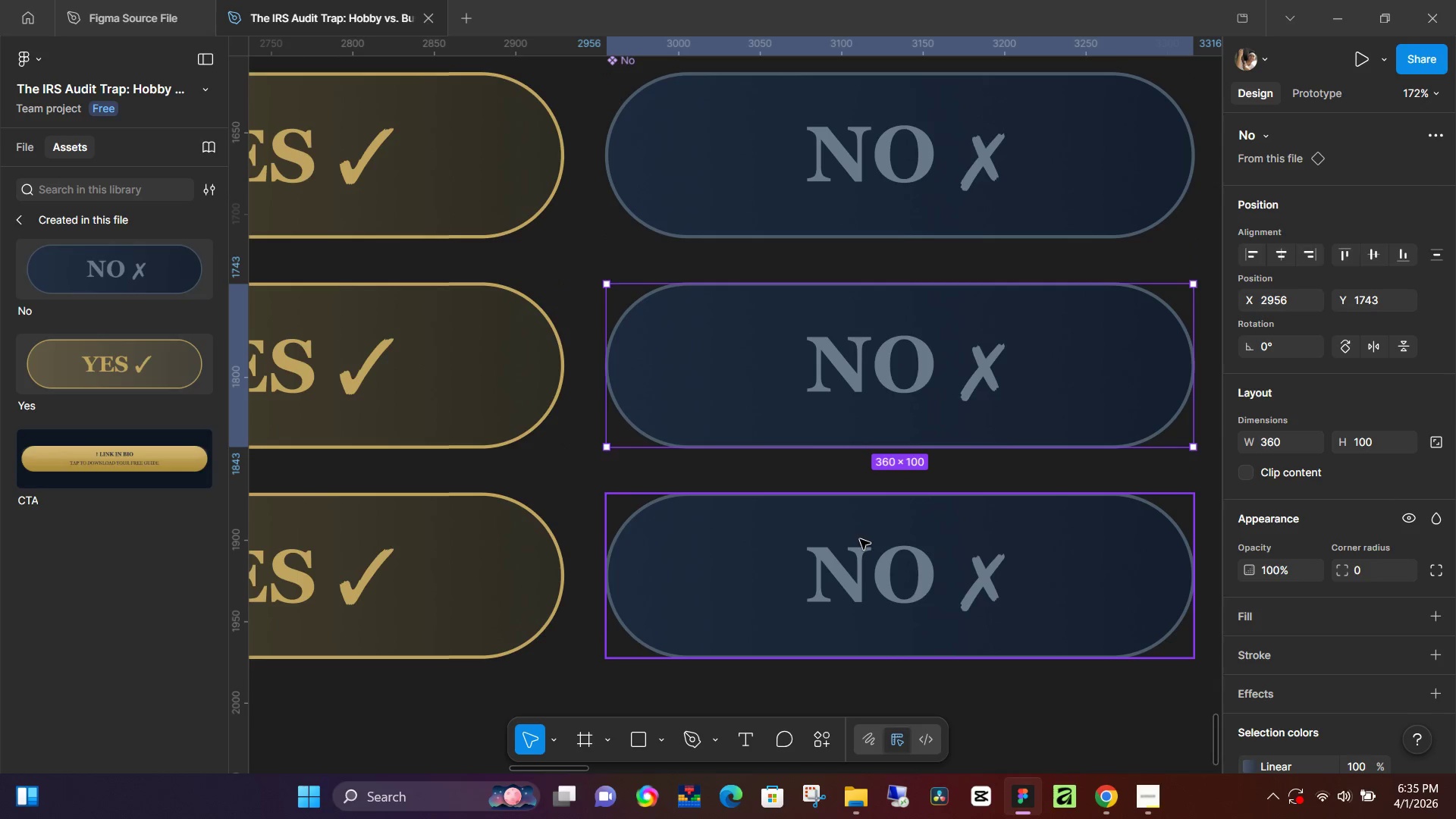 
left_click([860, 539])
 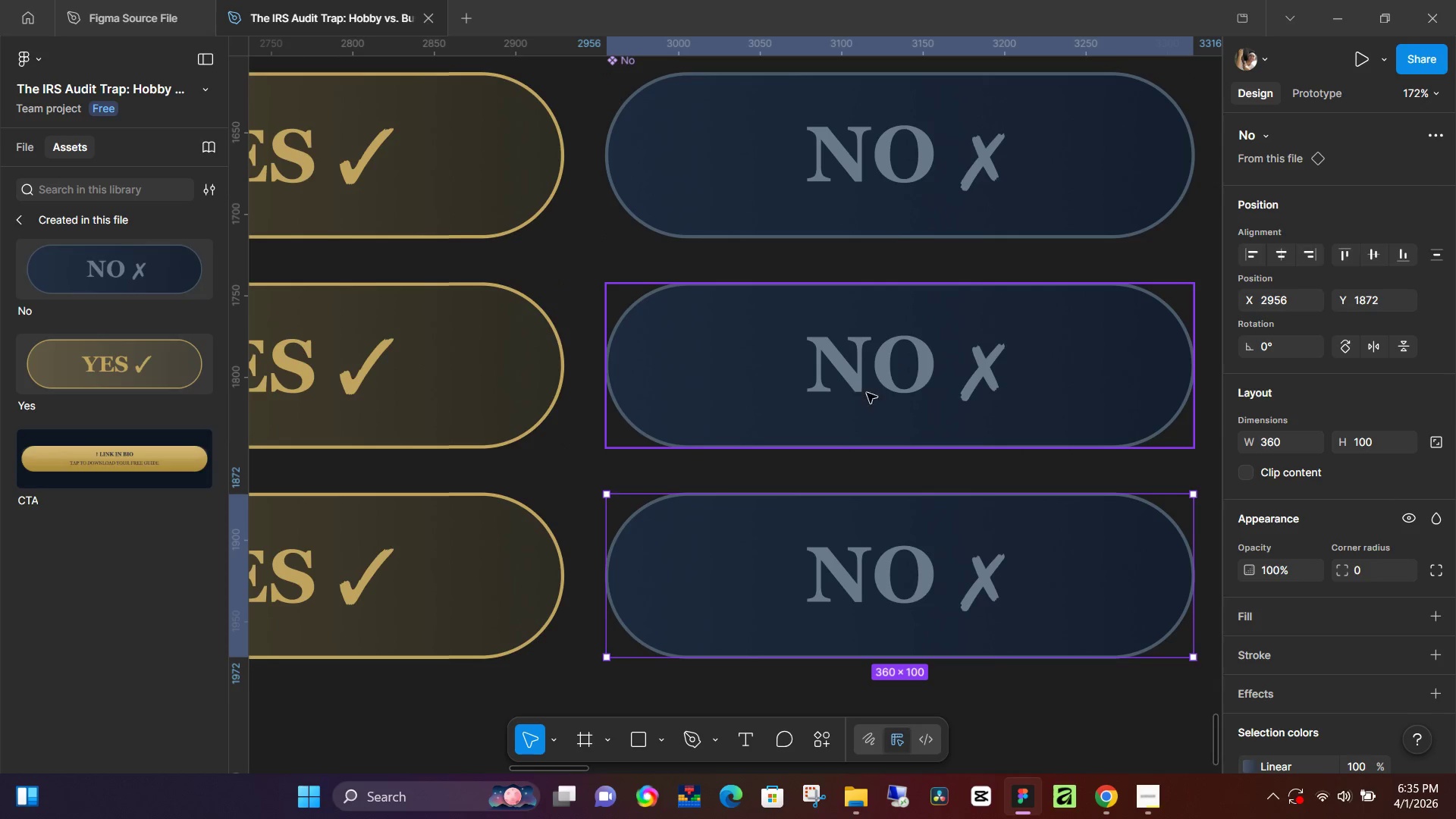 
left_click([869, 391])
 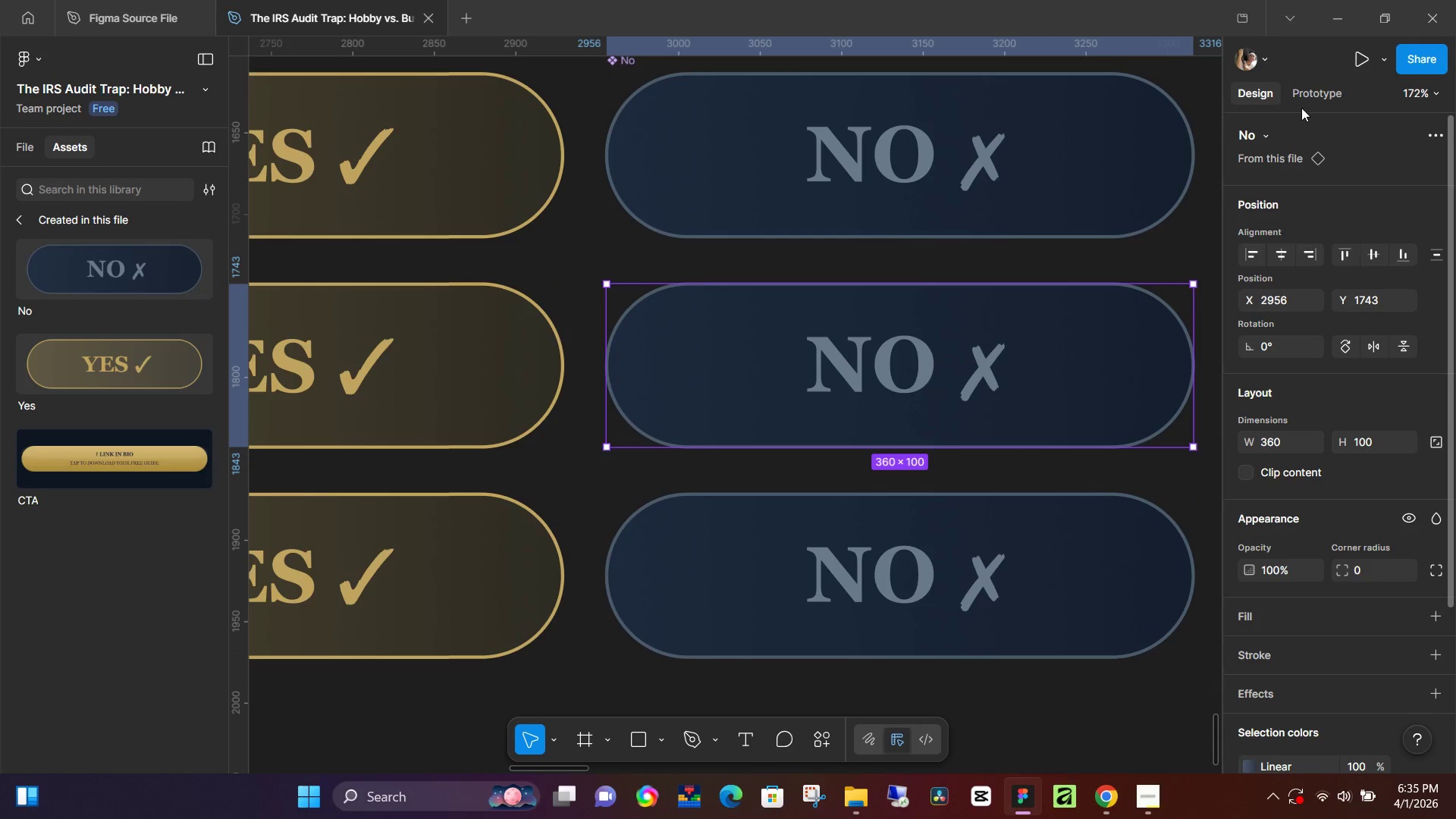 
left_click([1311, 93])
 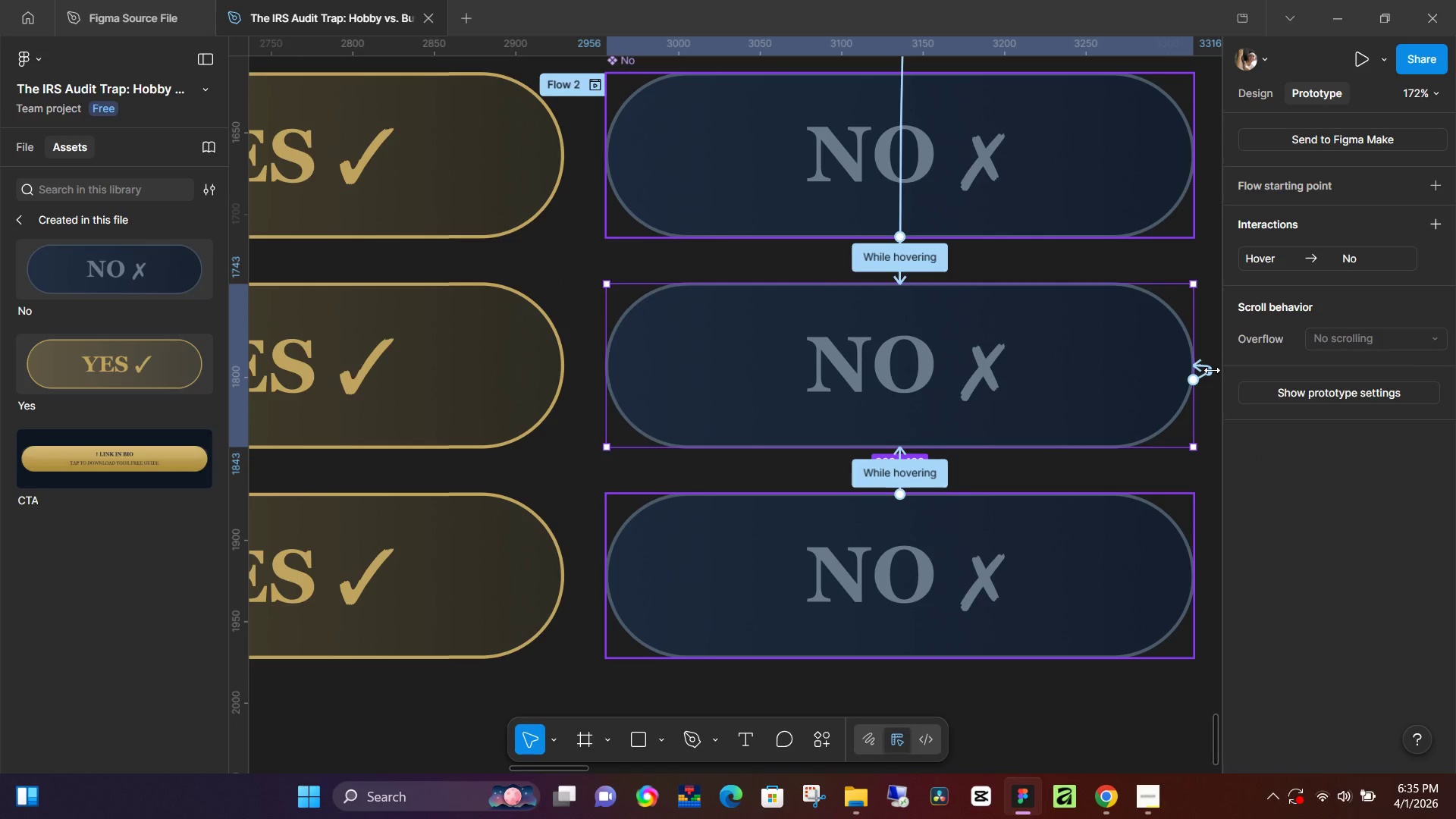 
left_click([1208, 370])
 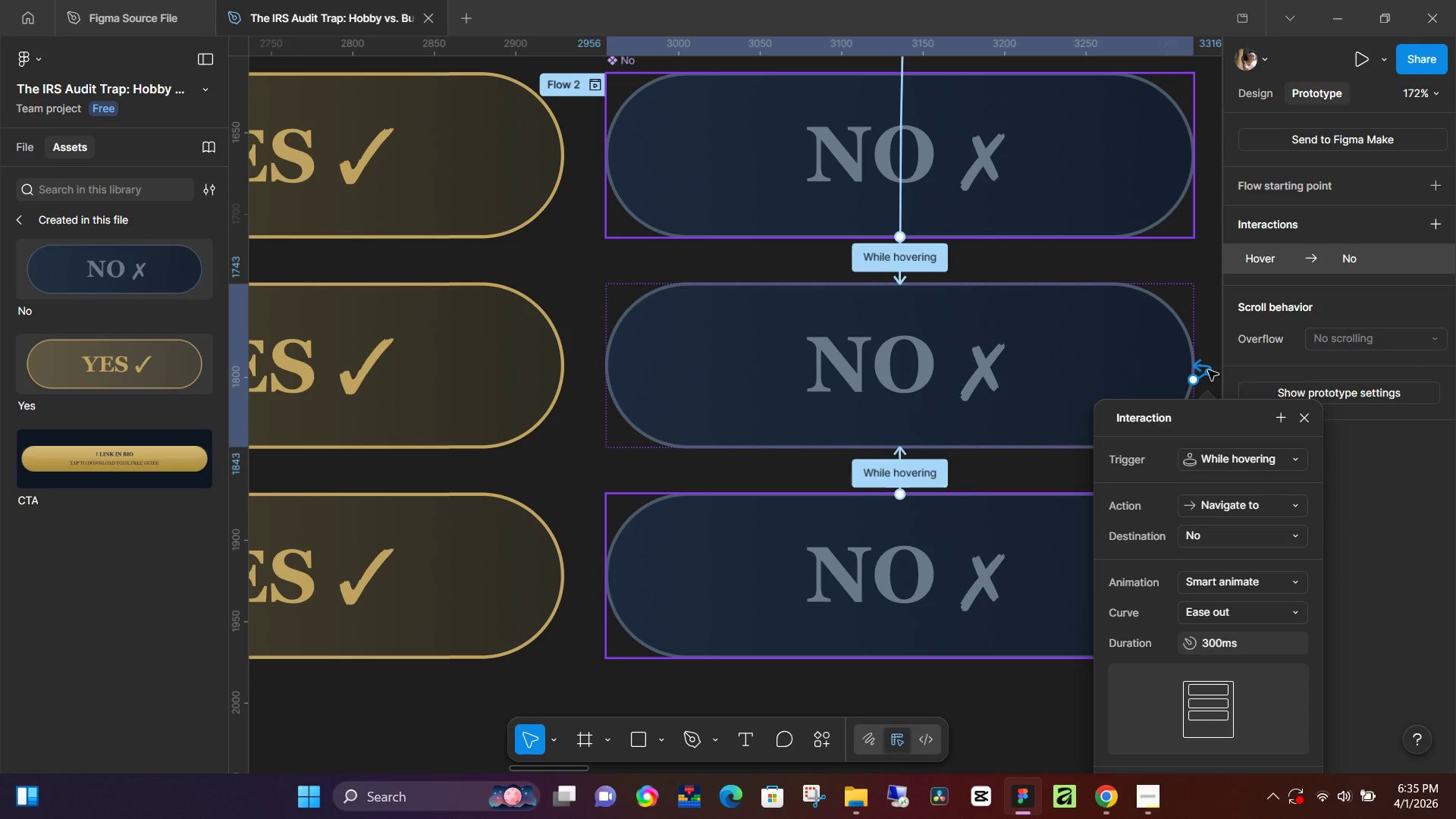 
key(Backspace)
 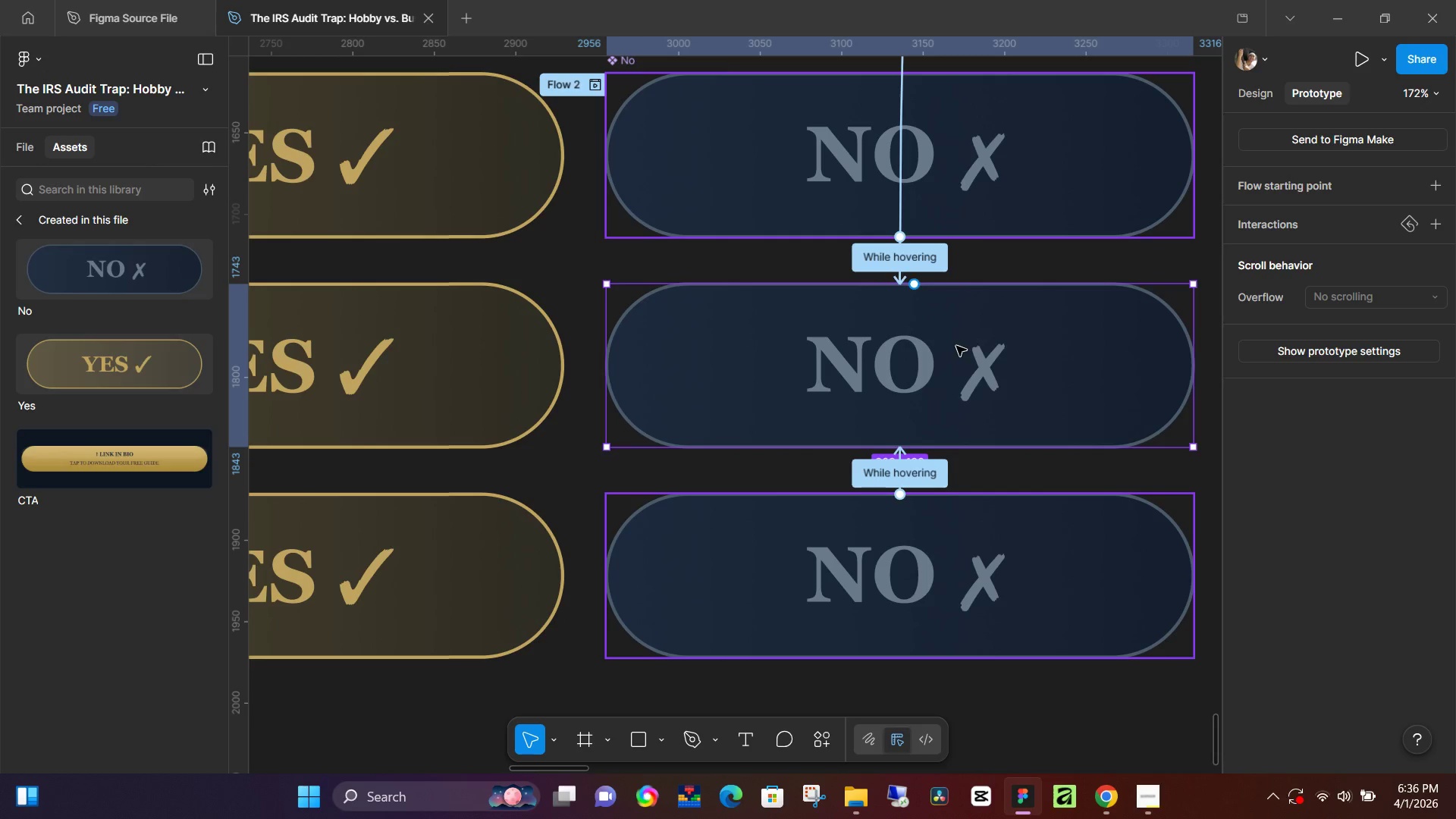 
wait(5.22)
 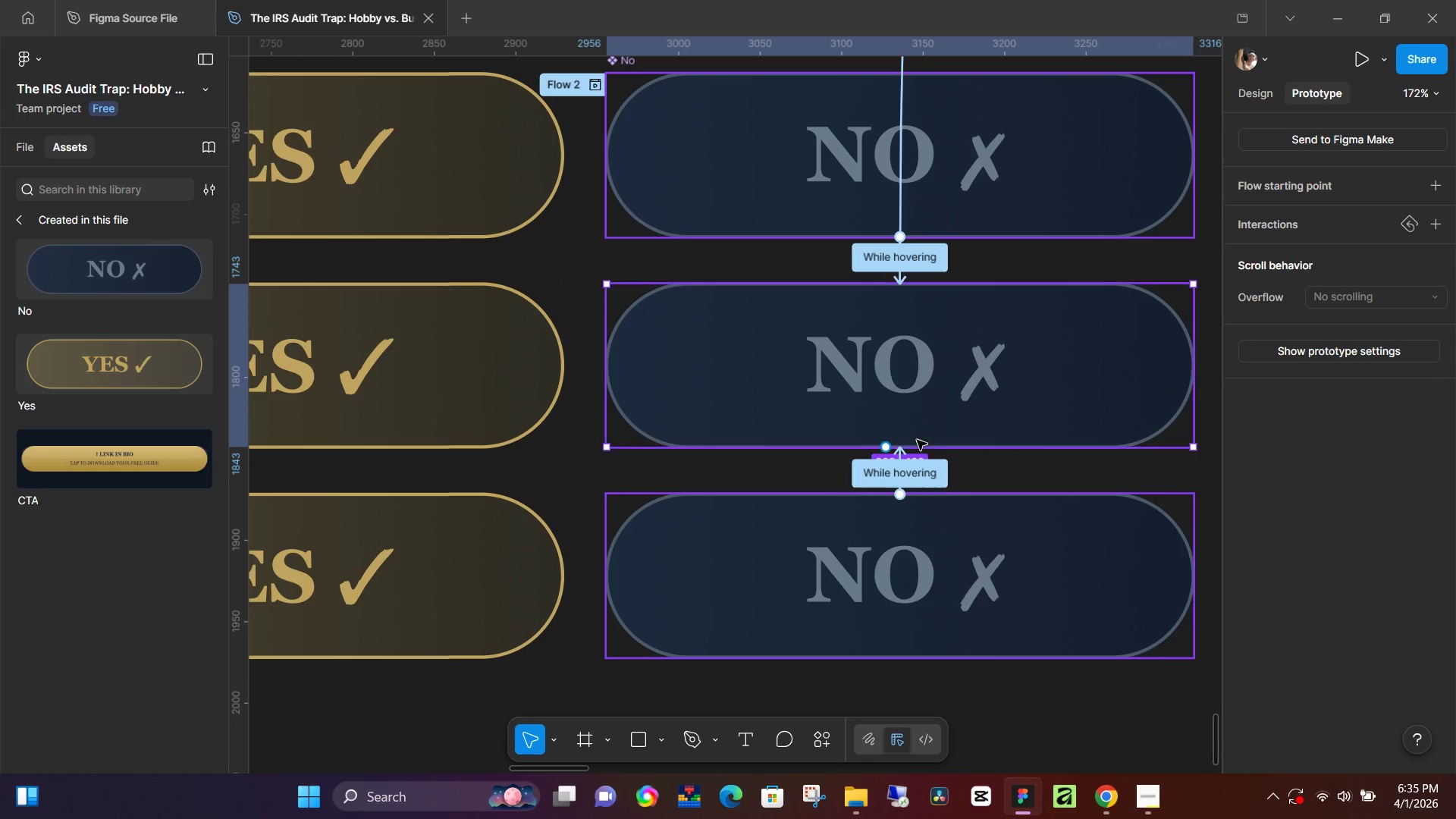 
left_click([900, 450])
 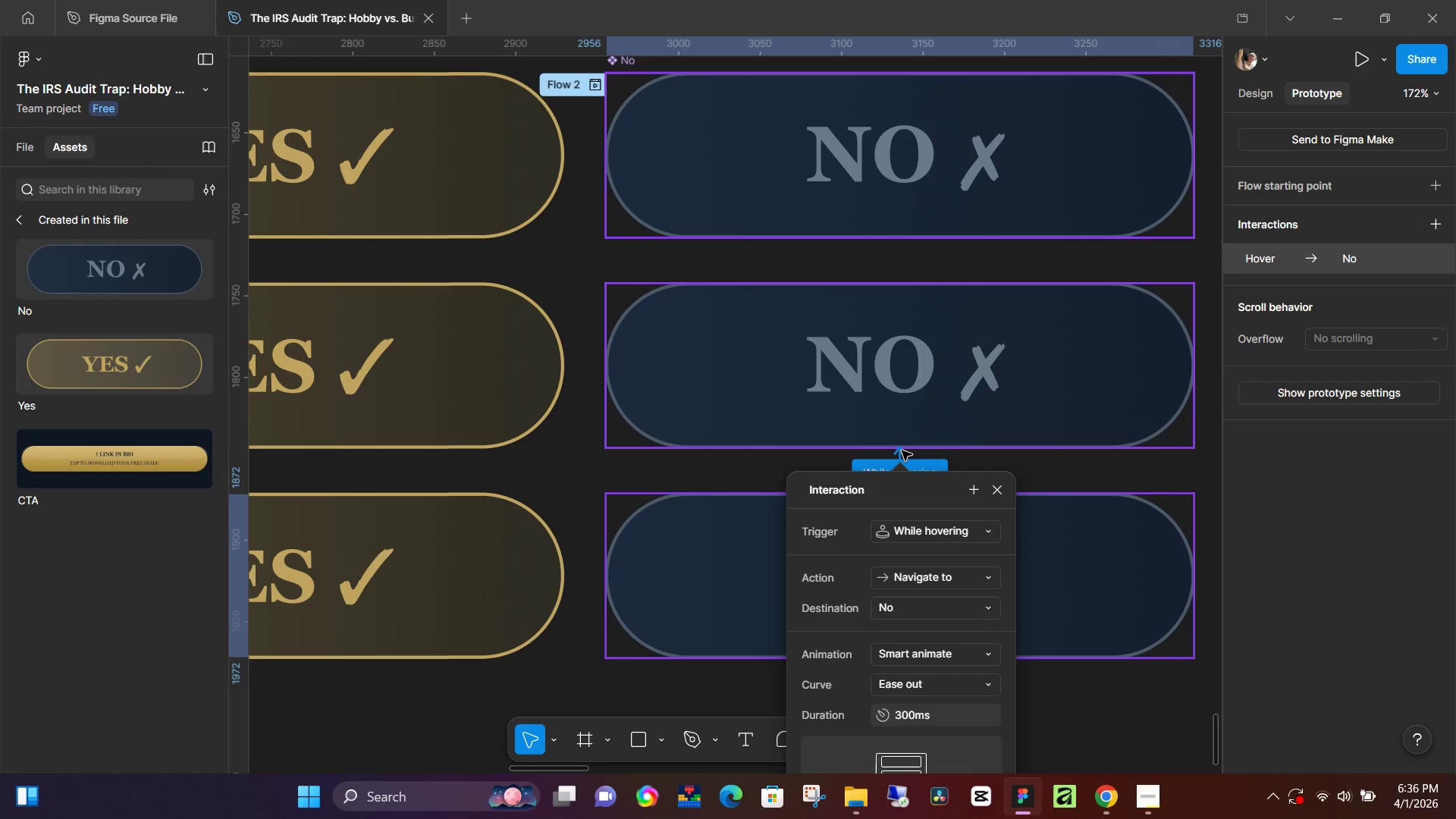 
key(Backspace)
 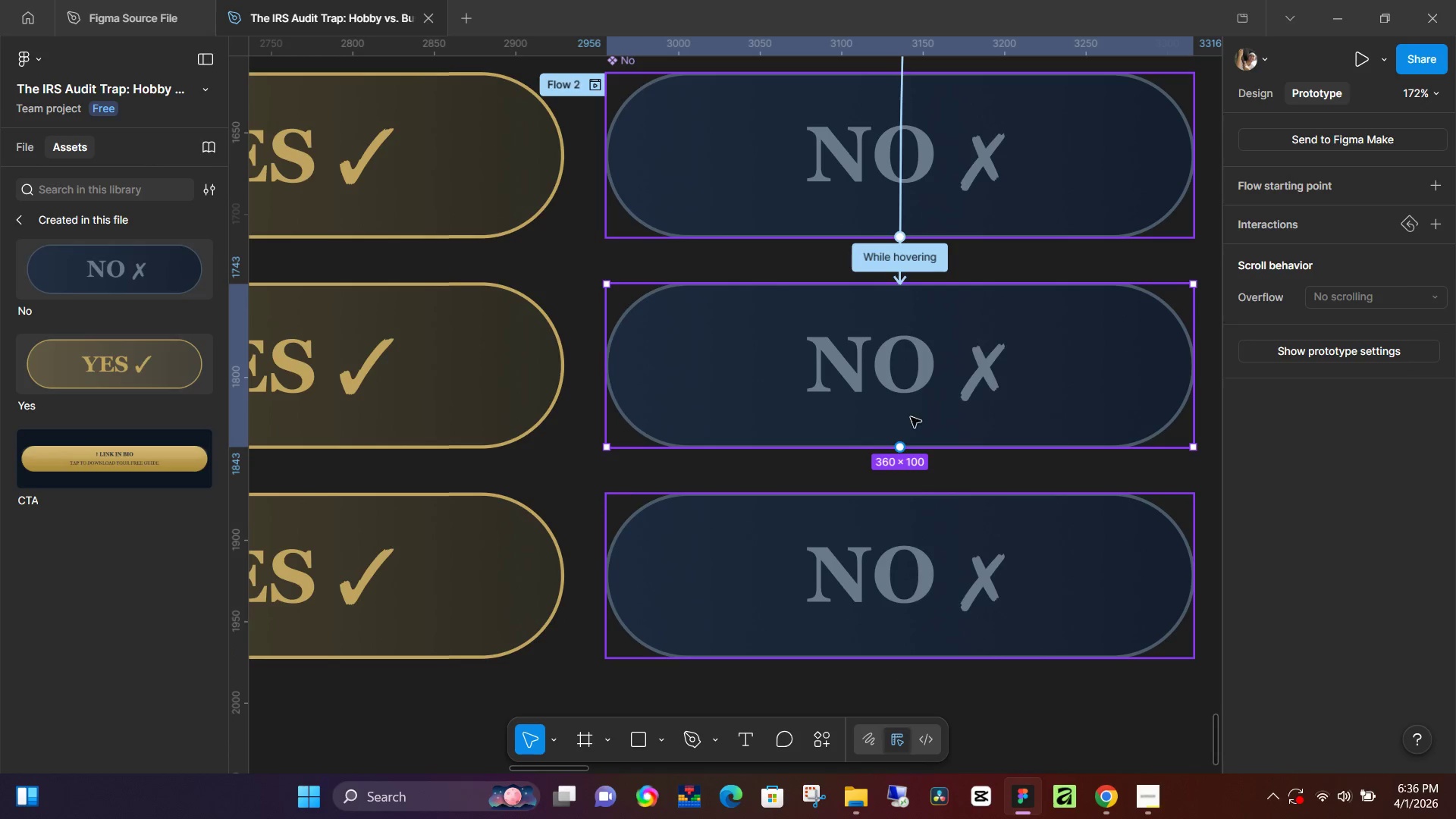 
left_click_drag(start_coordinate=[902, 447], to_coordinate=[897, 497])
 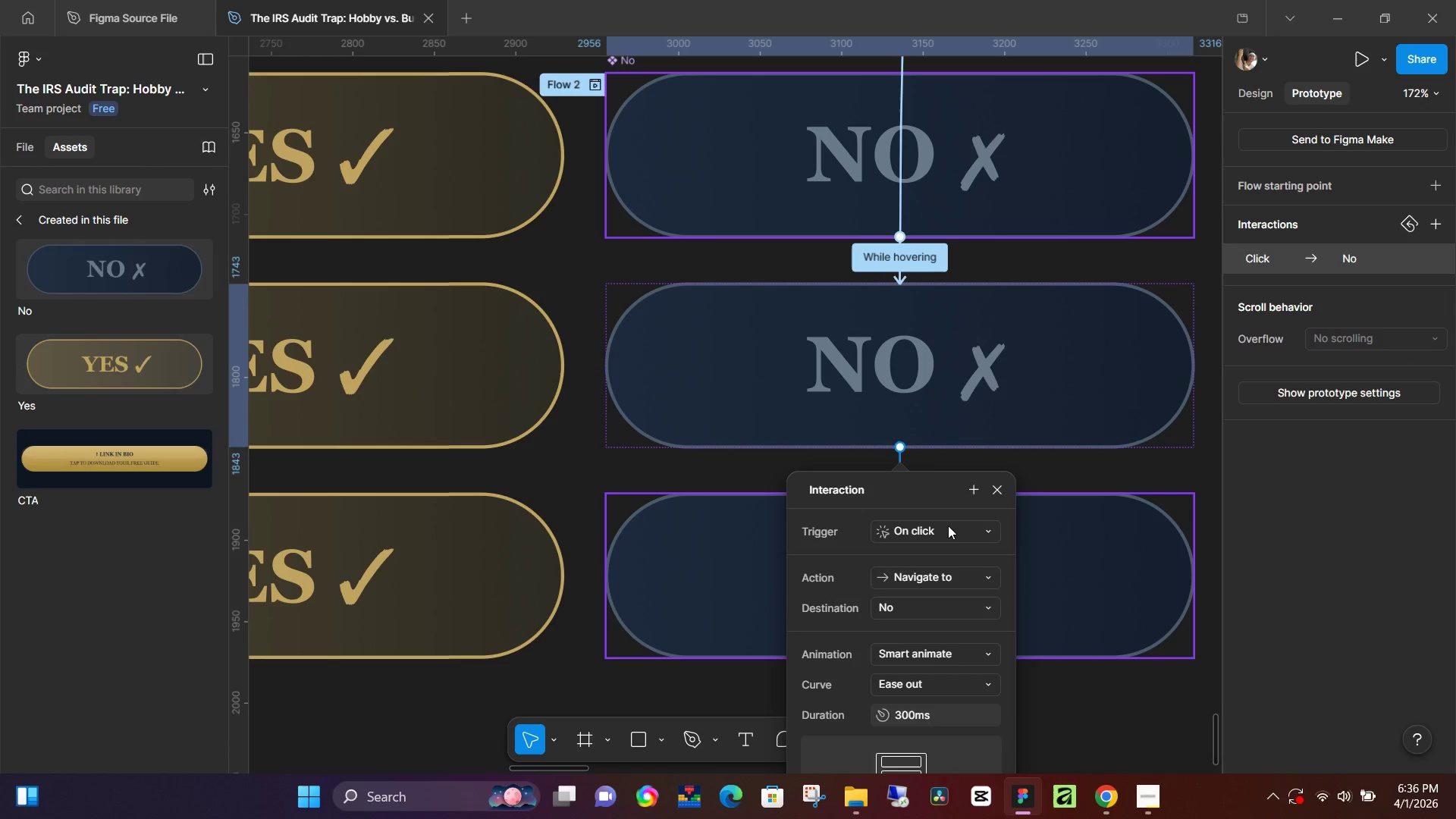 
left_click([948, 526])
 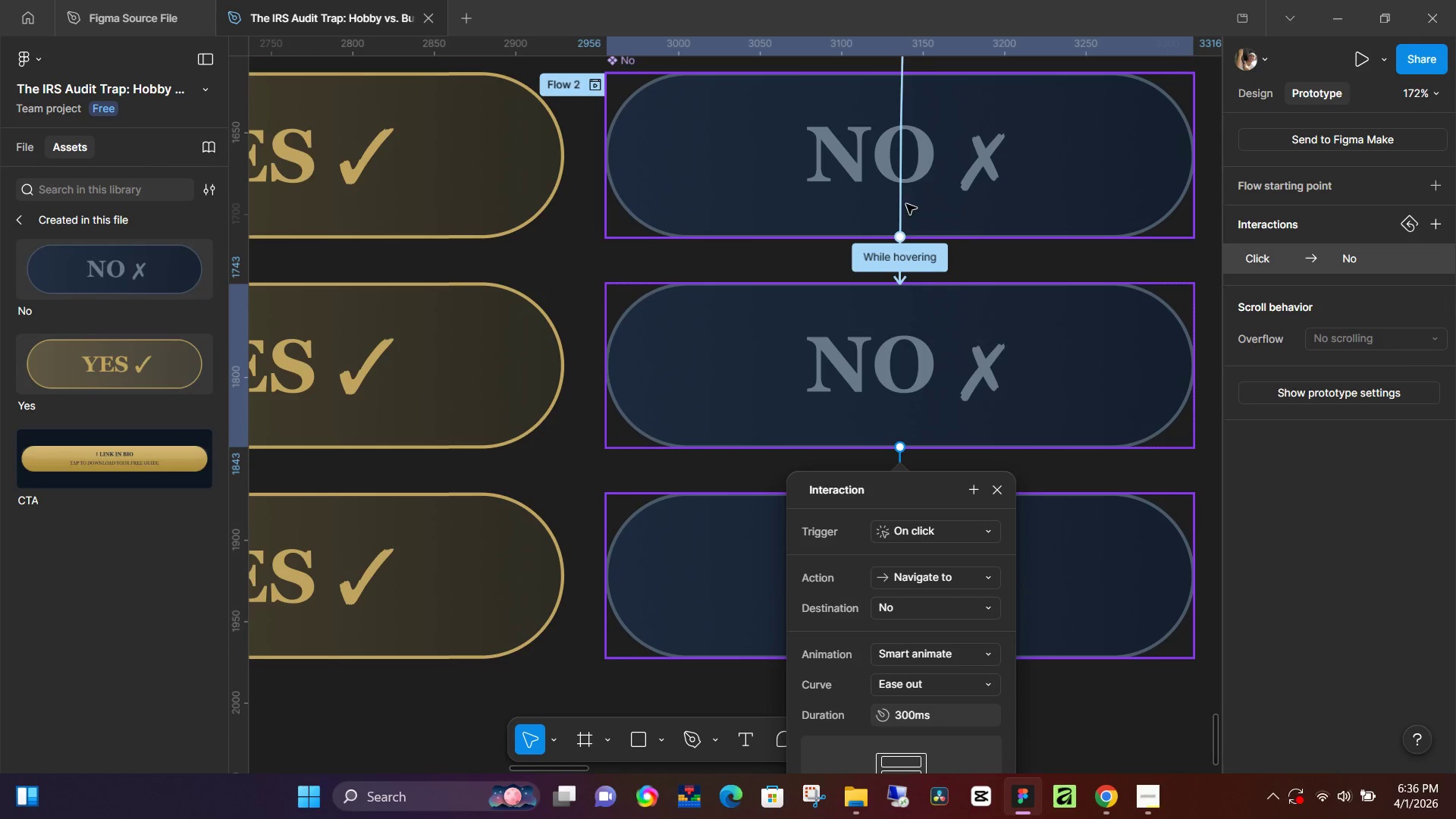 
left_click([899, 194])
 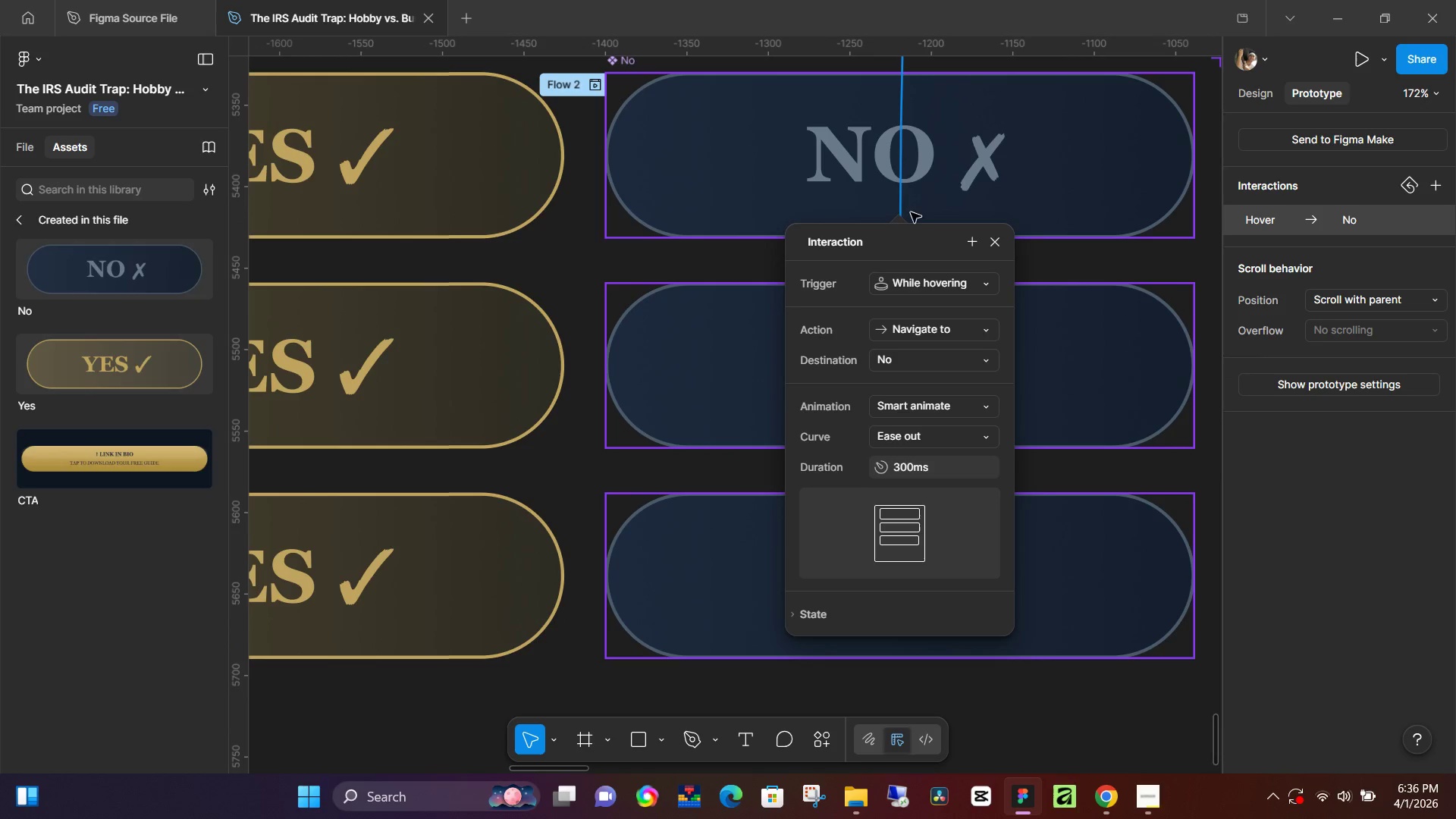 
key(Backspace)
 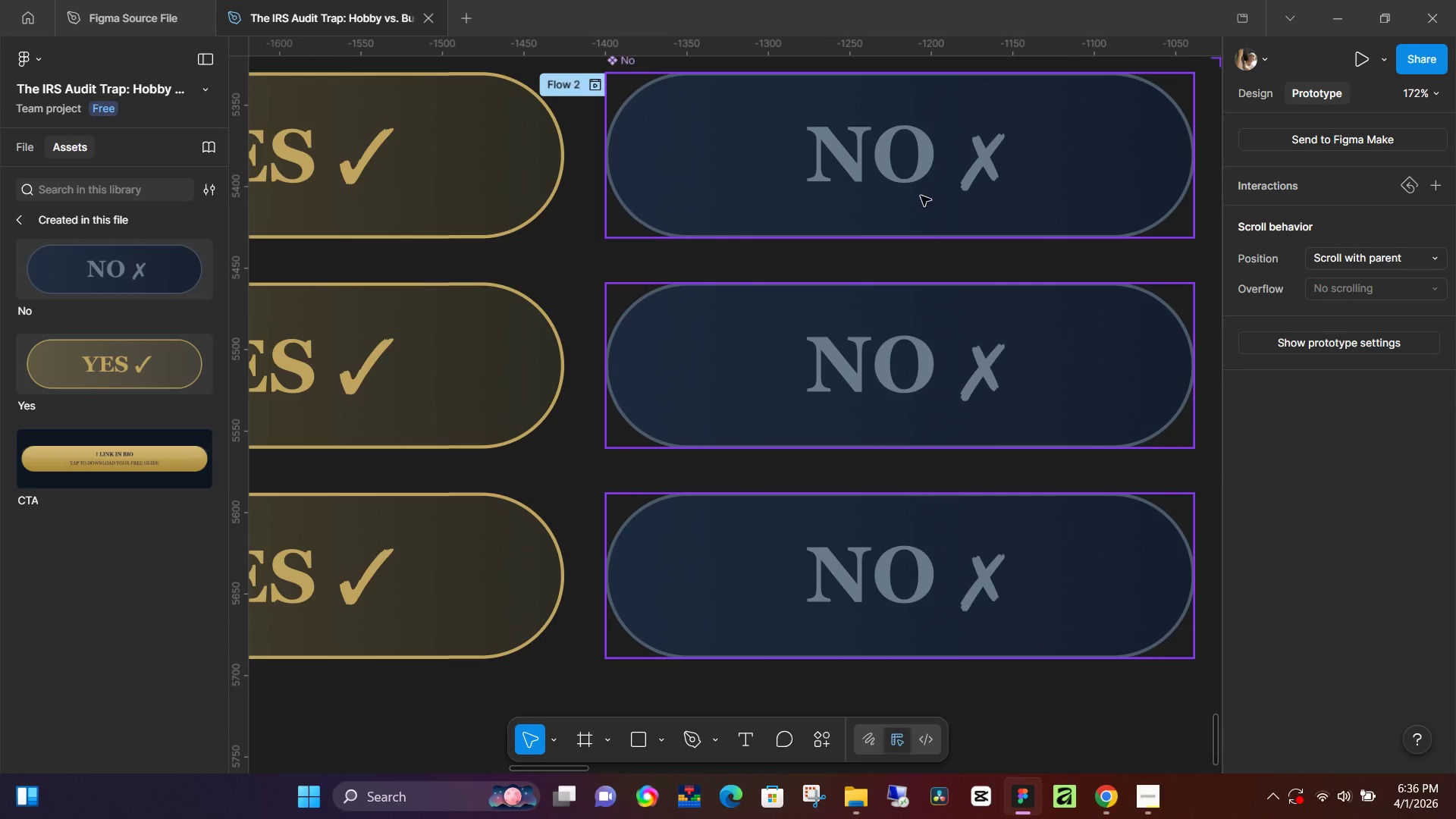 
left_click([920, 194])
 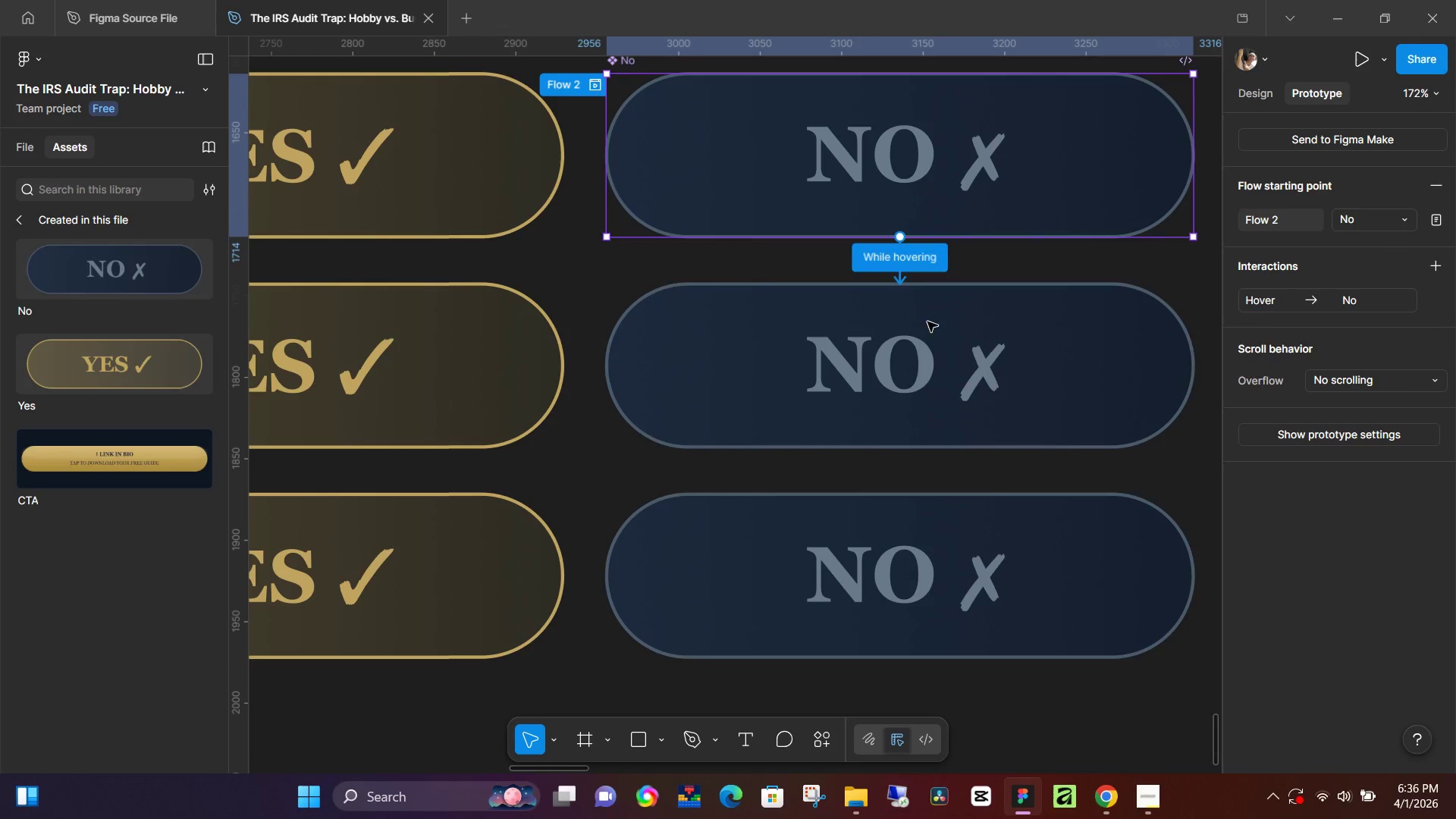 
left_click([923, 366])
 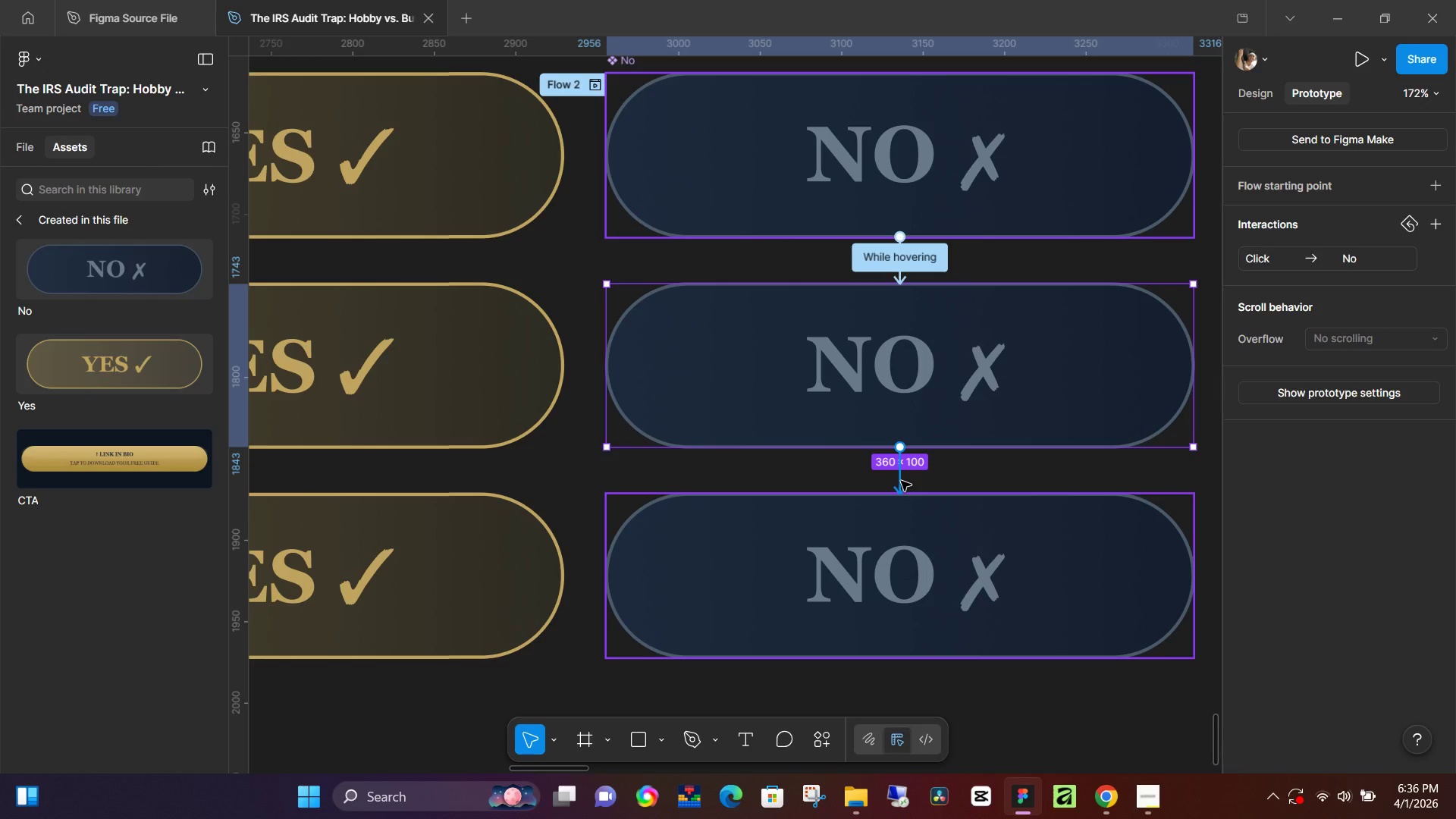 
left_click([913, 535])
 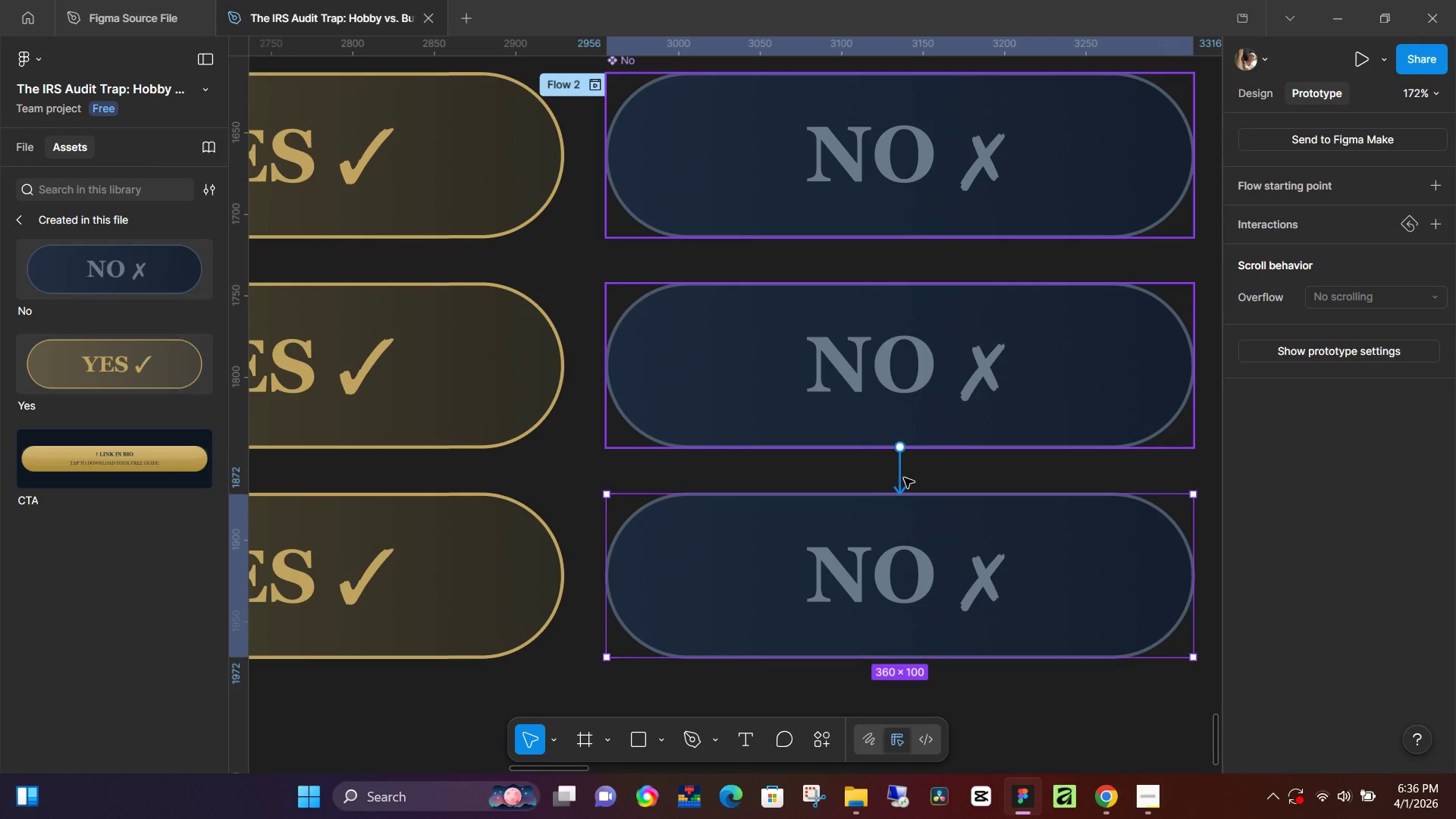 
left_click([902, 469])
 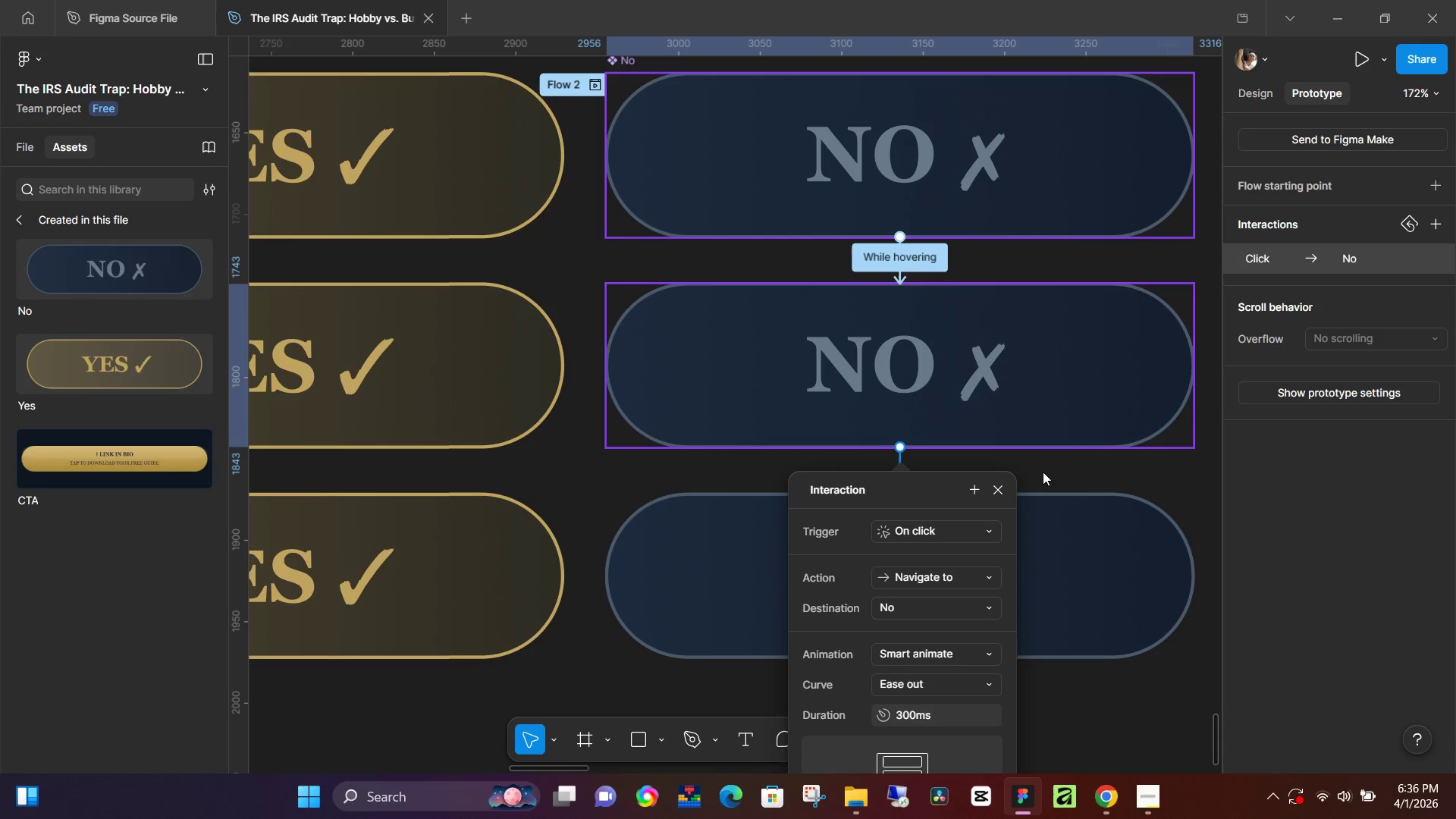 
left_click([1119, 468])
 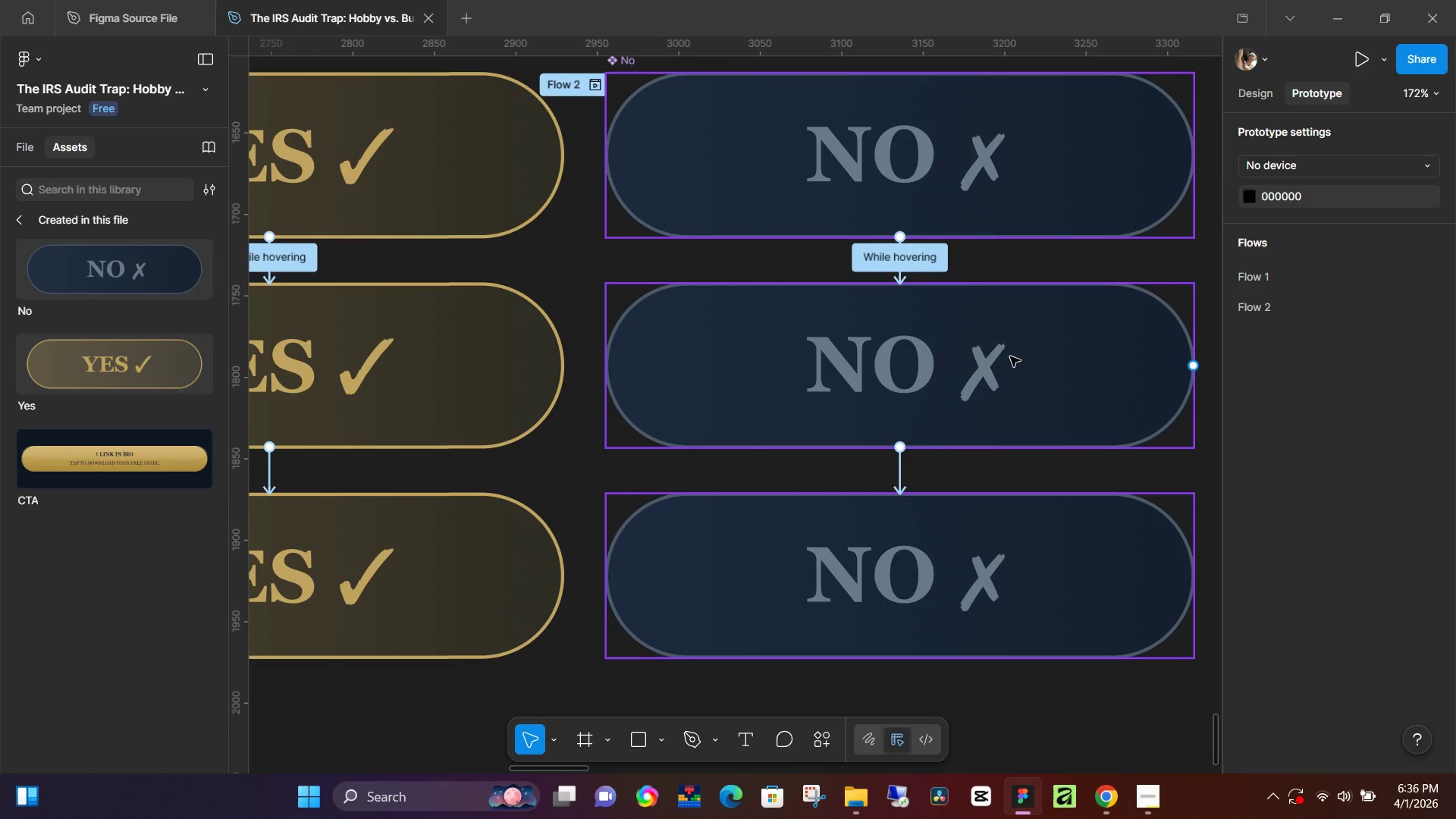 
hold_key(key=ControlLeft, duration=1.51)
scroll: coordinate [1033, 385], scroll_direction: down, amount: 14.0
 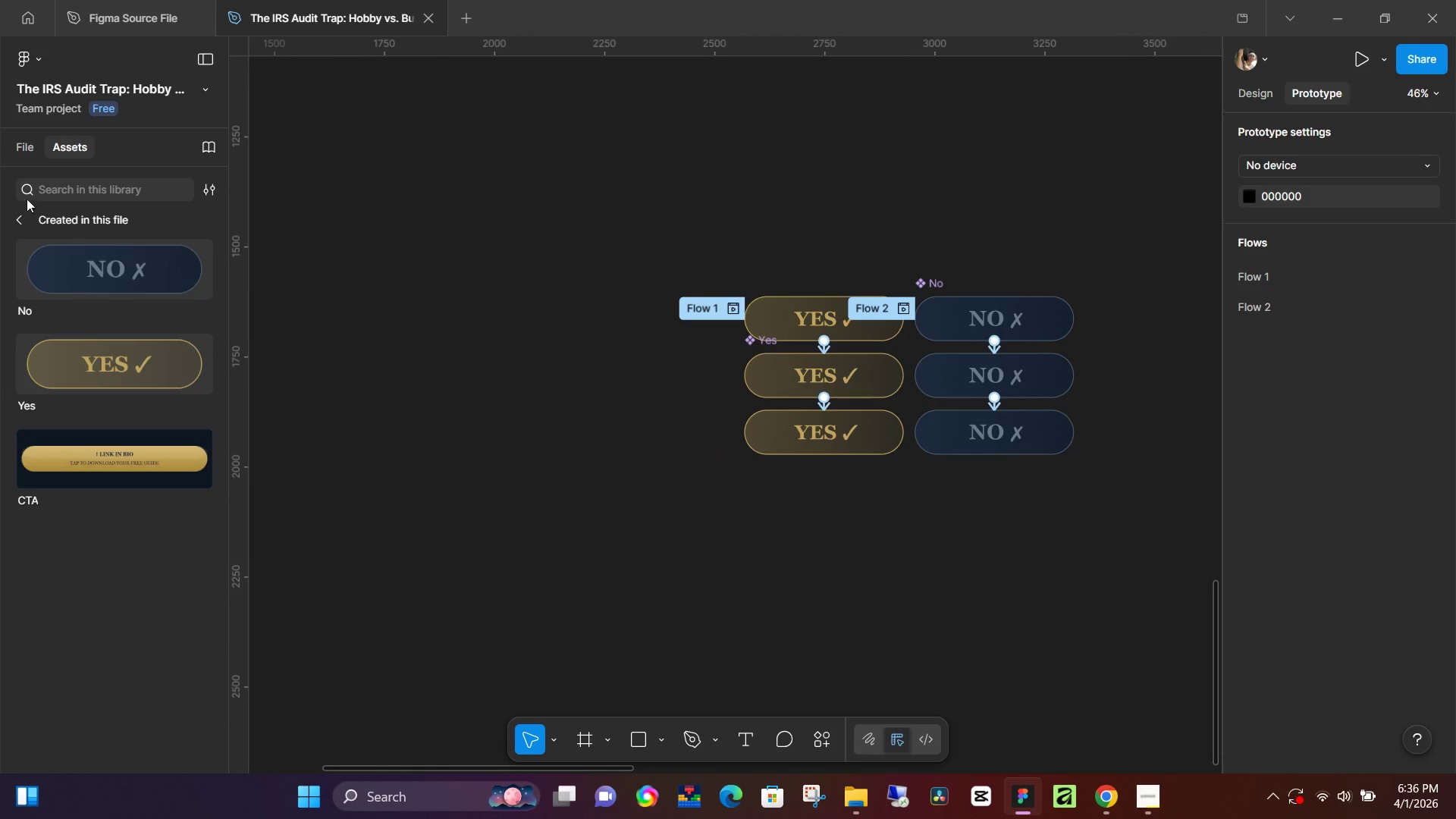 
left_click([24, 154])
 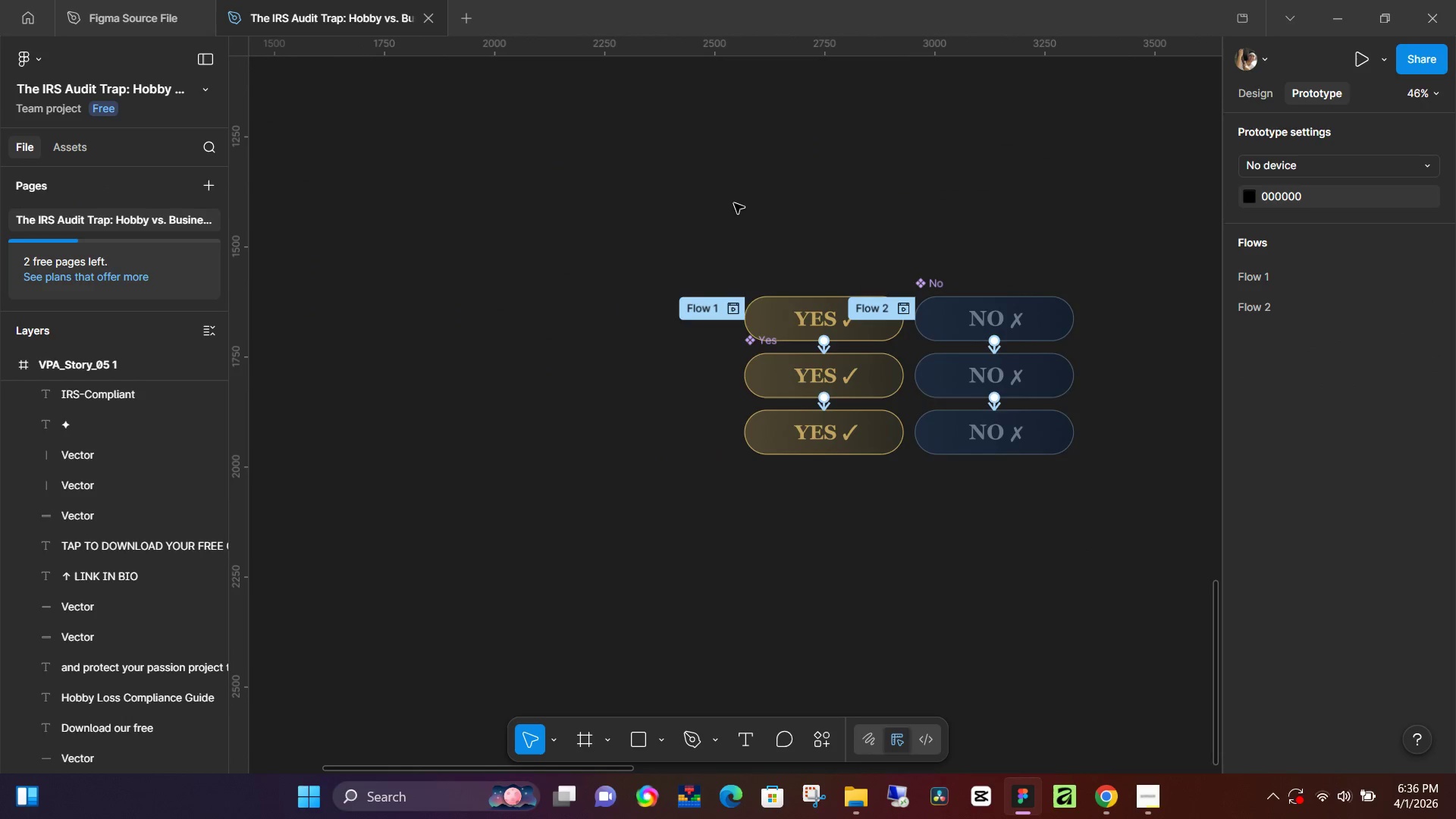 
left_click([734, 203])
 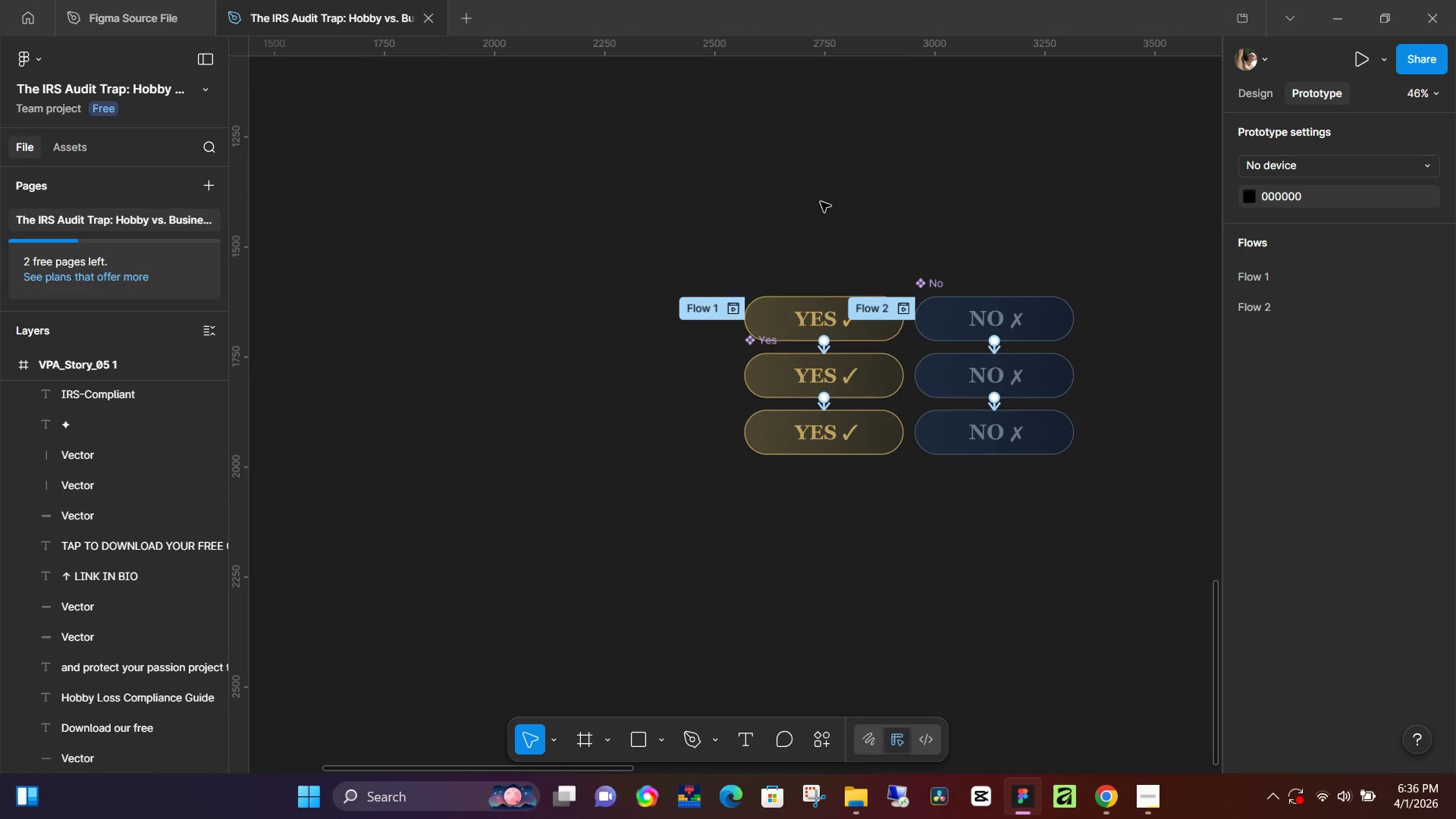 
key(Control+ControlLeft)
 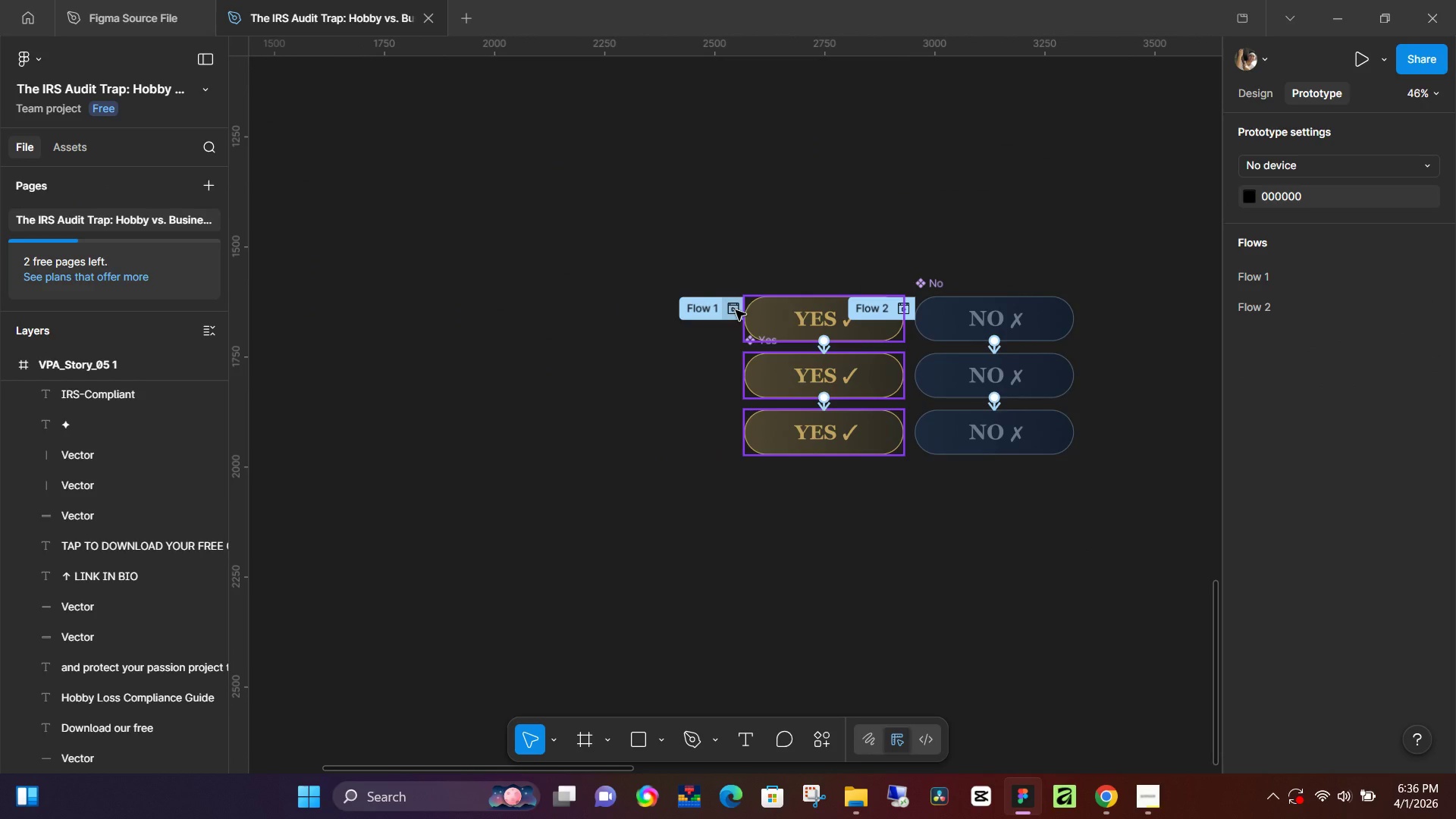 
left_click([736, 310])
 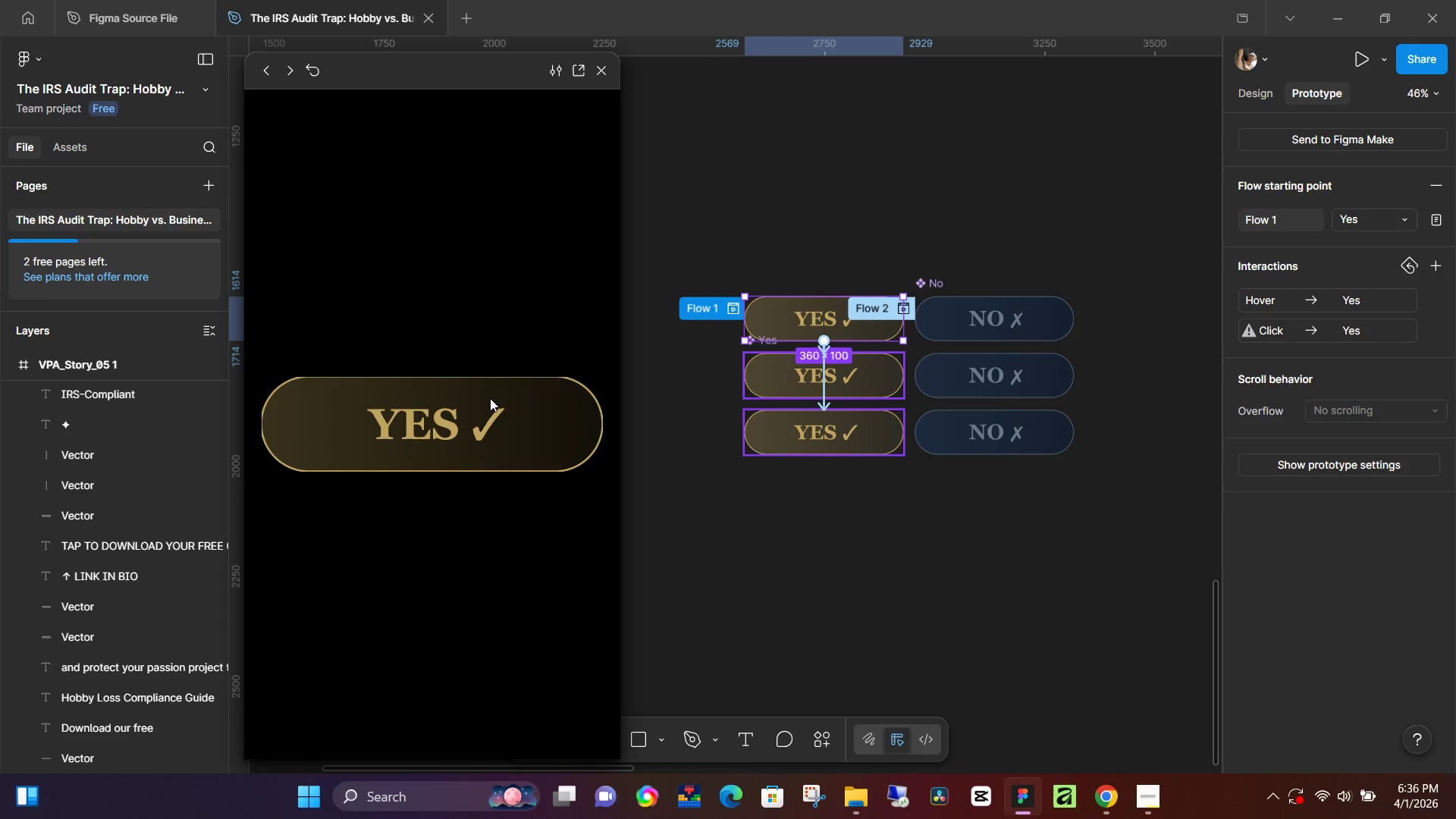 
double_click([499, 438])
 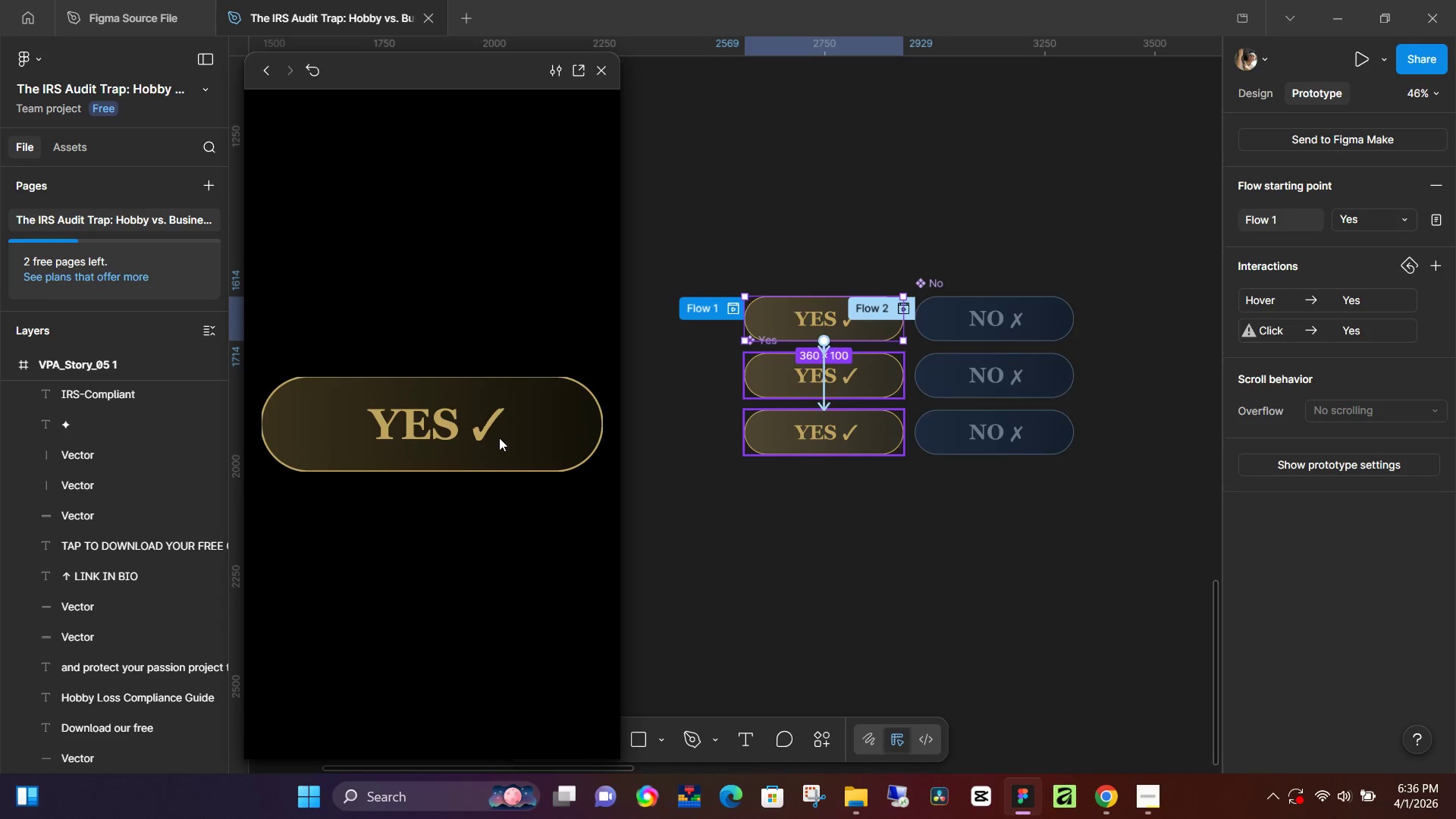 
triple_click([499, 438])
 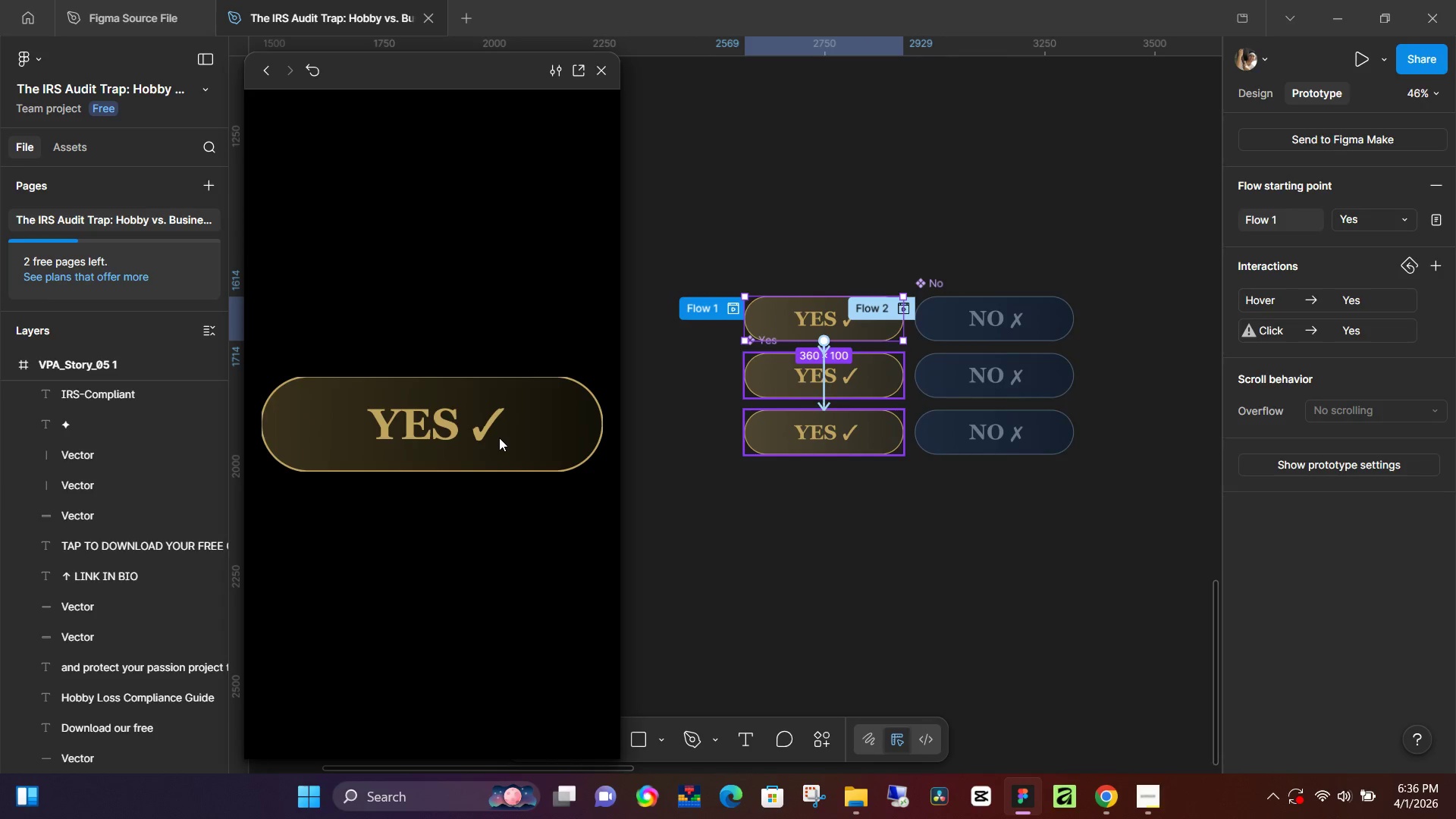 
triple_click([499, 438])
 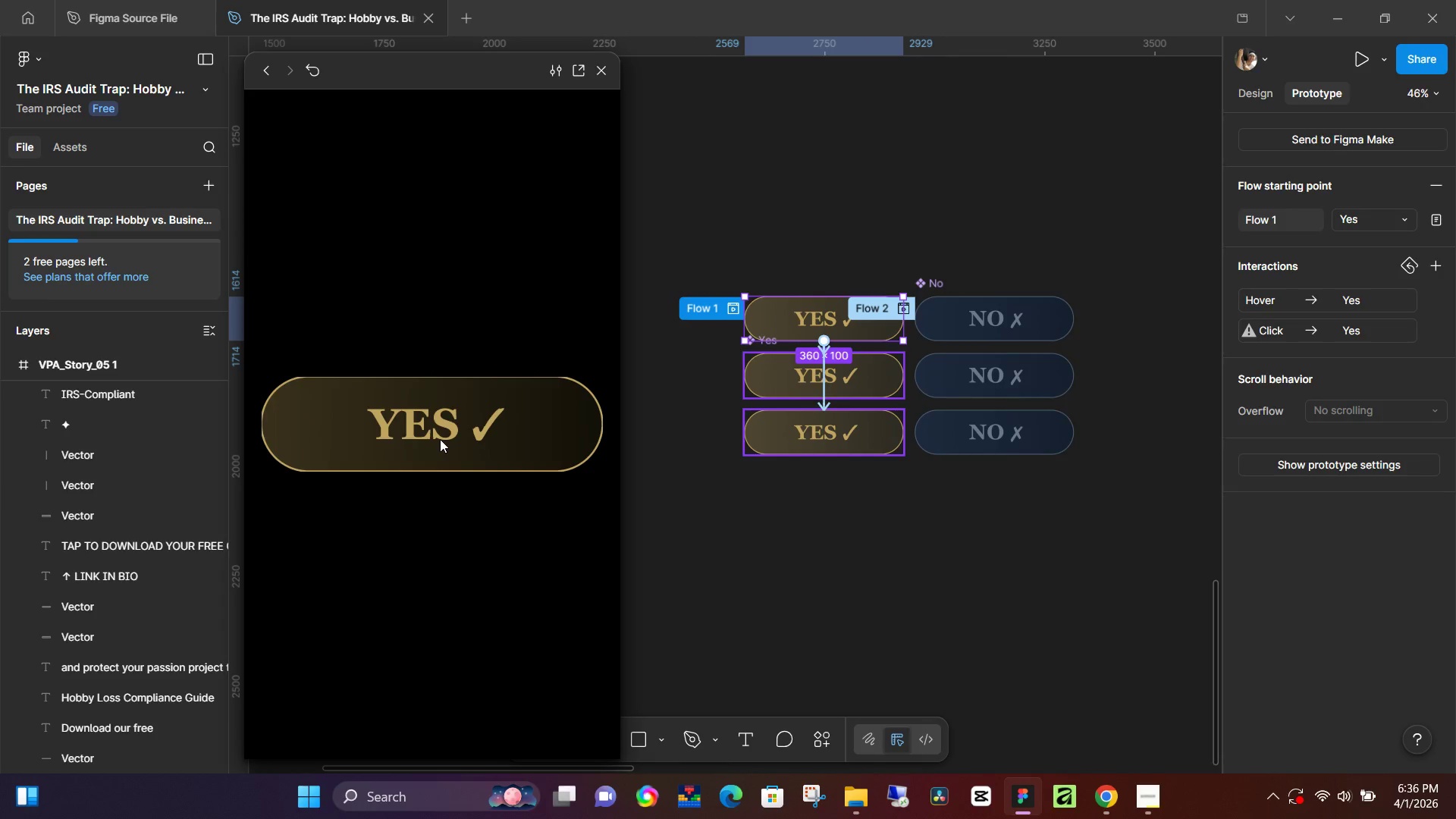 
triple_click([440, 439])
 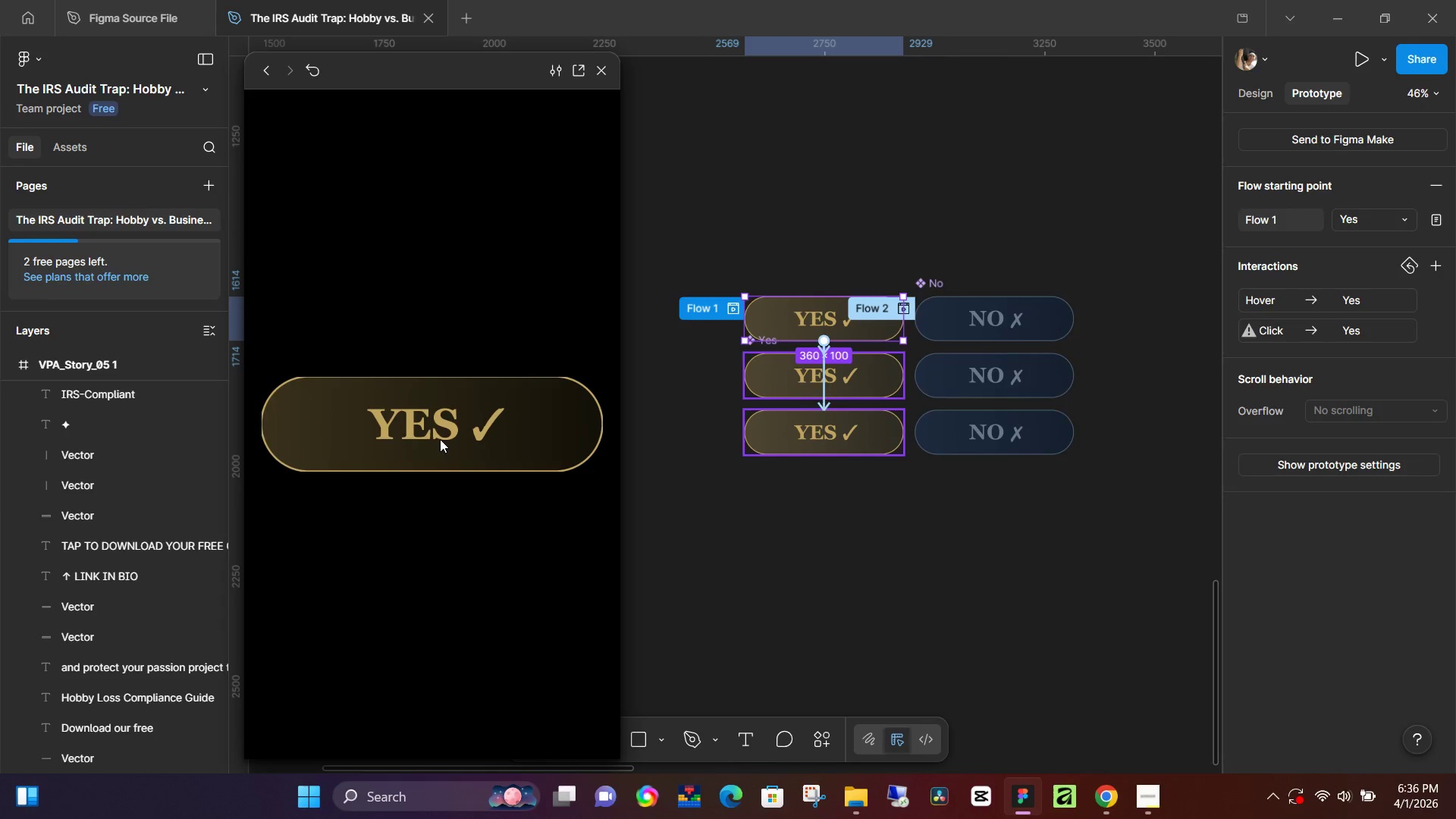 
triple_click([440, 439])
 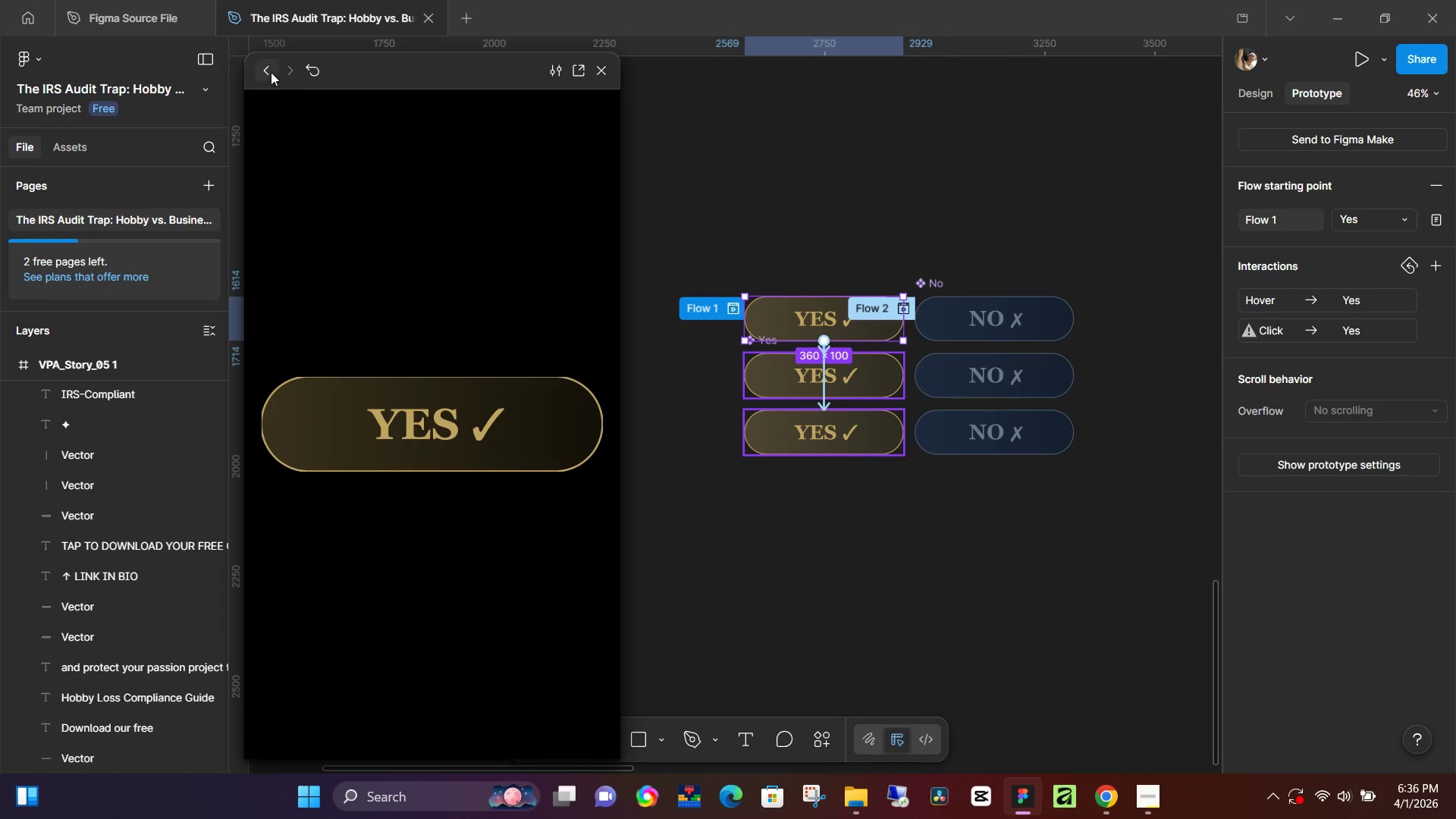 
left_click([265, 69])
 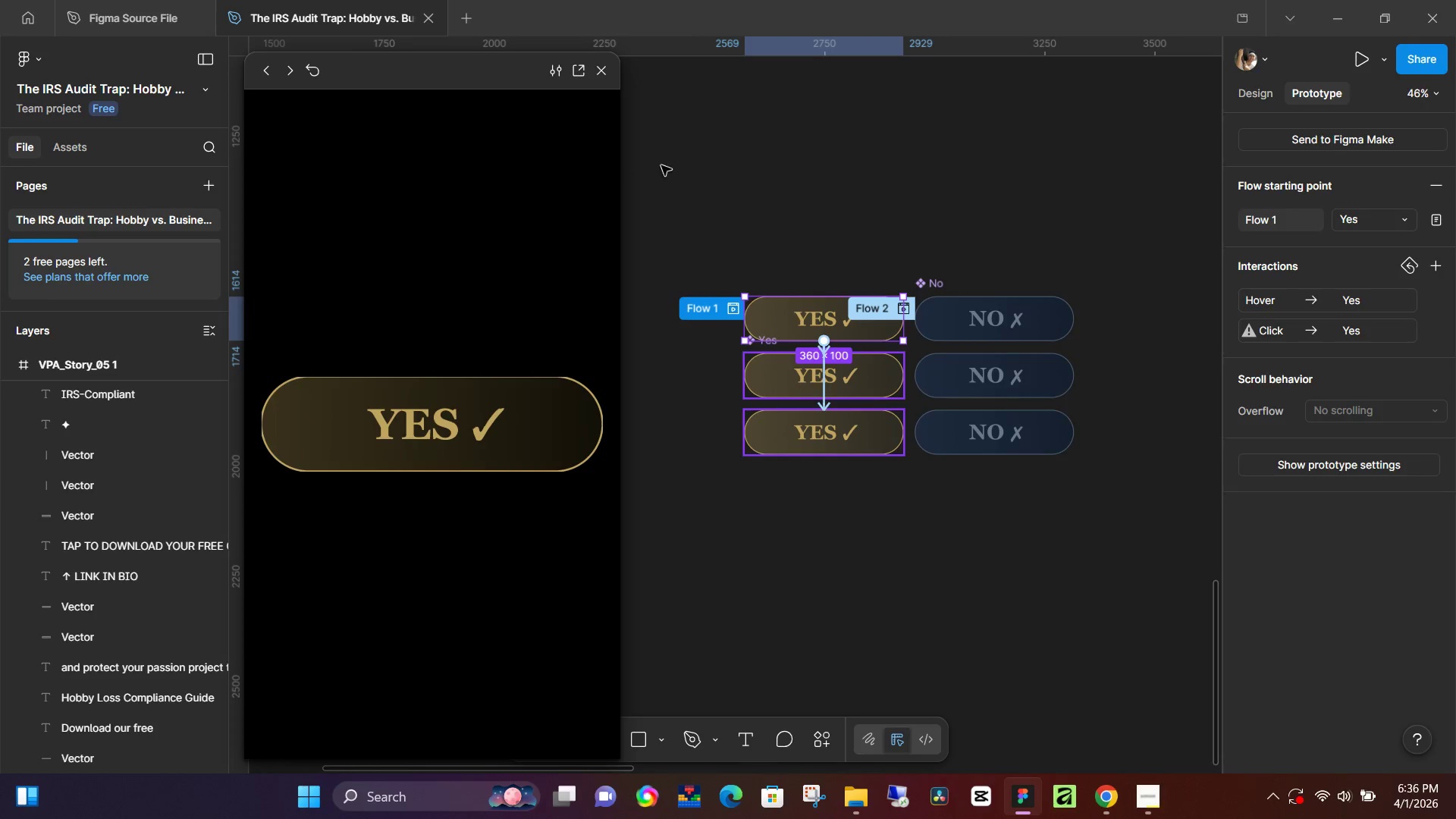 
left_click([668, 165])
 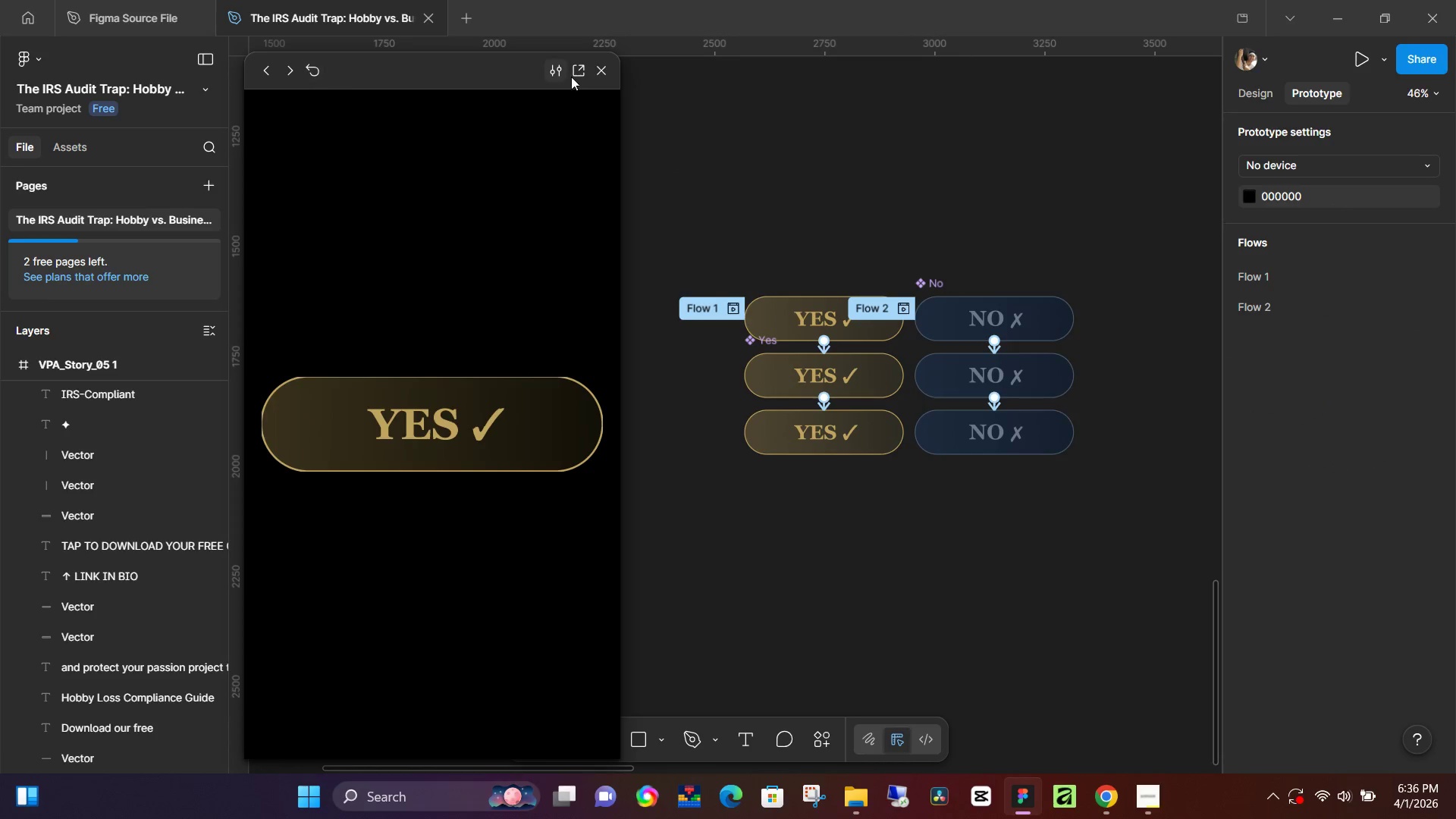 
left_click([597, 77])
 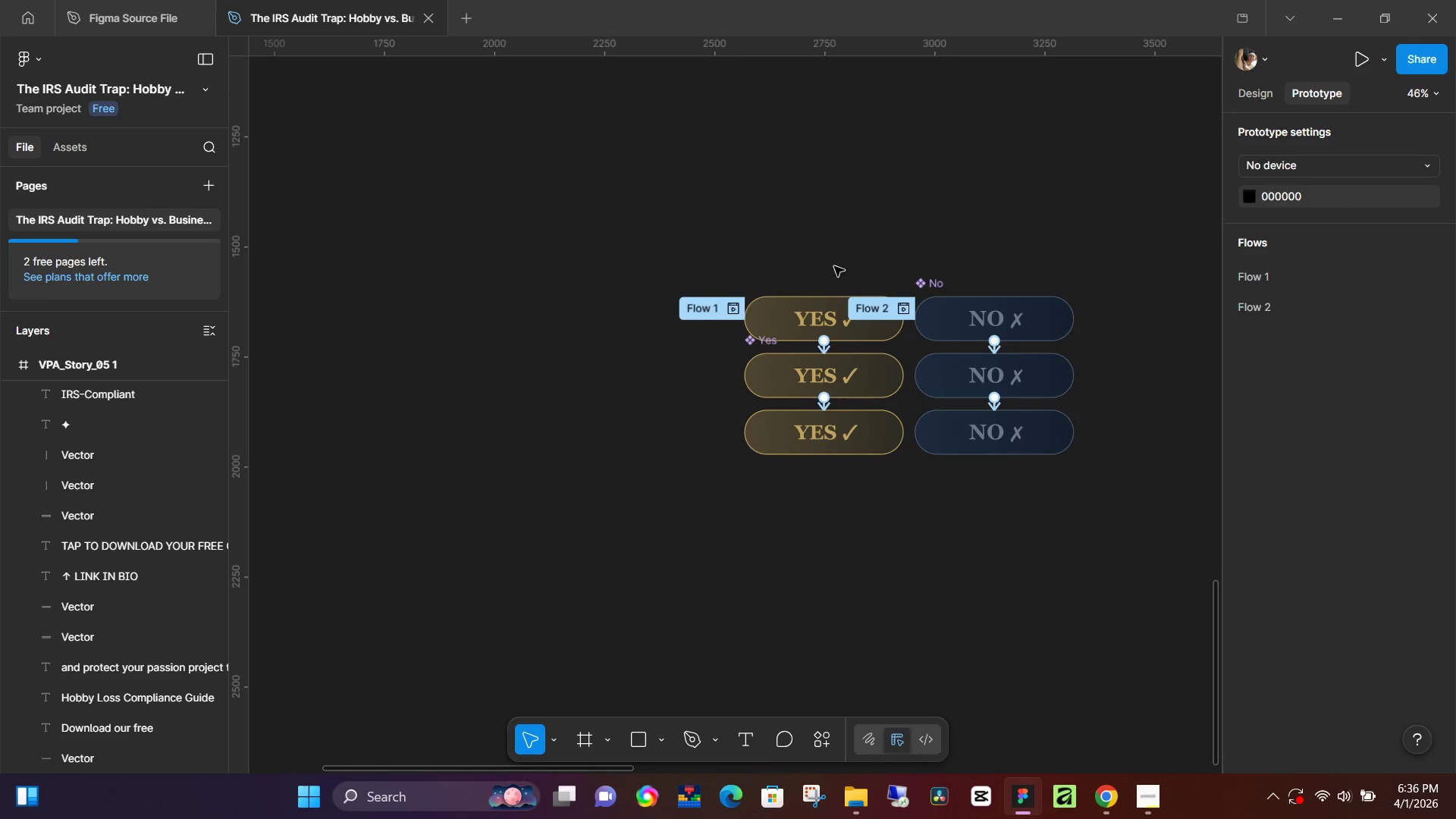 
left_click([844, 263])
 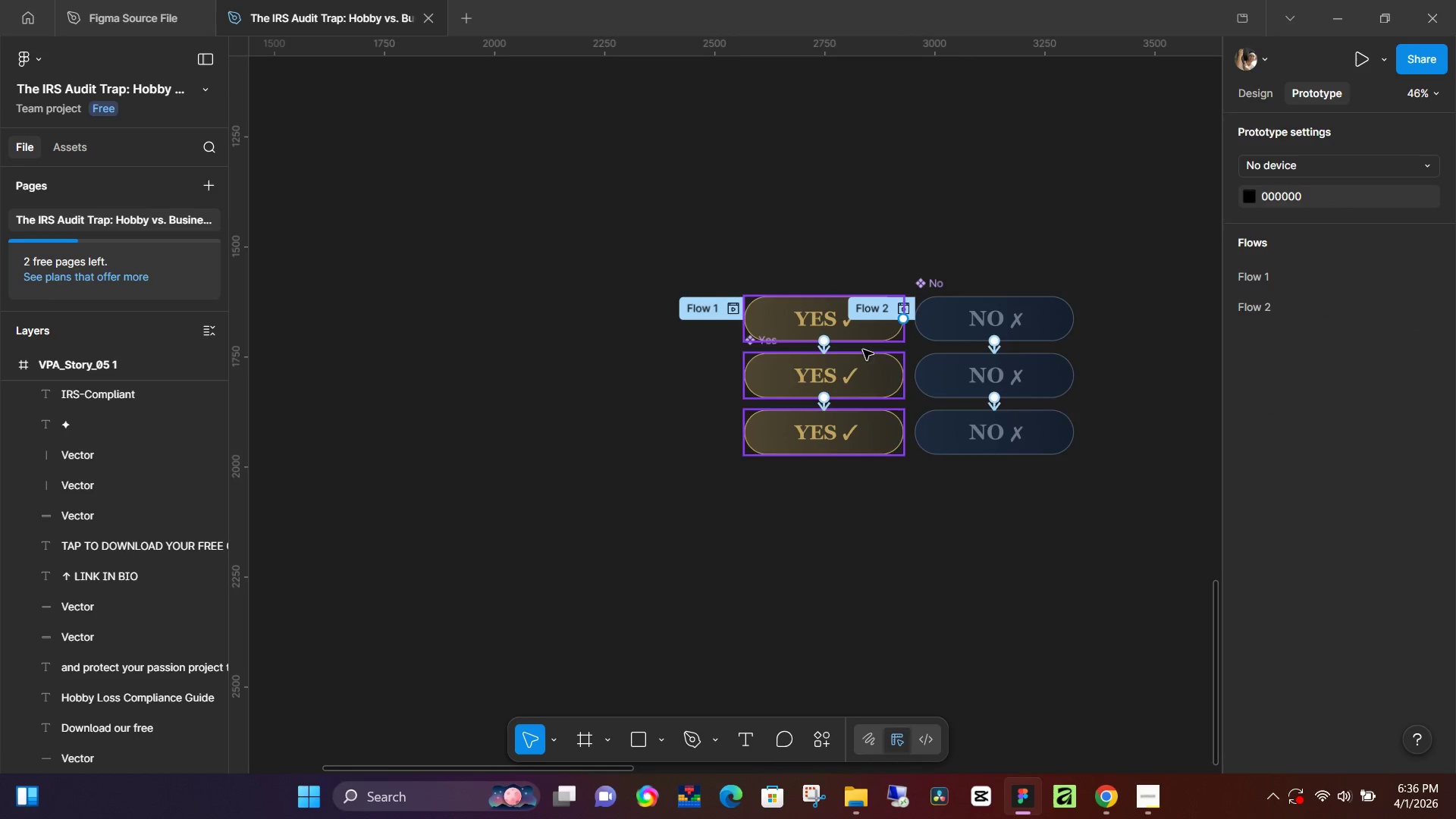 
hold_key(key=ControlLeft, duration=0.92)
 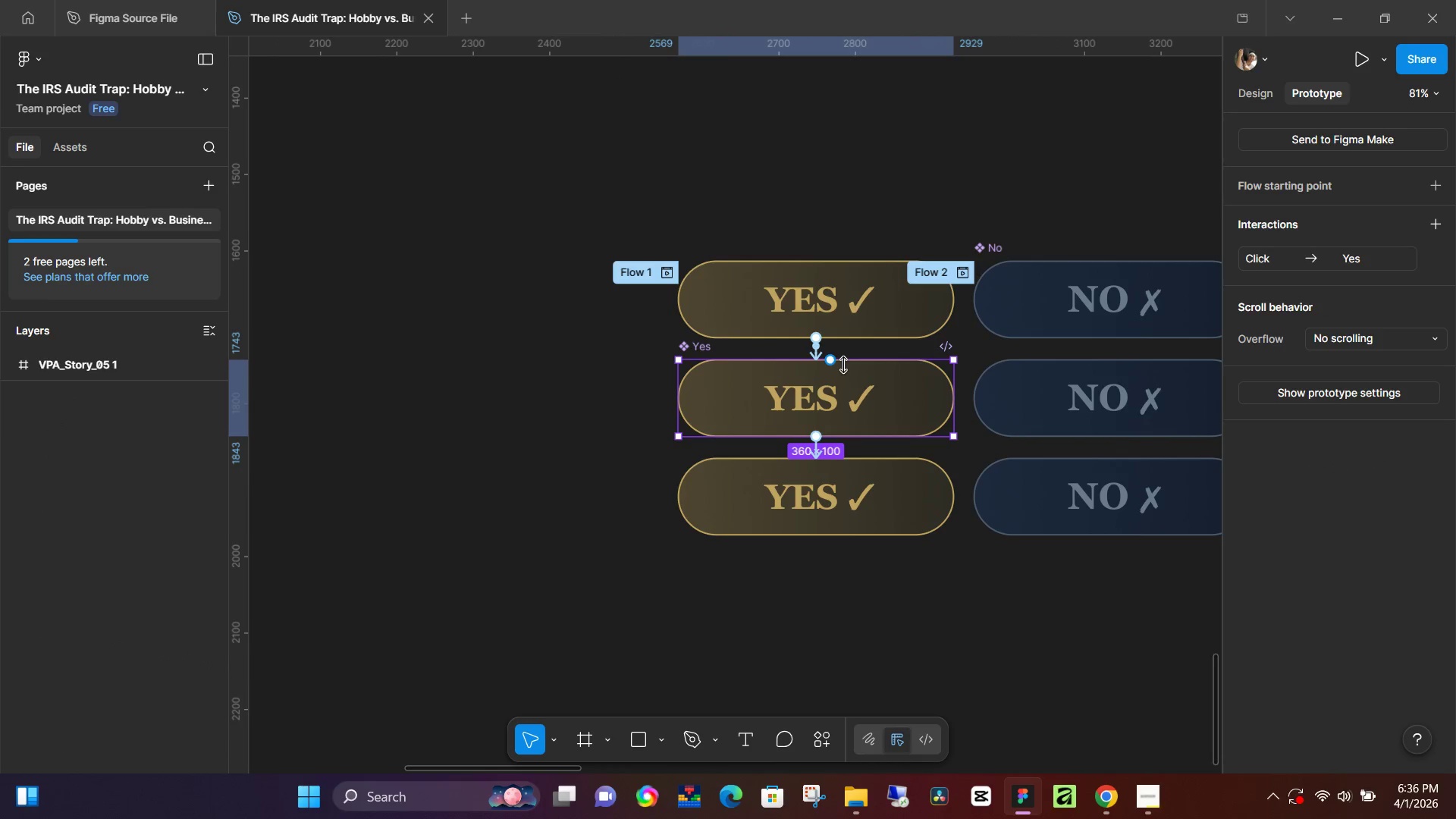 
left_click([844, 365])
 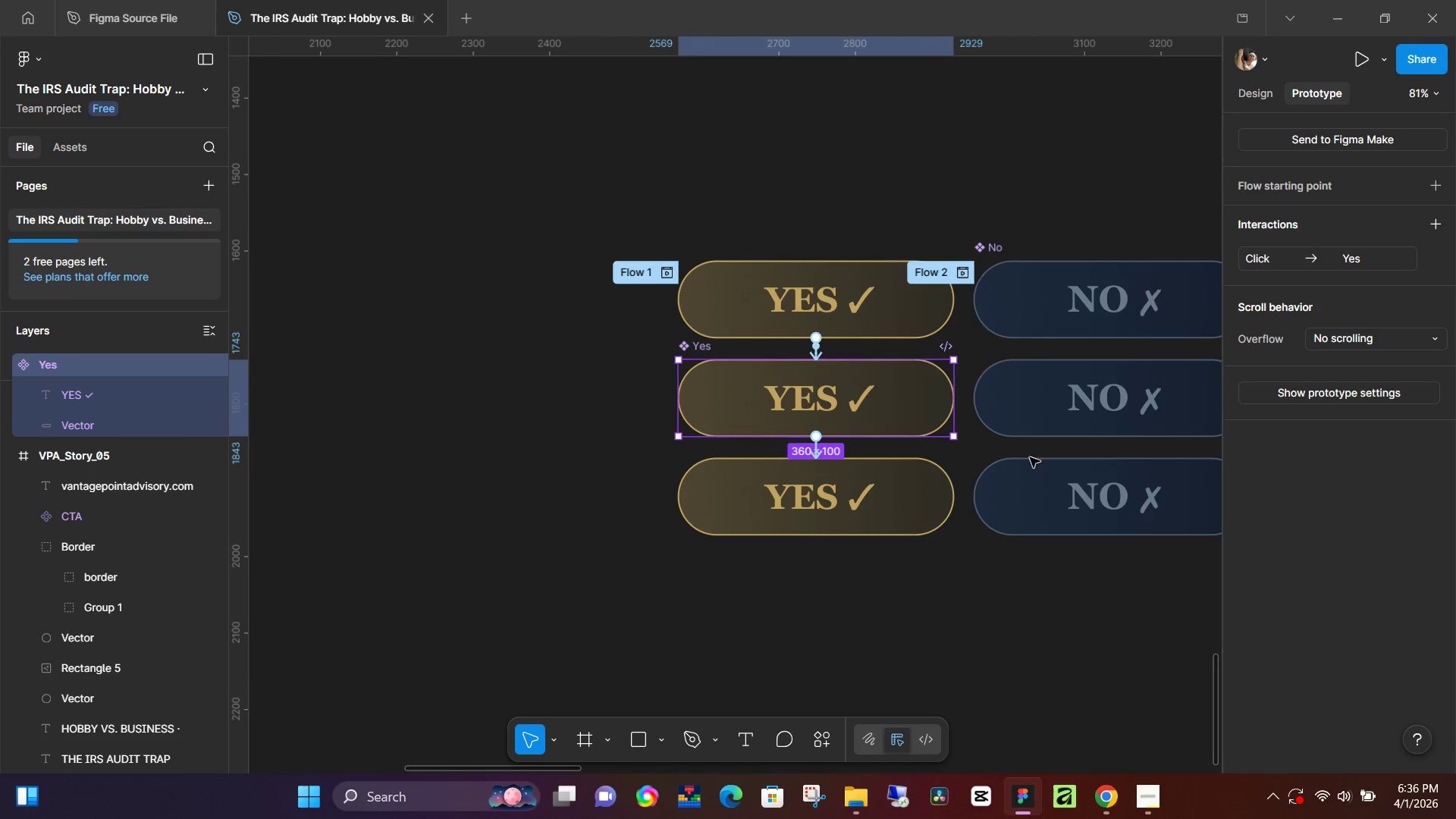 
scroll: coordinate [868, 345], scroll_direction: up, amount: 6.0
 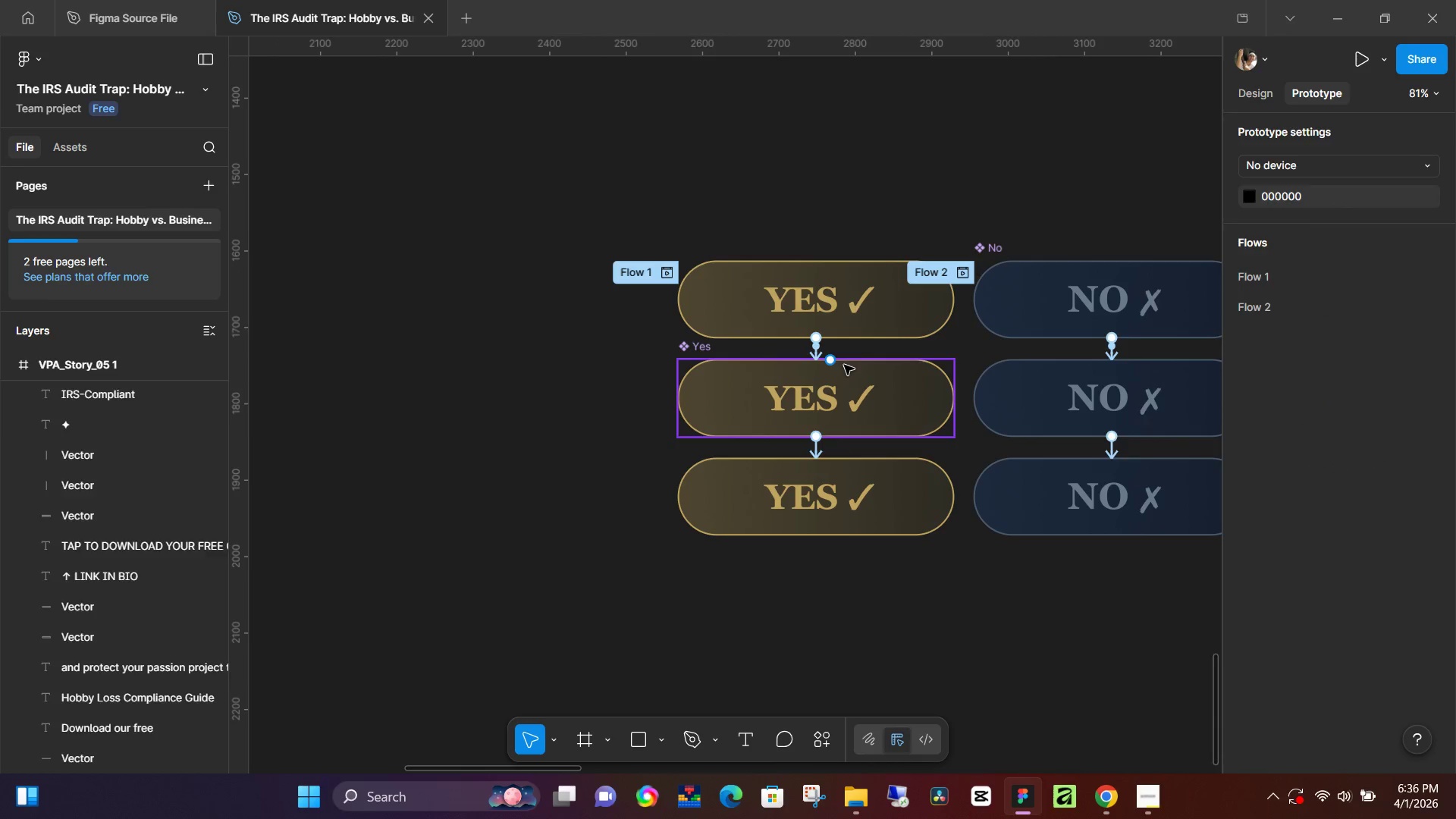 
key(Backspace)
 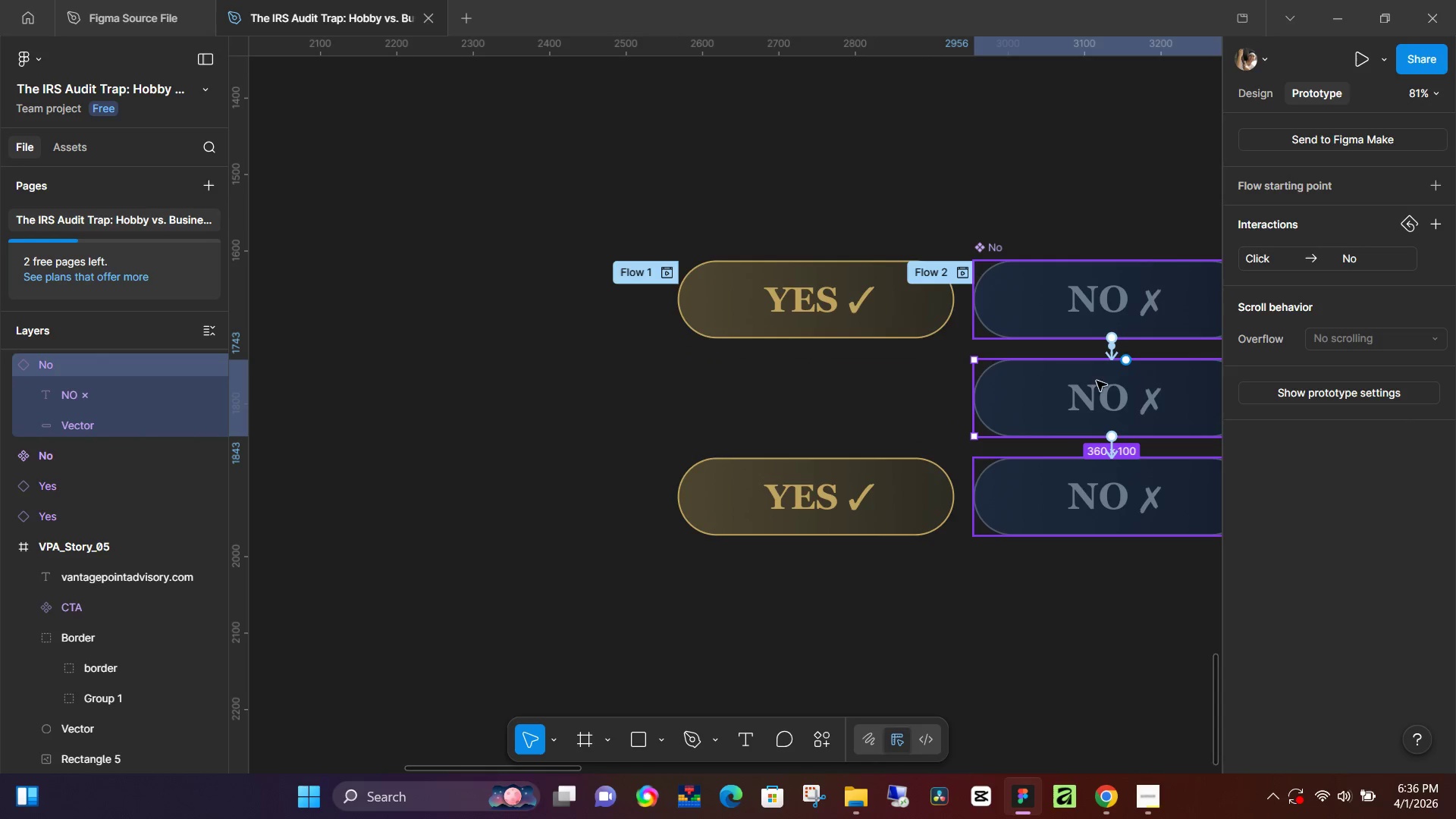 
key(Backspace)
 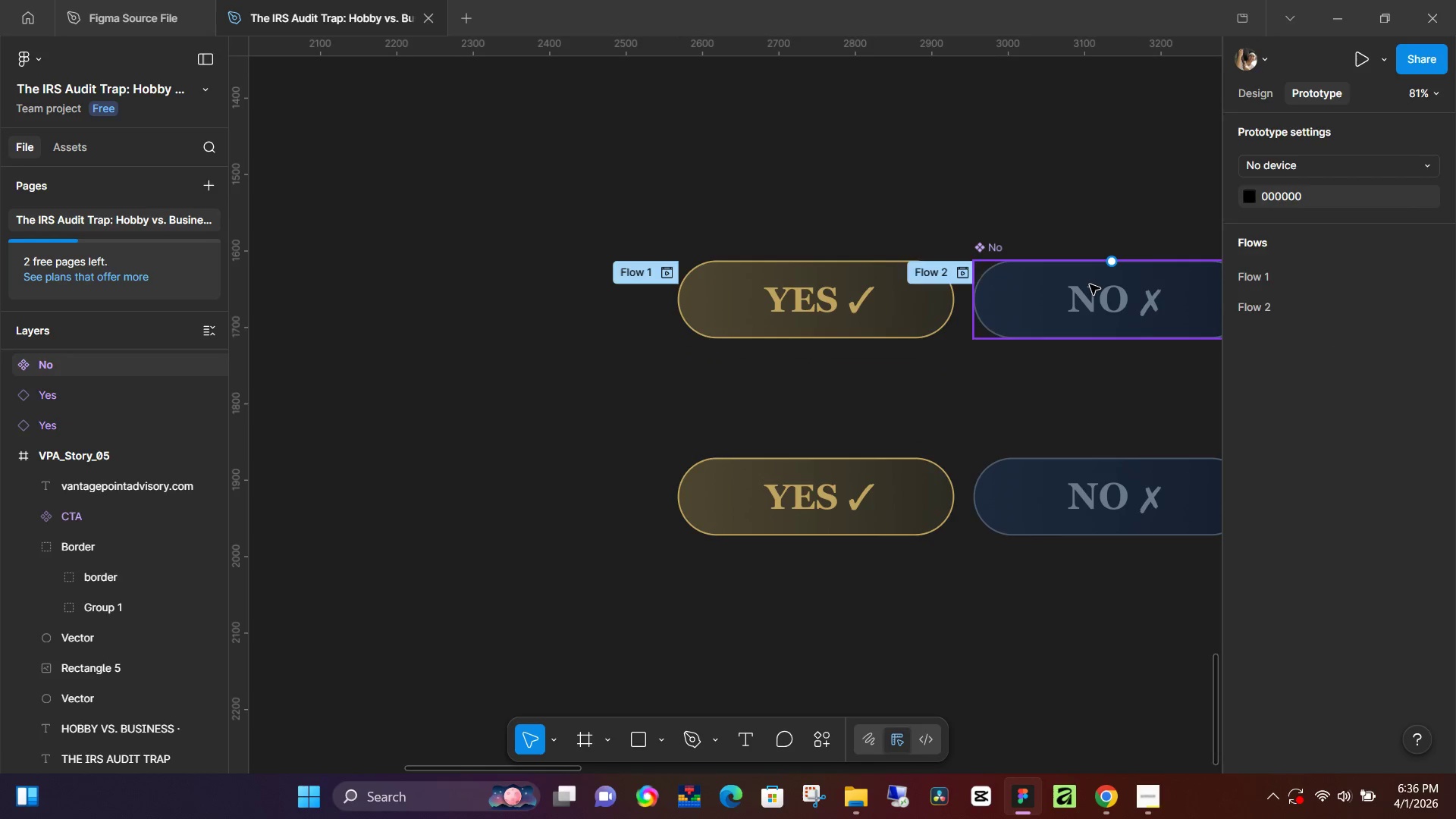 
left_click([1090, 284])
 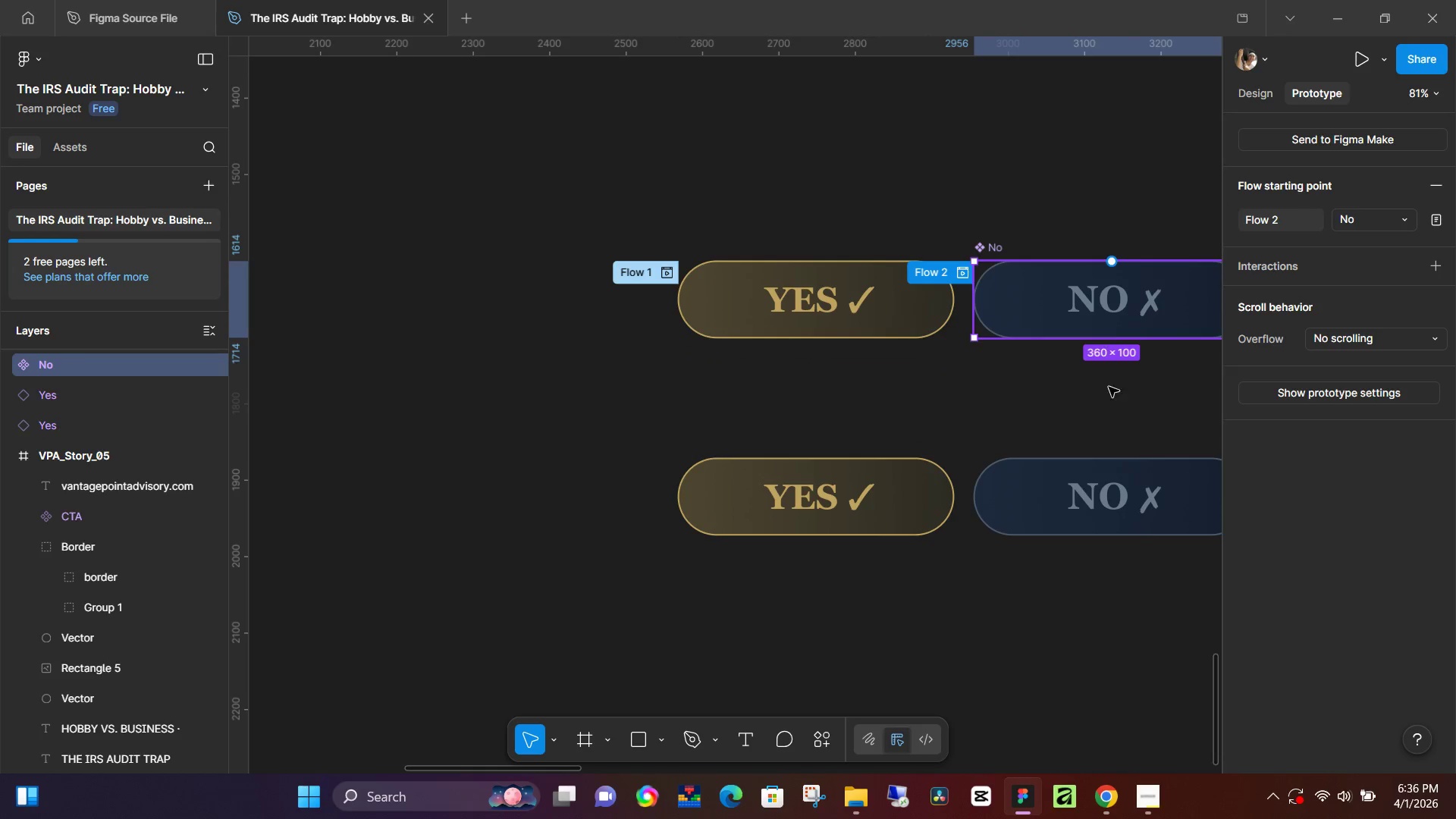 
key(Backspace)
 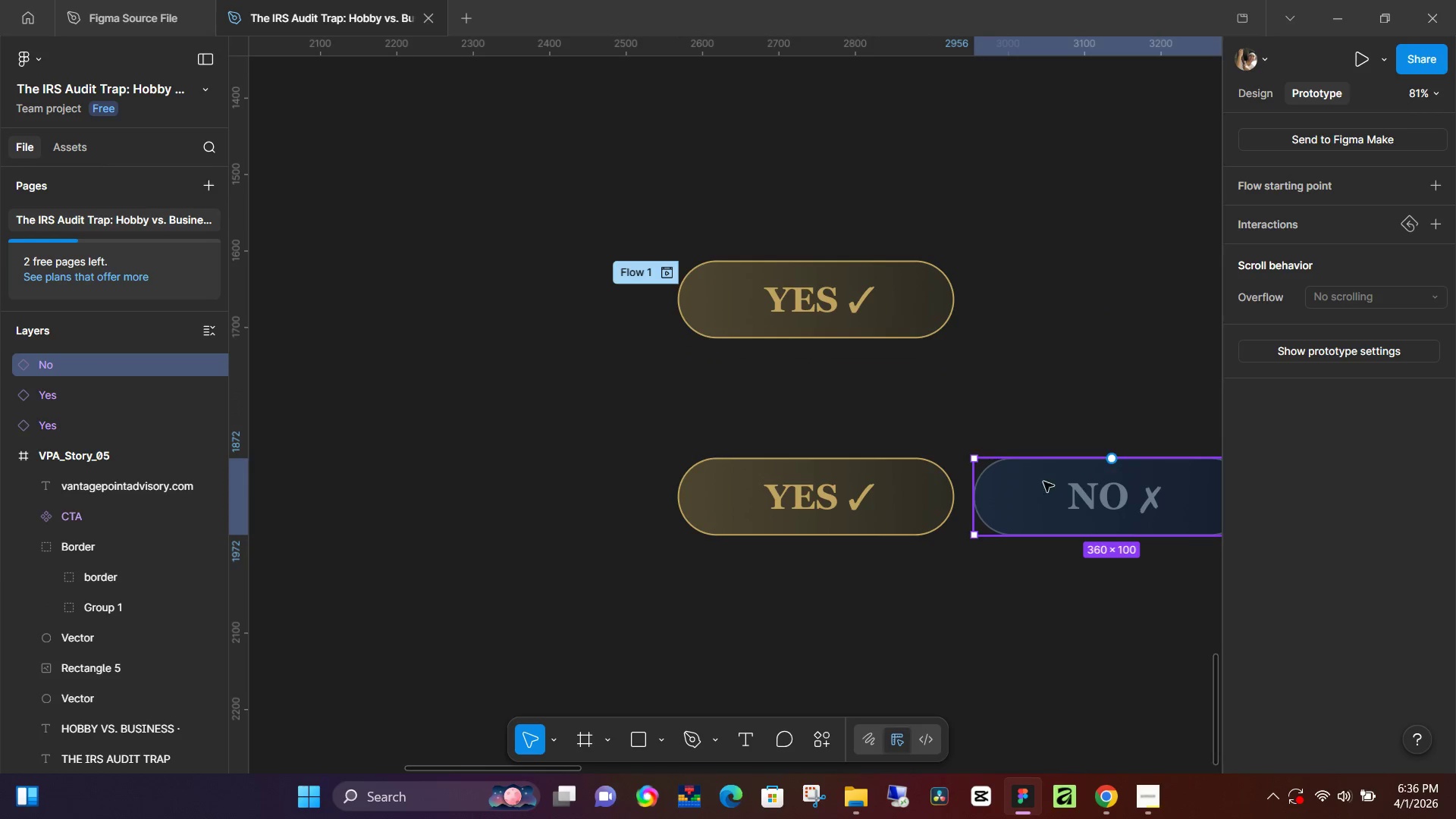 
key(Backspace)
 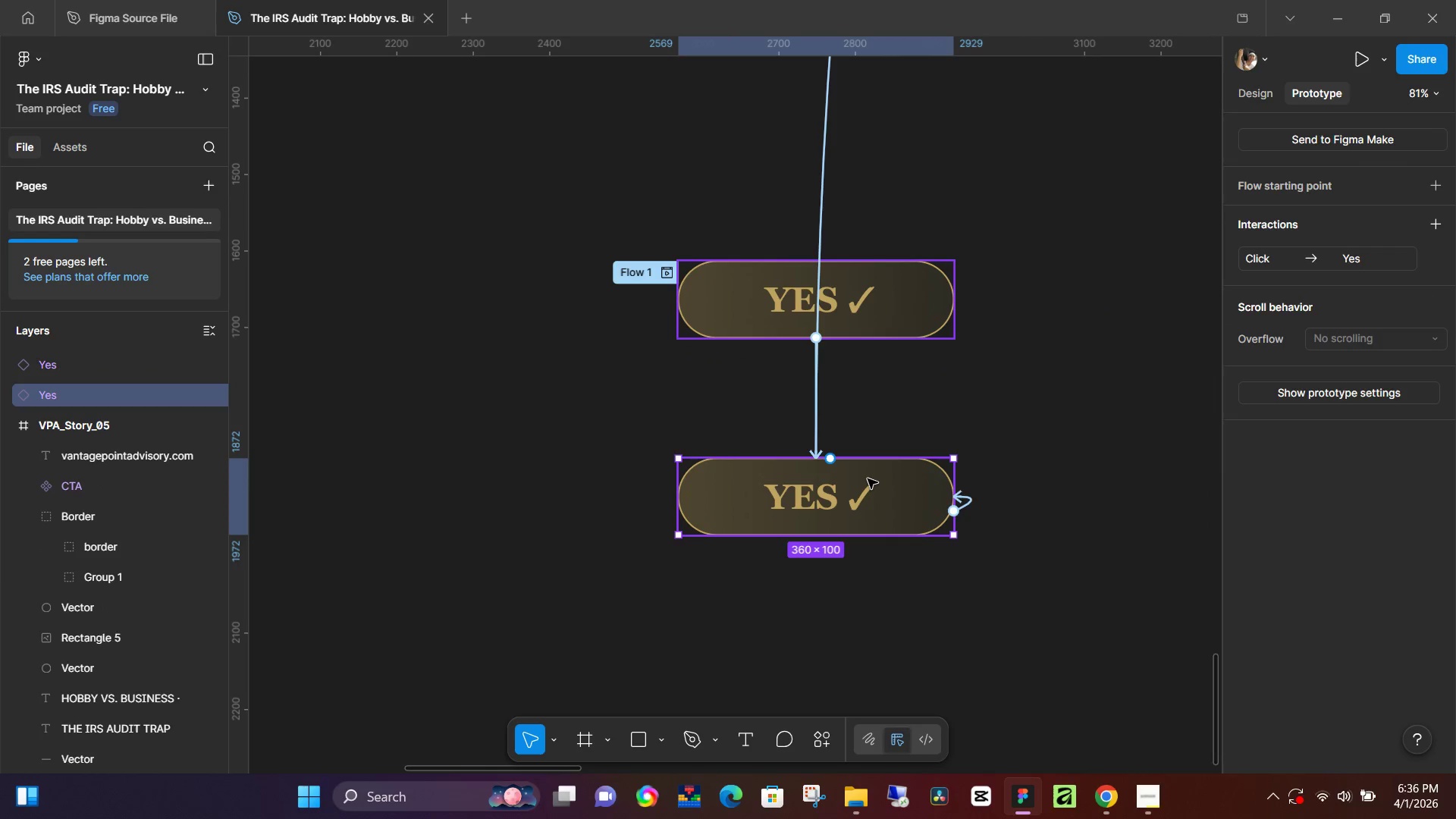 
key(Backspace)
 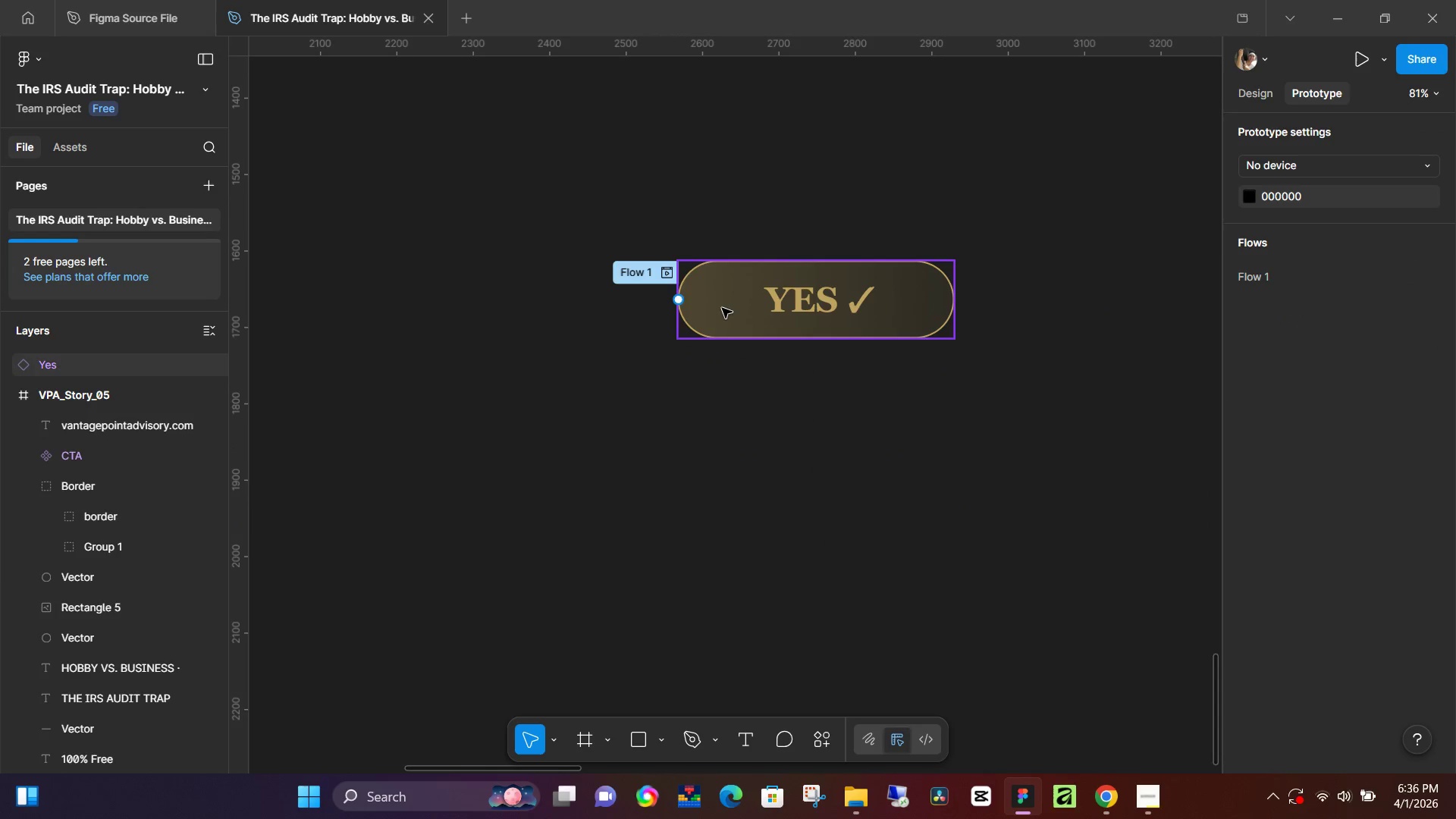 
left_click([722, 308])
 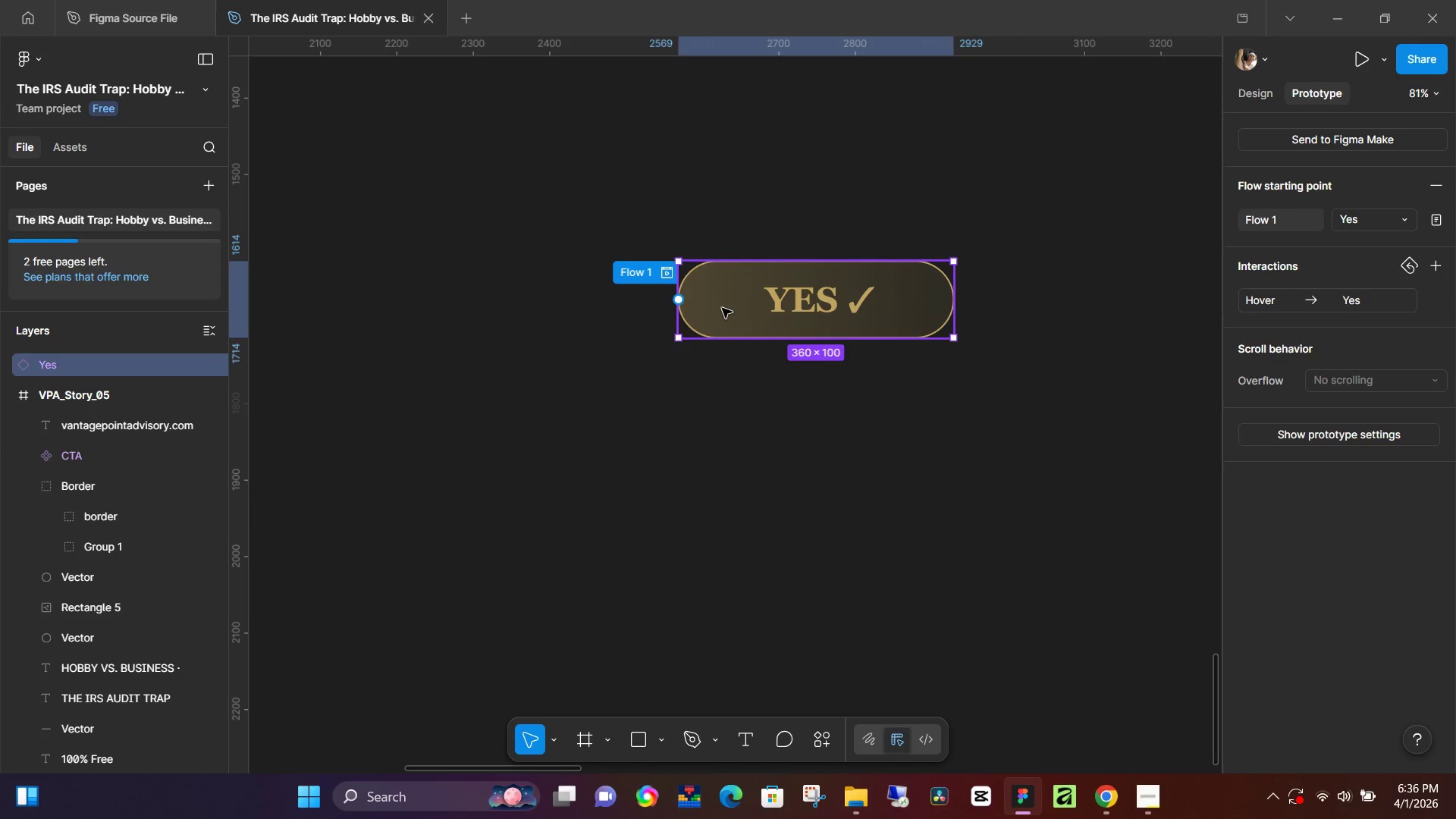 
key(Backspace)
 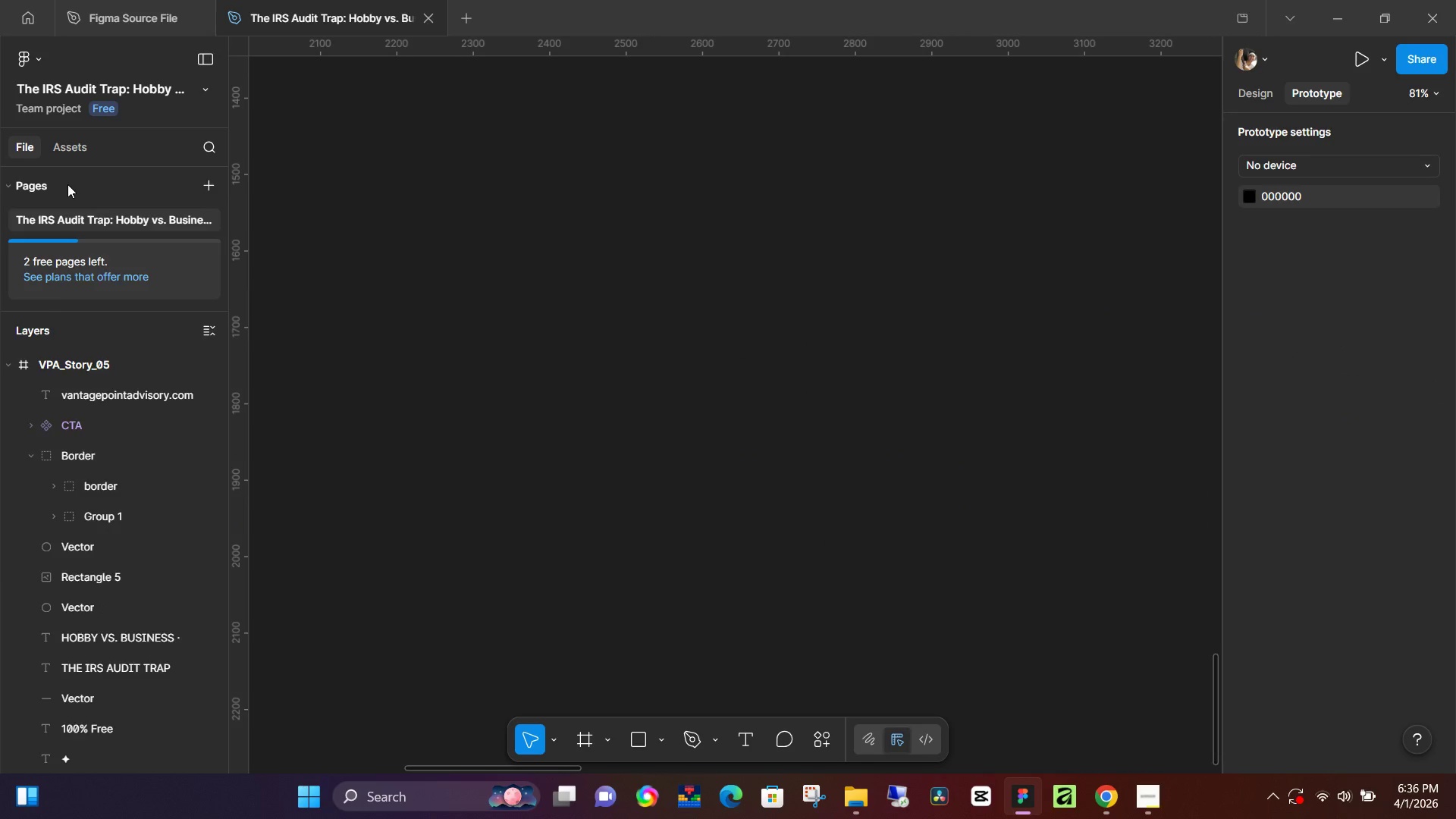 
double_click([71, 155])
 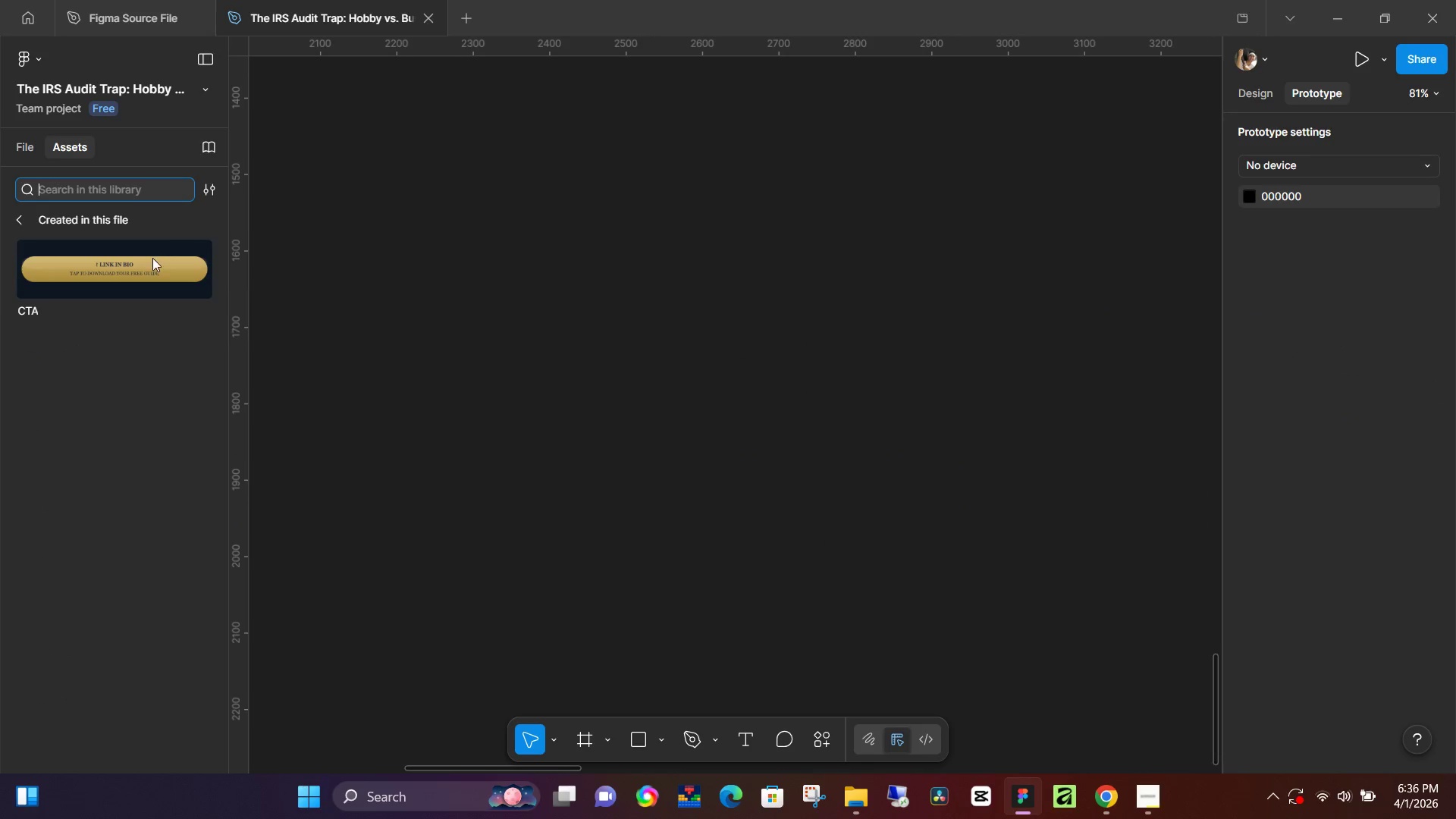 
left_click([152, 258])
 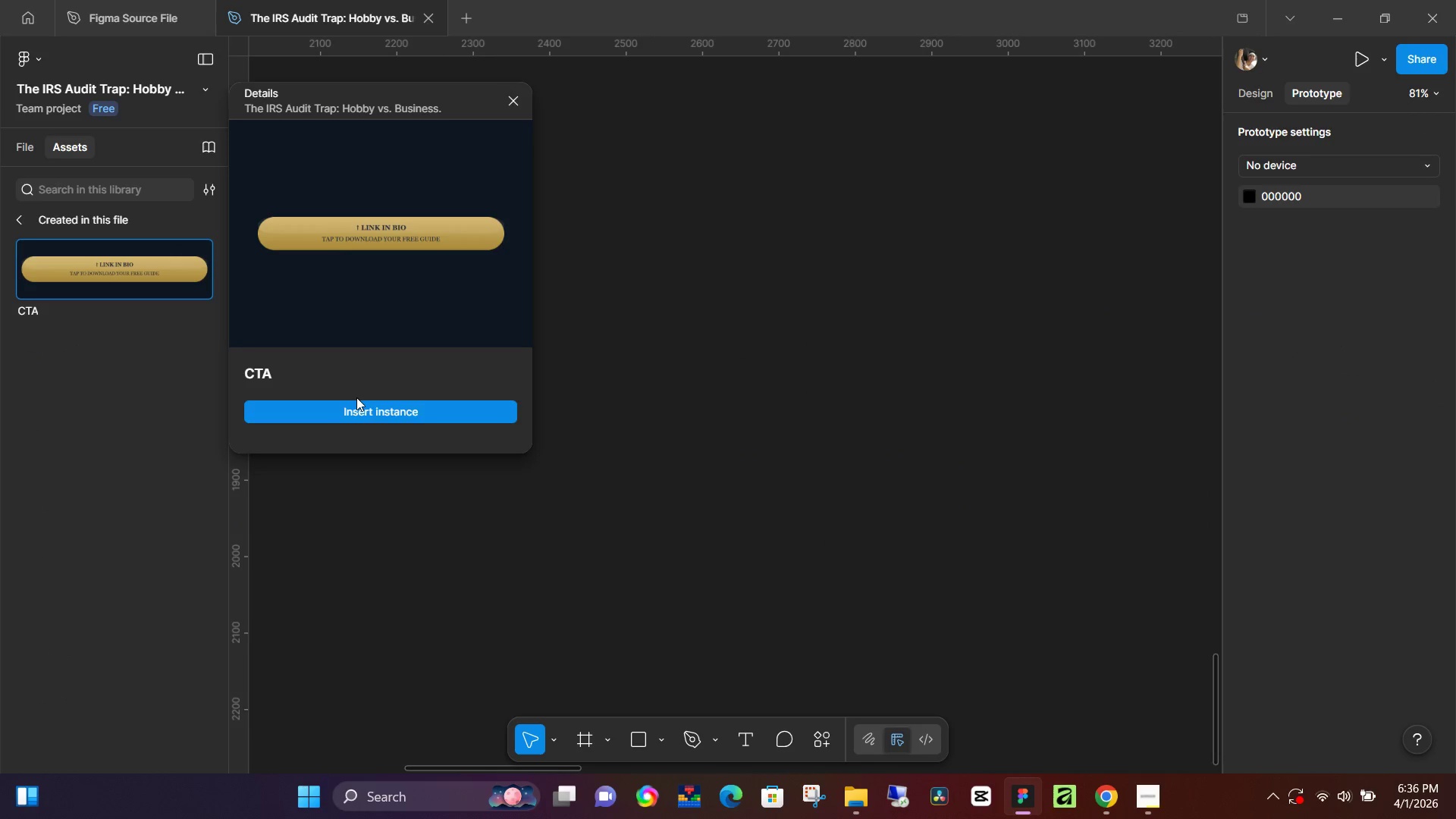 
left_click([362, 407])
 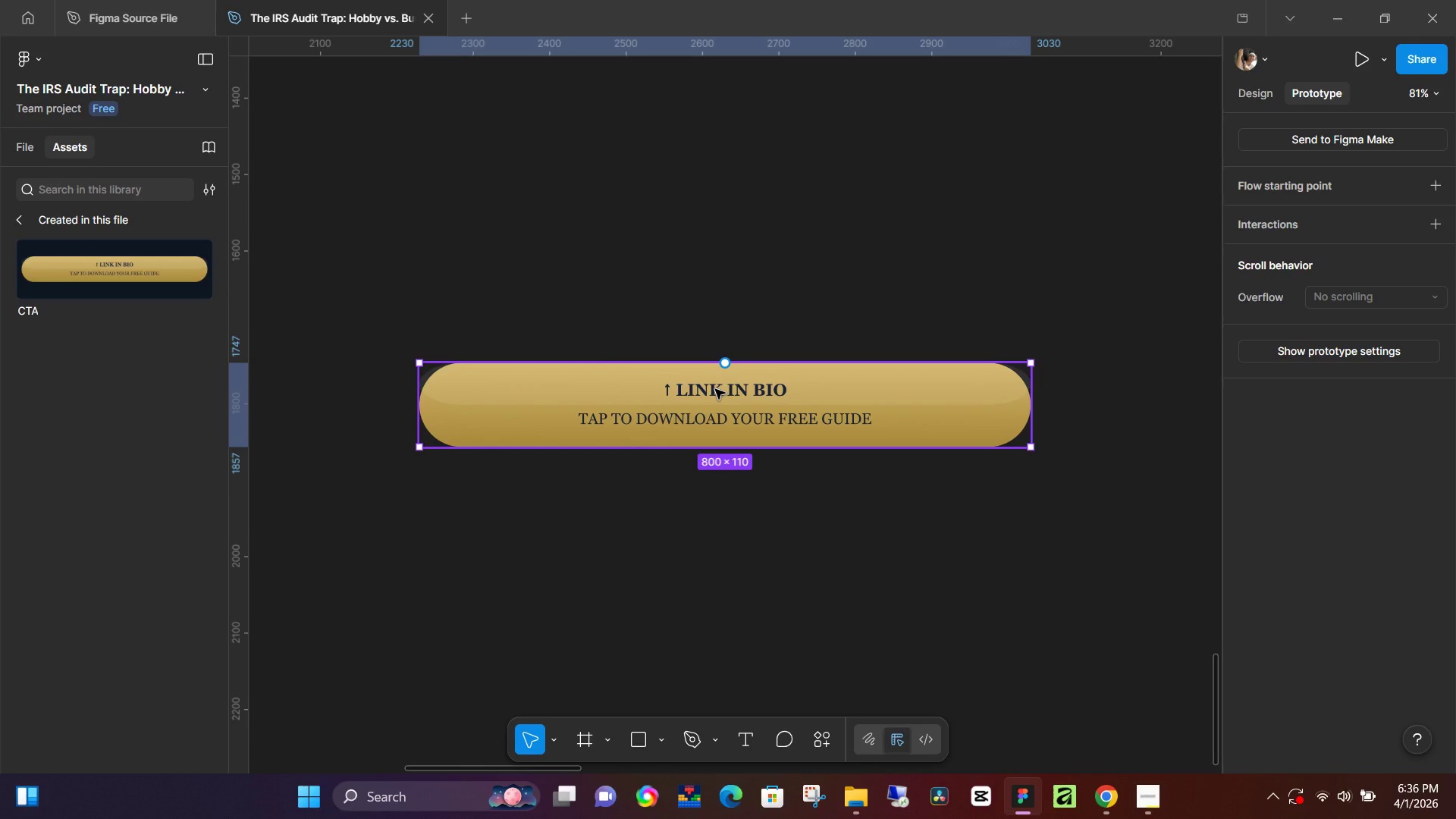 
hold_key(key=AltLeft, duration=1.52)
left_click_drag(start_coordinate=[716, 395], to_coordinate=[717, 493])
 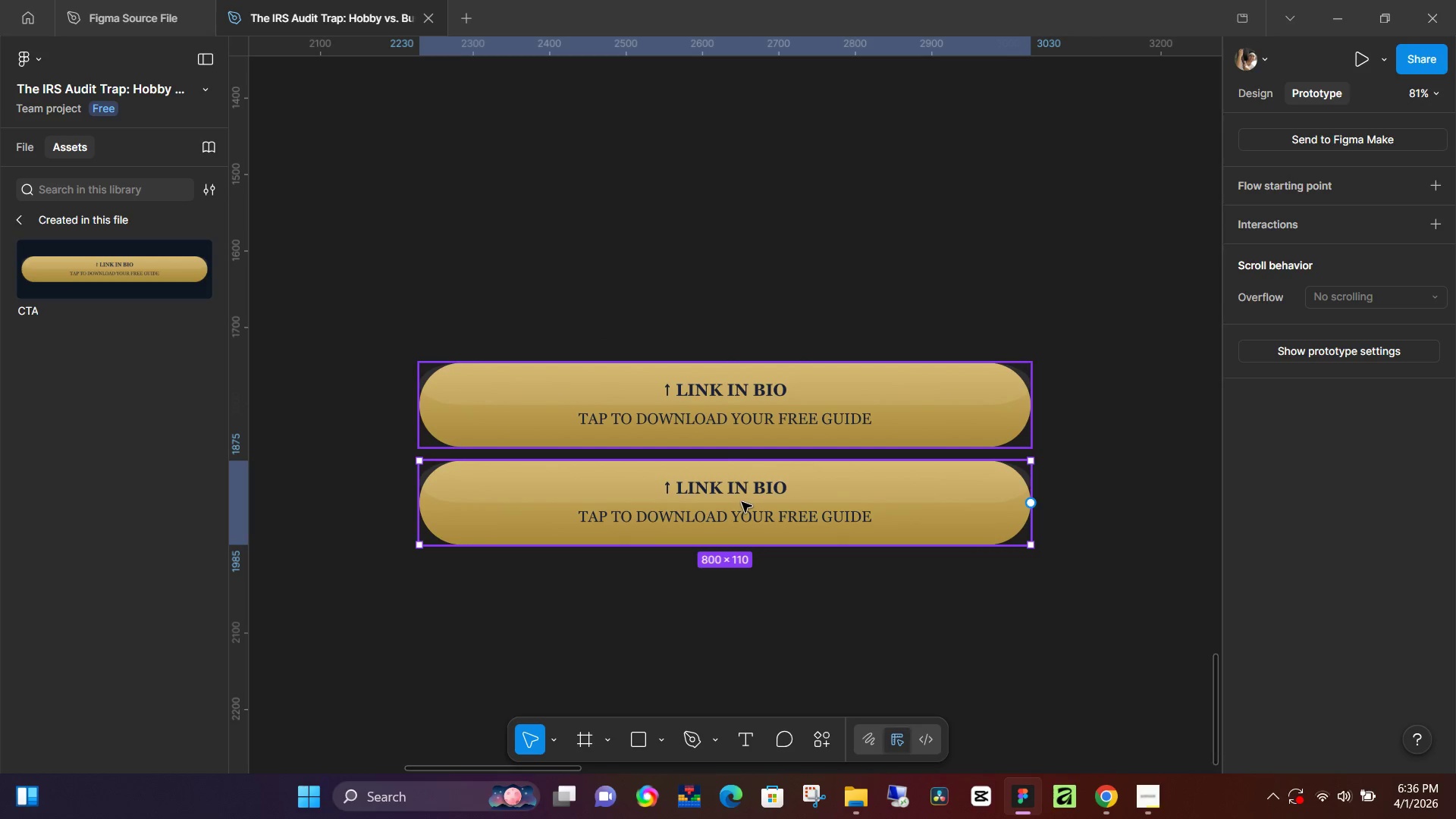 
hold_key(key=AltLeft, duration=0.36)
 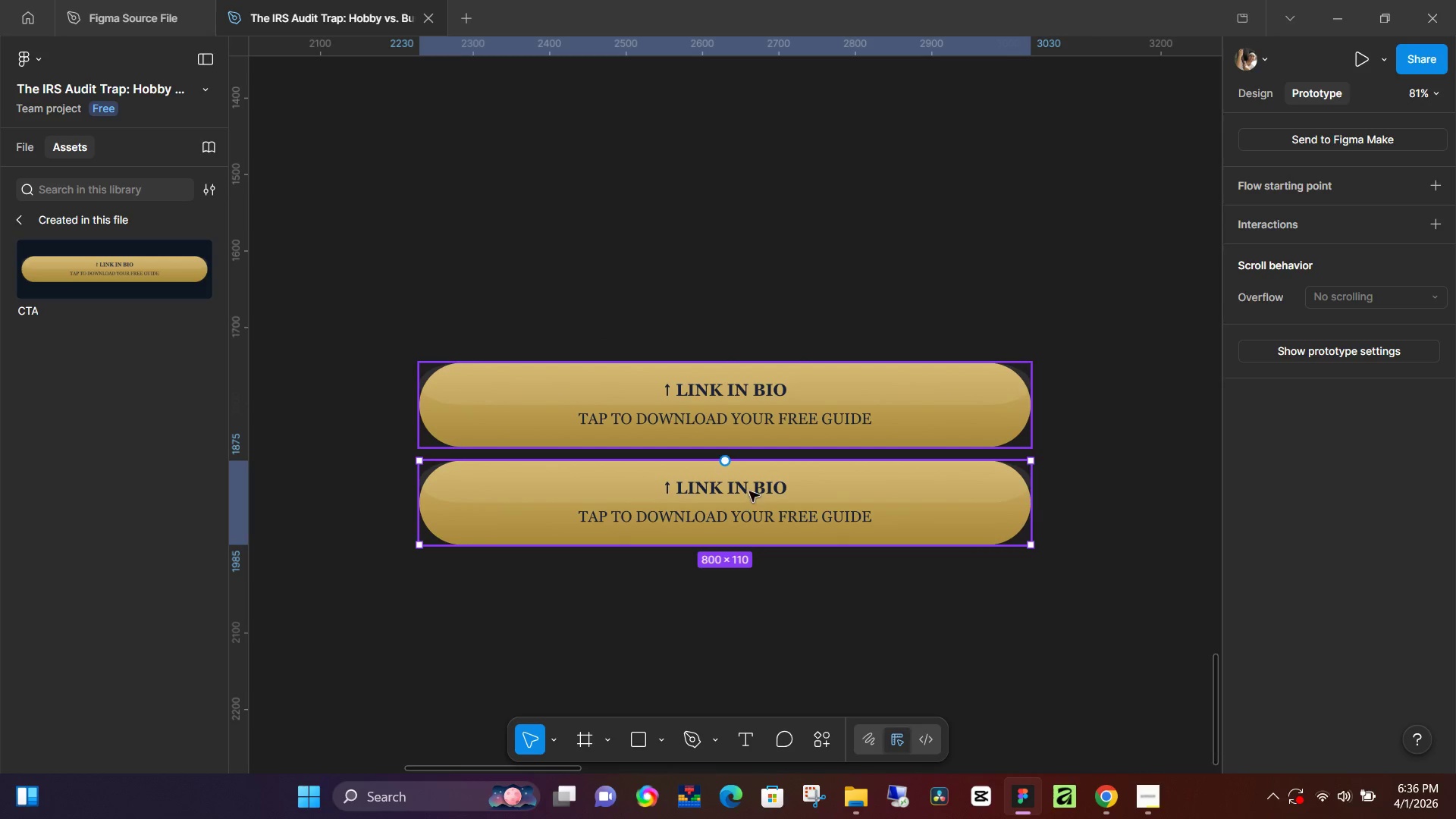 
double_click([752, 487])
 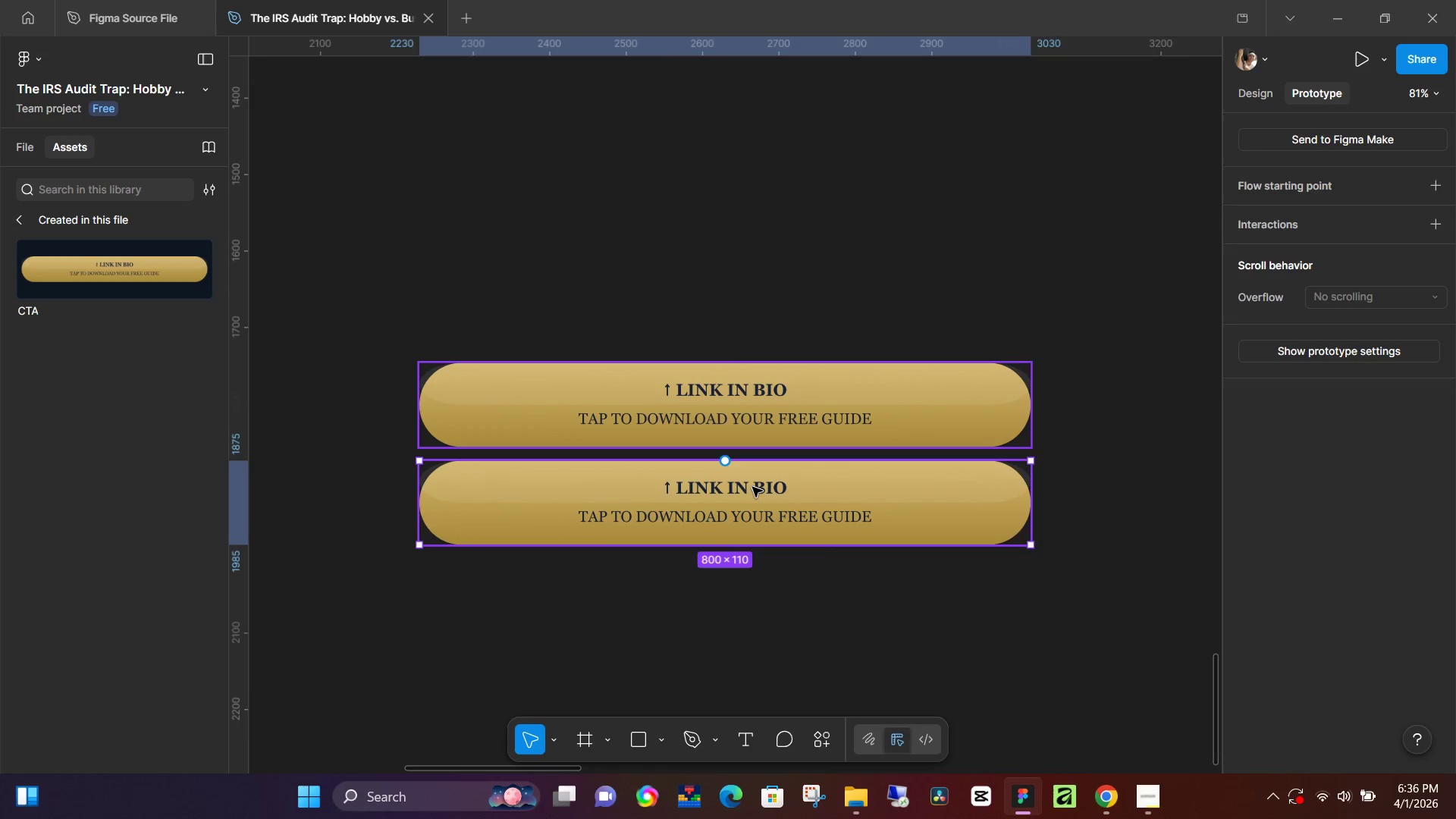 
triple_click([752, 487])
 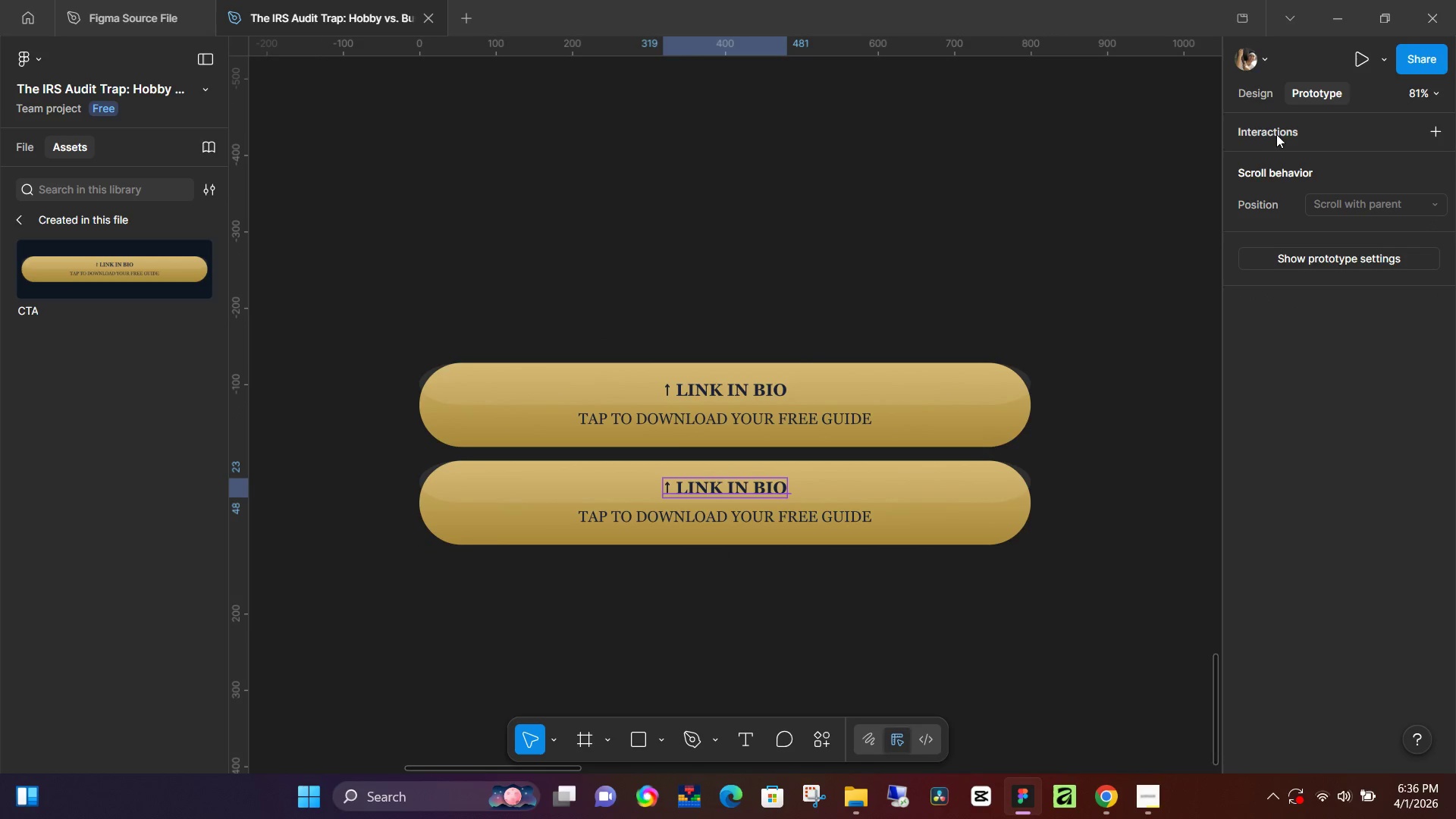 
left_click([1242, 89])
 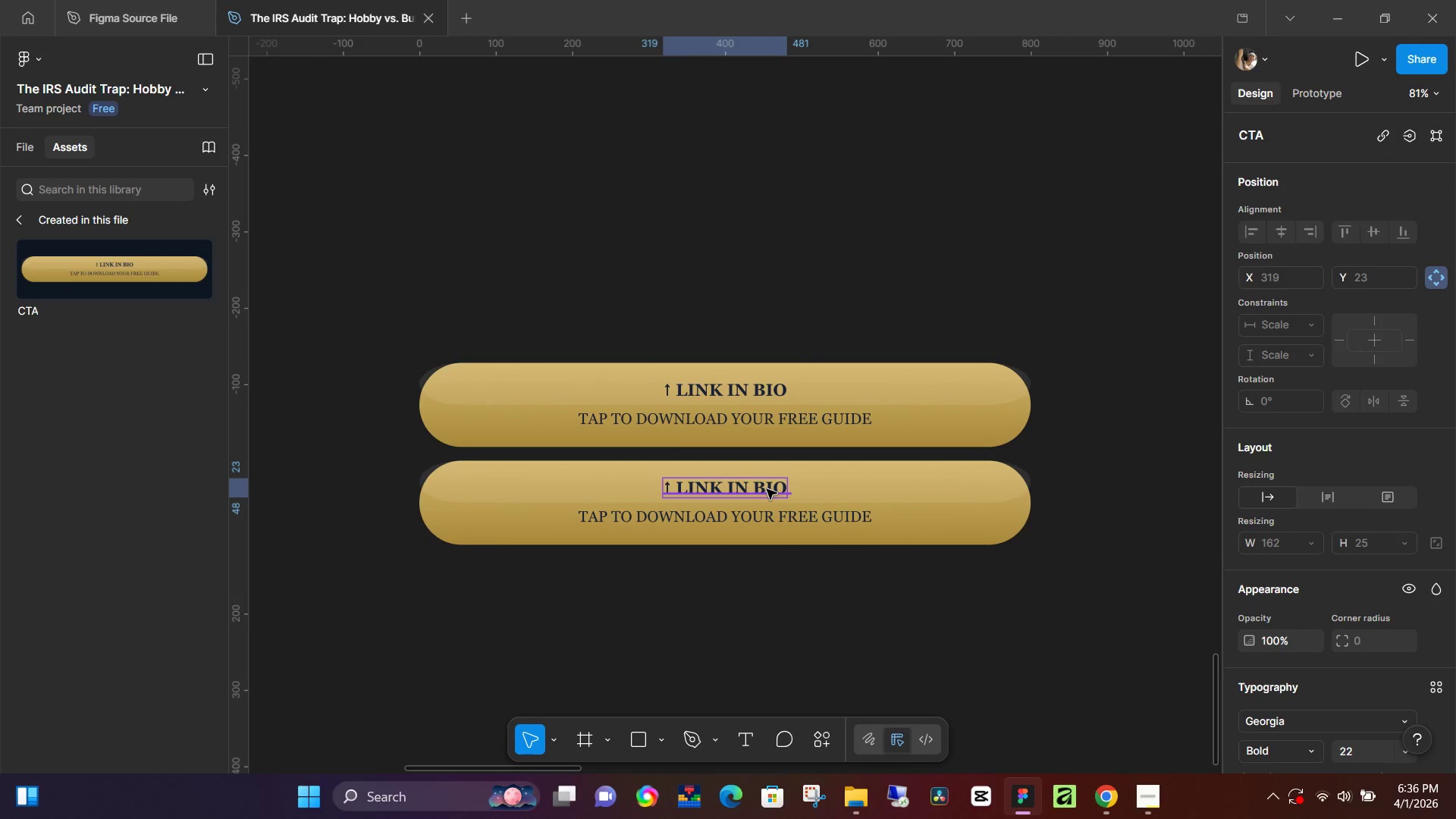 
double_click([767, 489])
 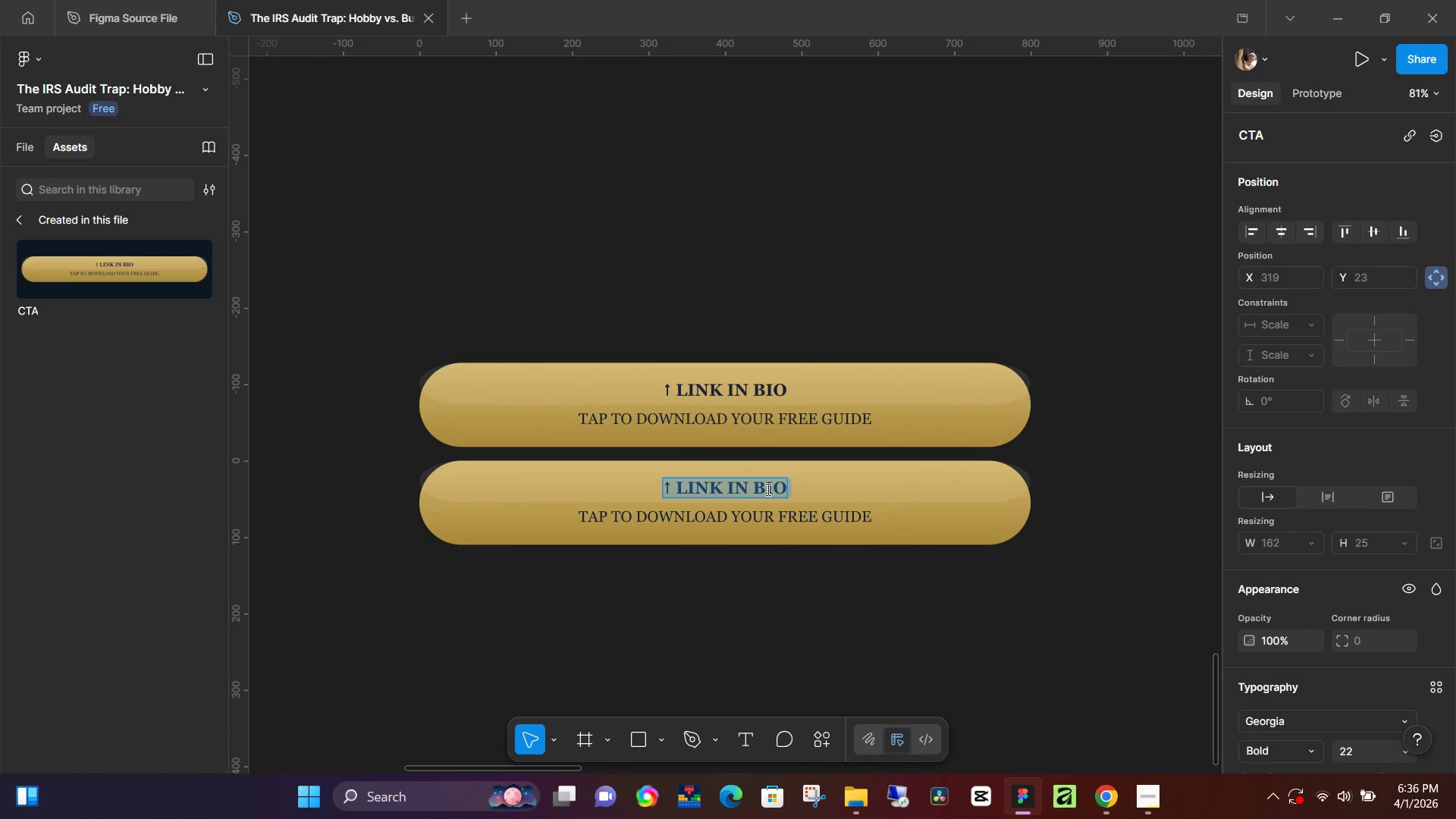 
left_click([767, 489])
 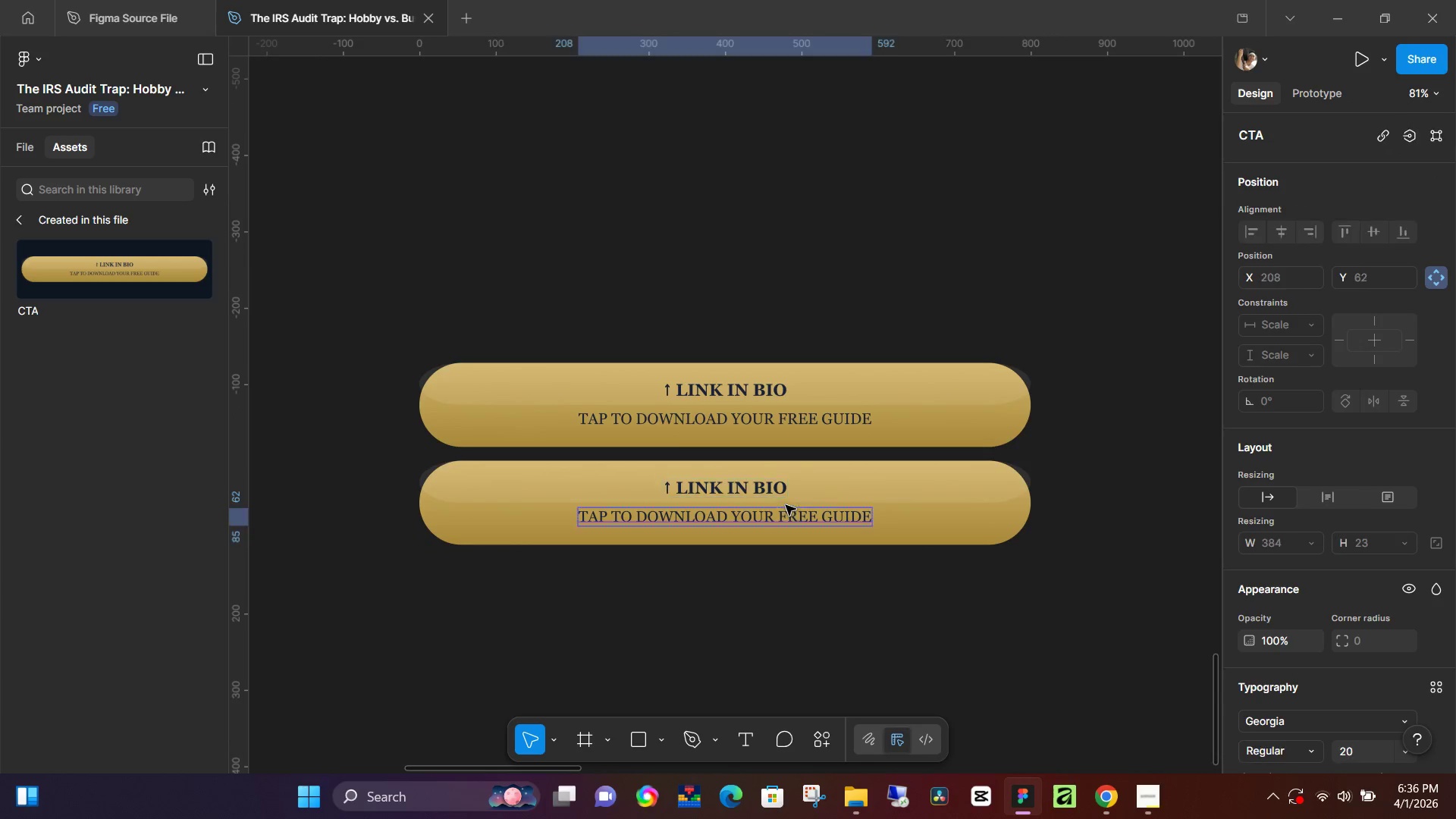 
double_click([879, 504])
 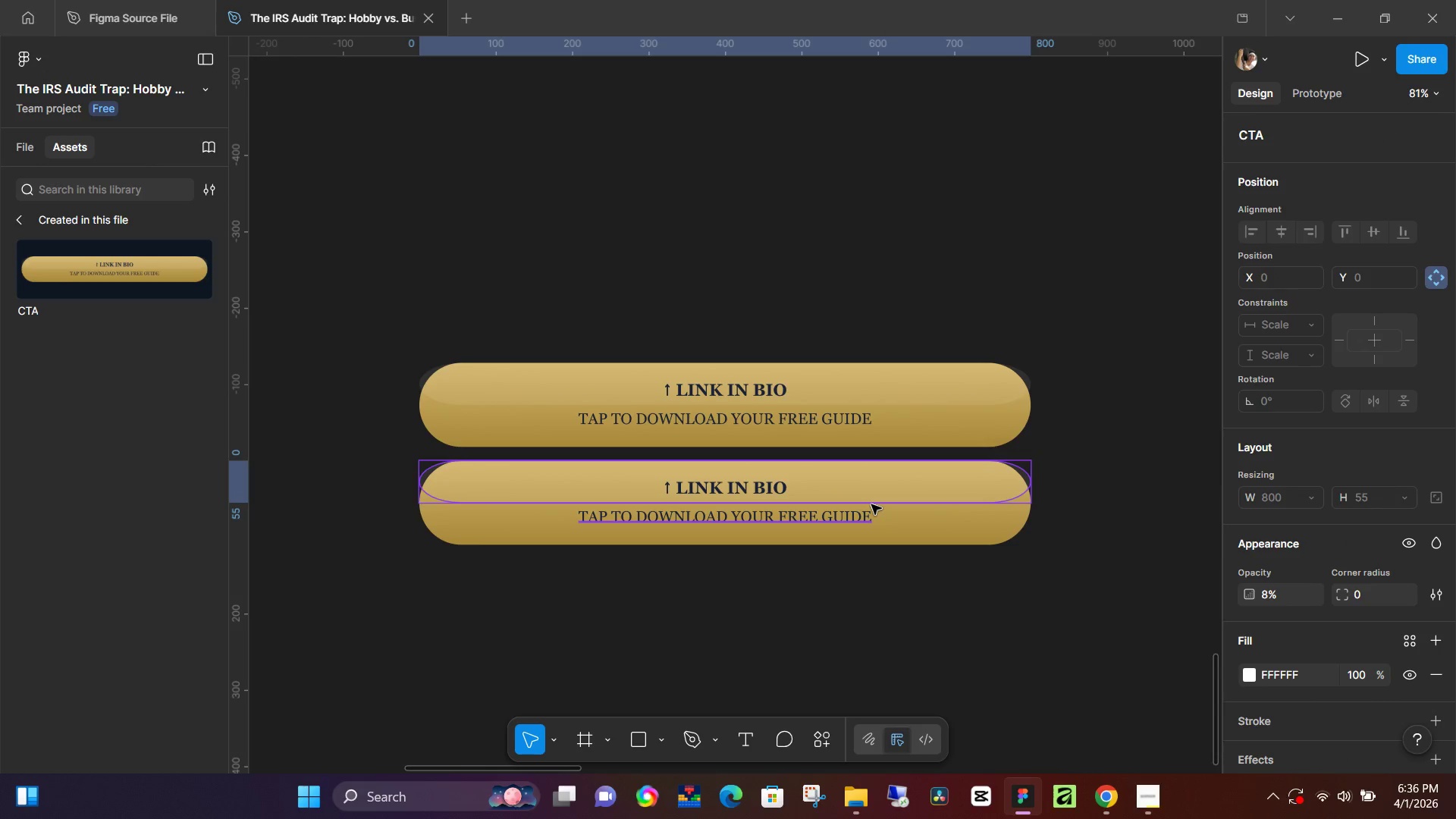 
hold_key(key=ControlLeft, duration=0.86)
 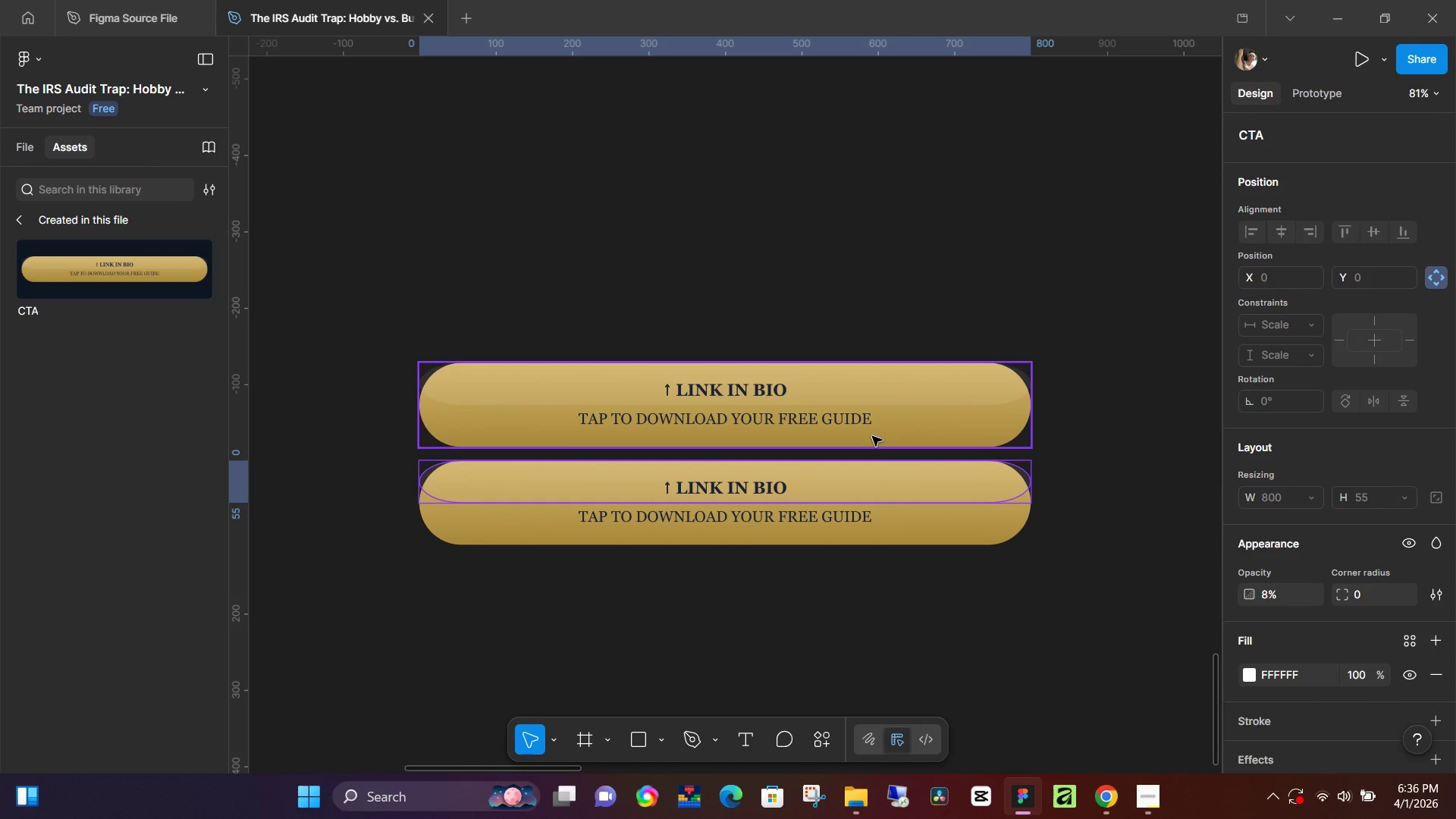 
left_click([872, 436])
 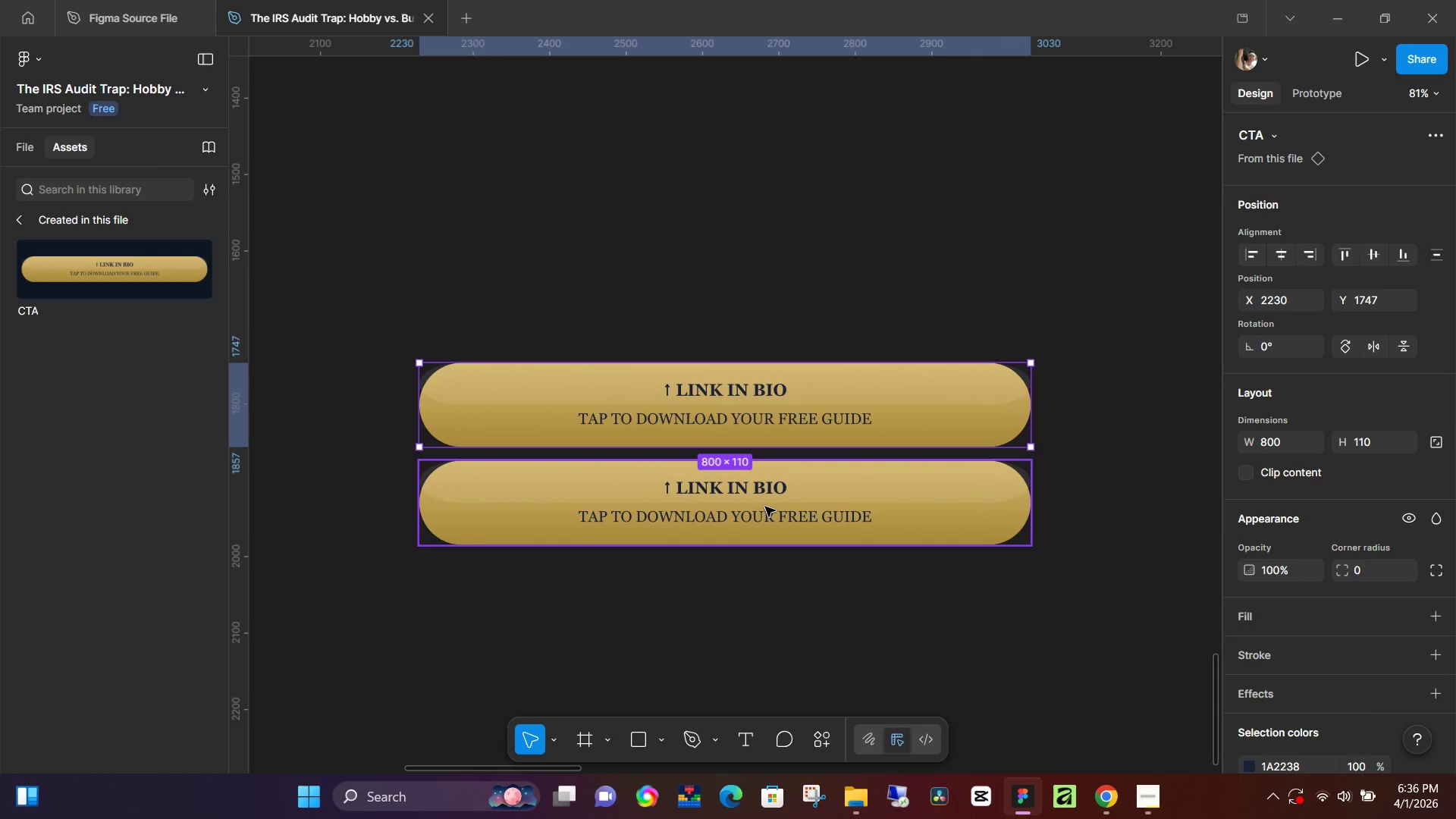 
left_click([765, 507])
 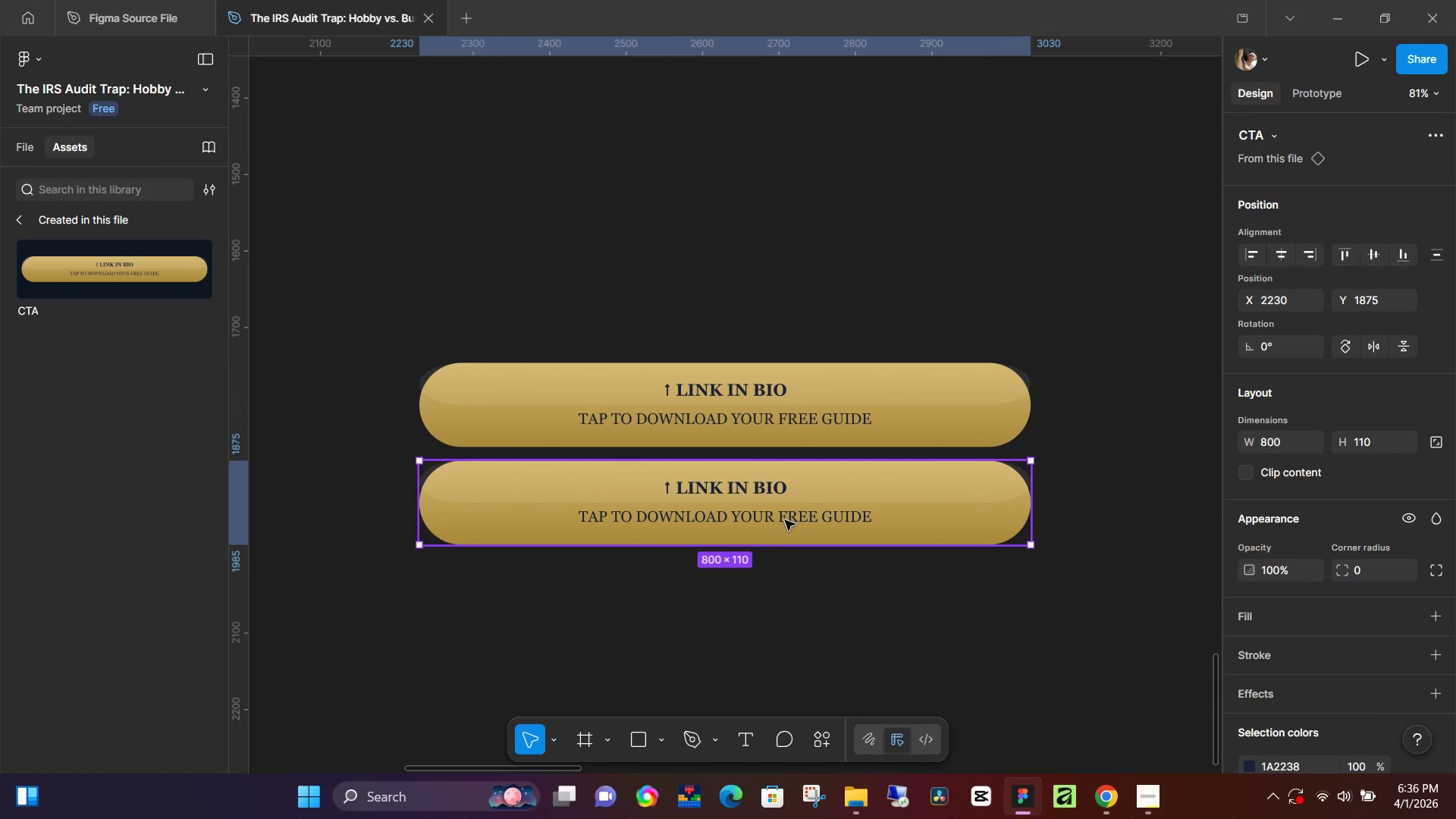 
left_click([785, 520])
 